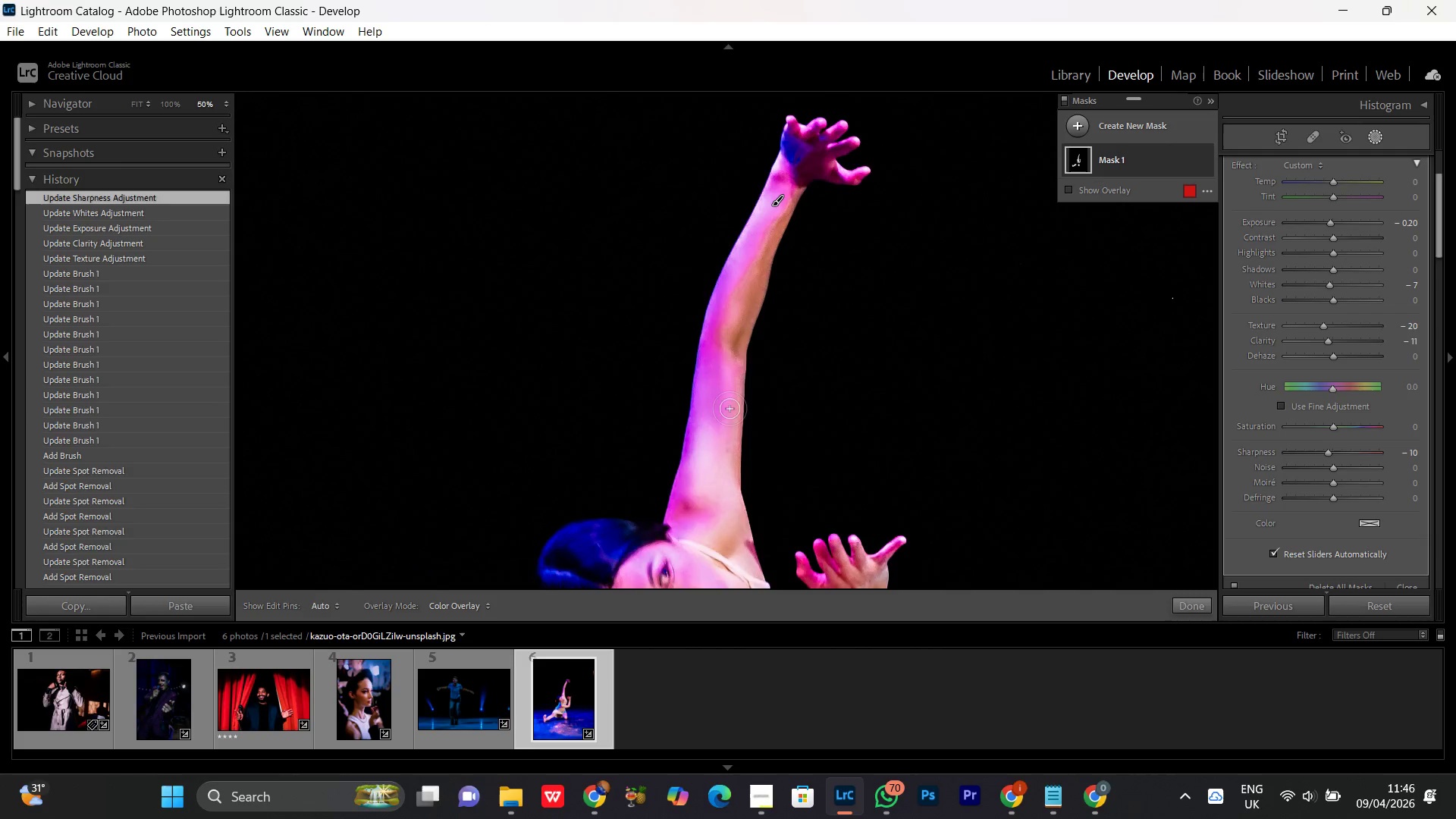 
hold_key(key=Space, duration=1.48)
 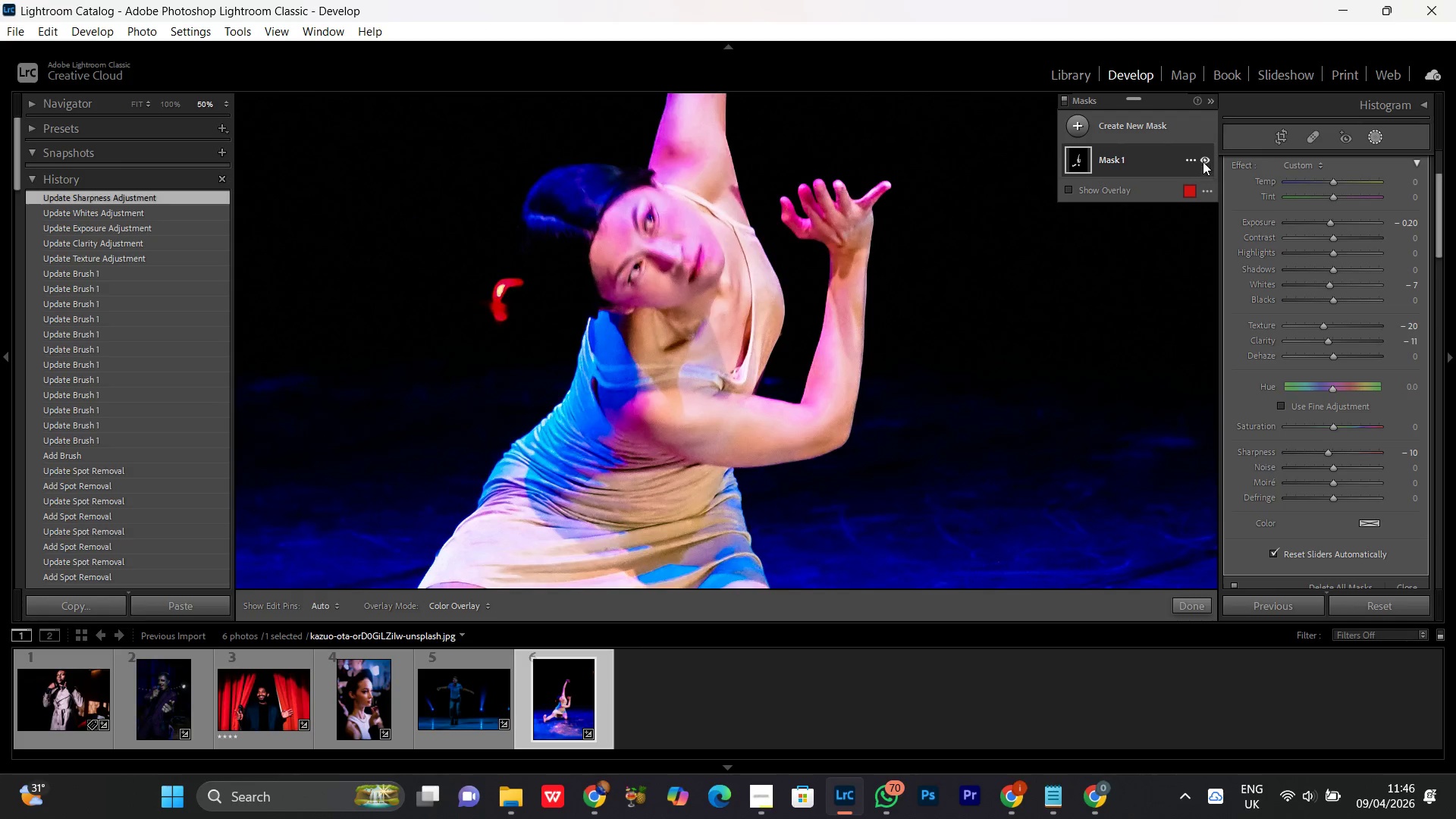 
left_click_drag(start_coordinate=[723, 465], to_coordinate=[733, 337])
 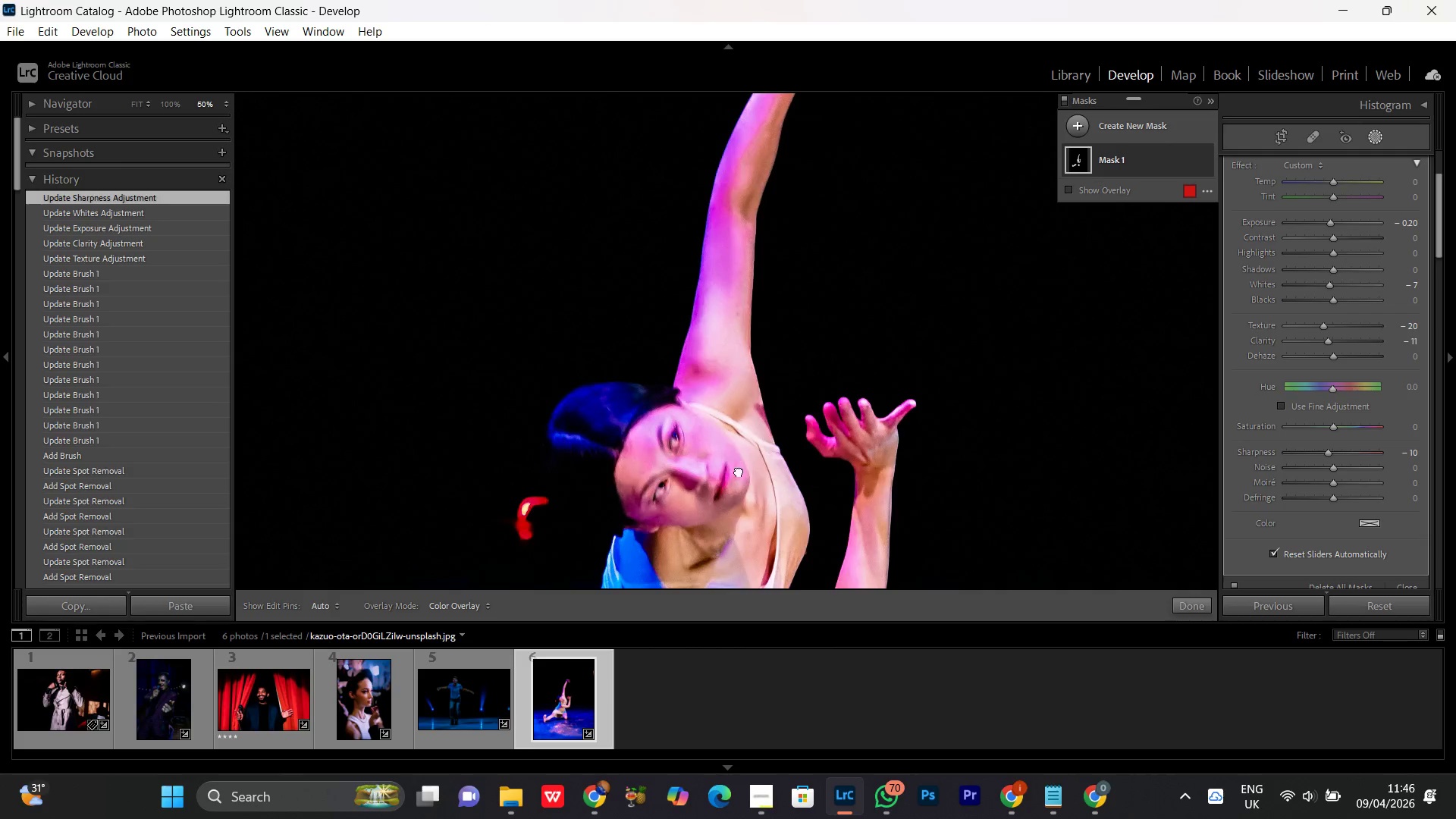 
left_click_drag(start_coordinate=[739, 471], to_coordinate=[731, 249])
 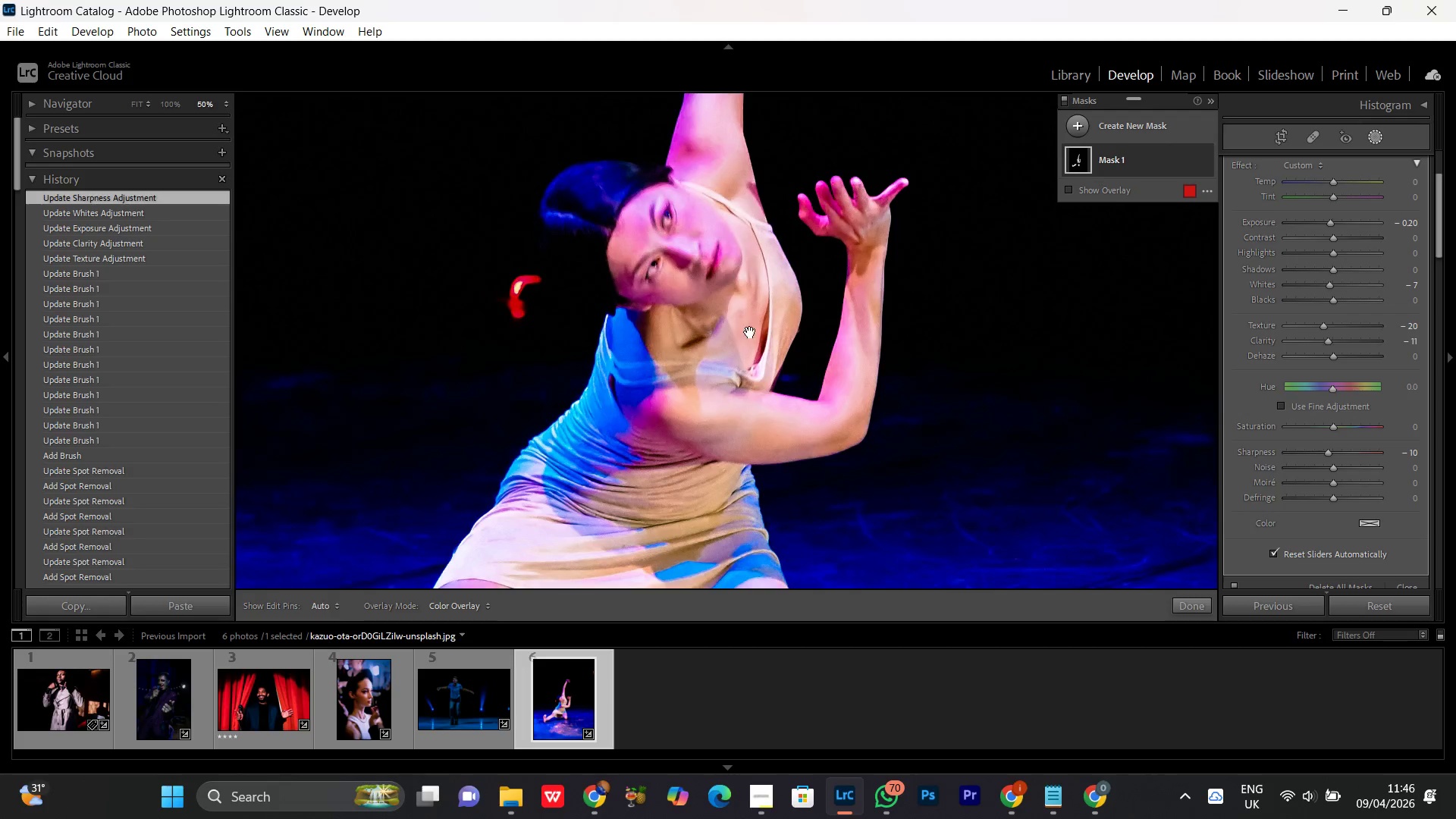 
left_click_drag(start_coordinate=[750, 371], to_coordinate=[733, 374])
 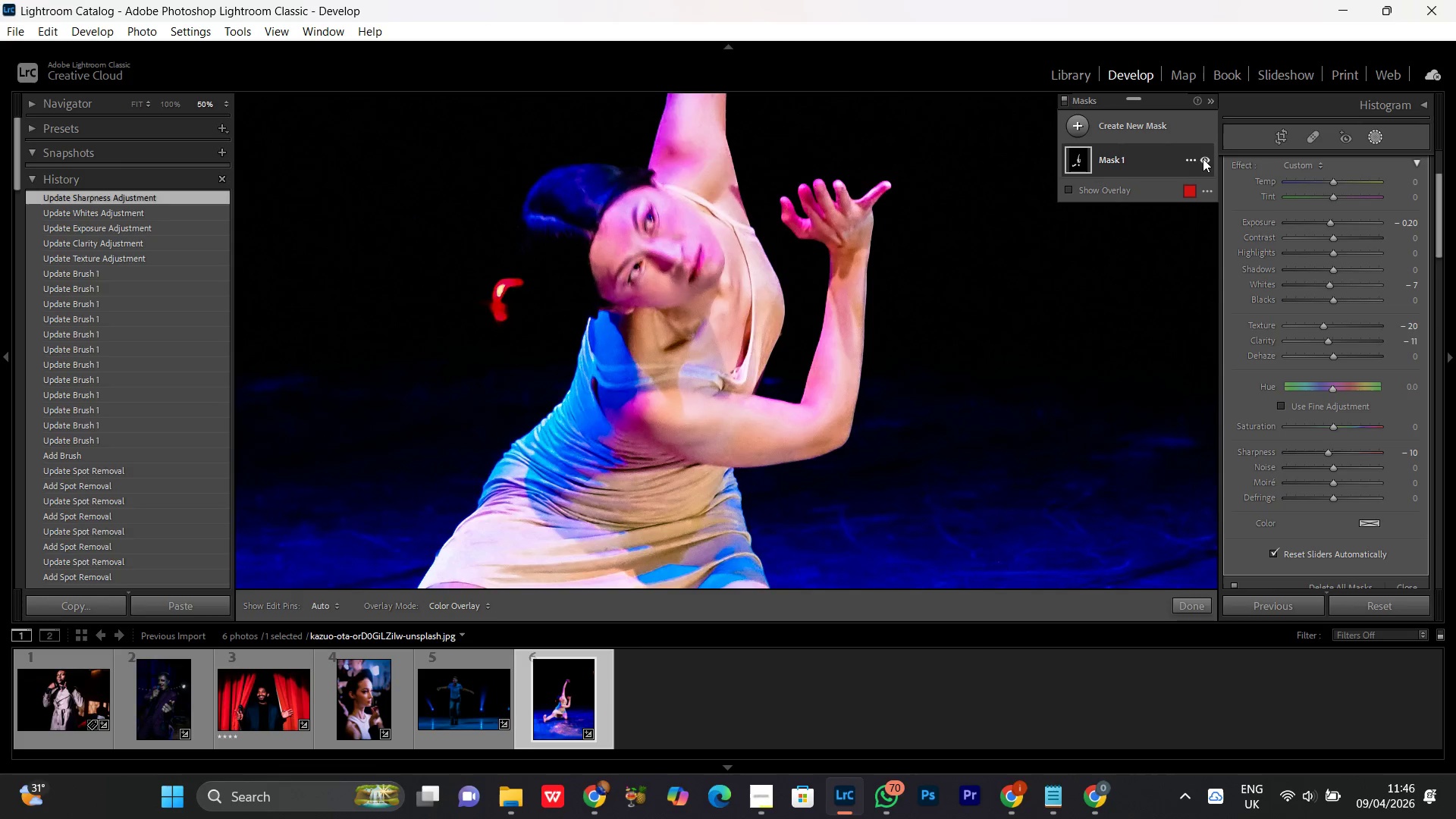 
left_click([1203, 157])
 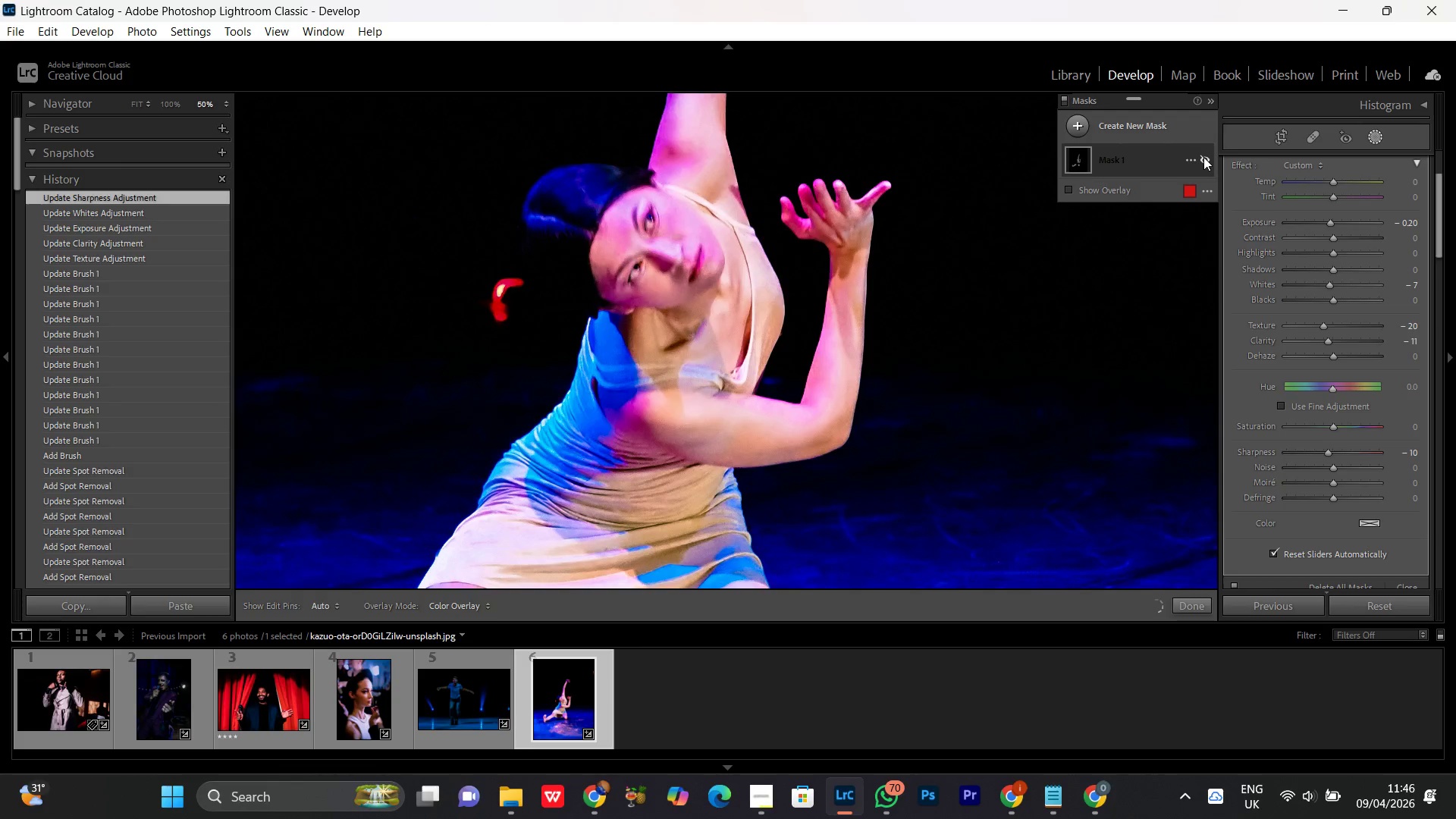 
left_click([1203, 157])
 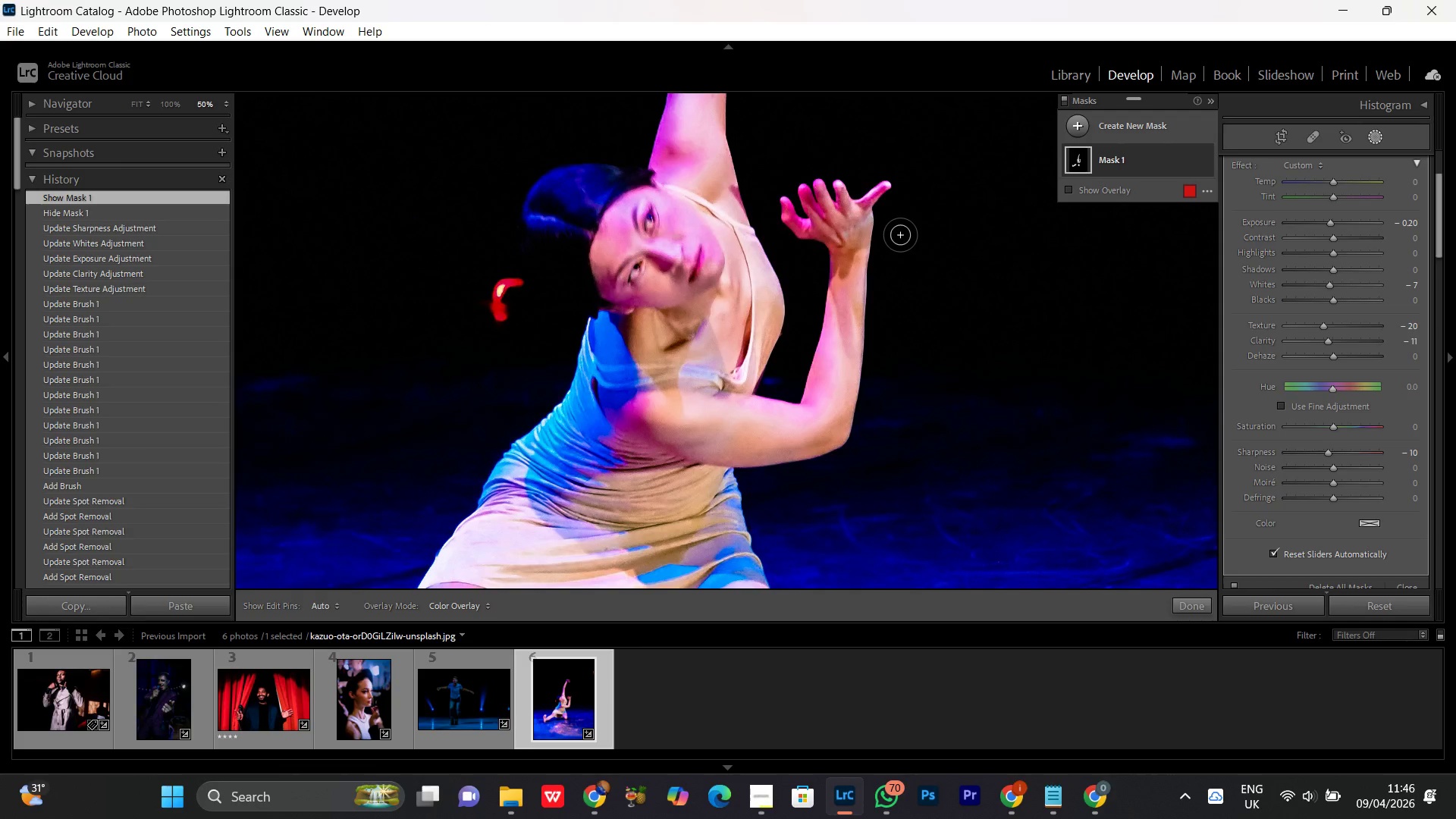 
key(Control+Equal)
 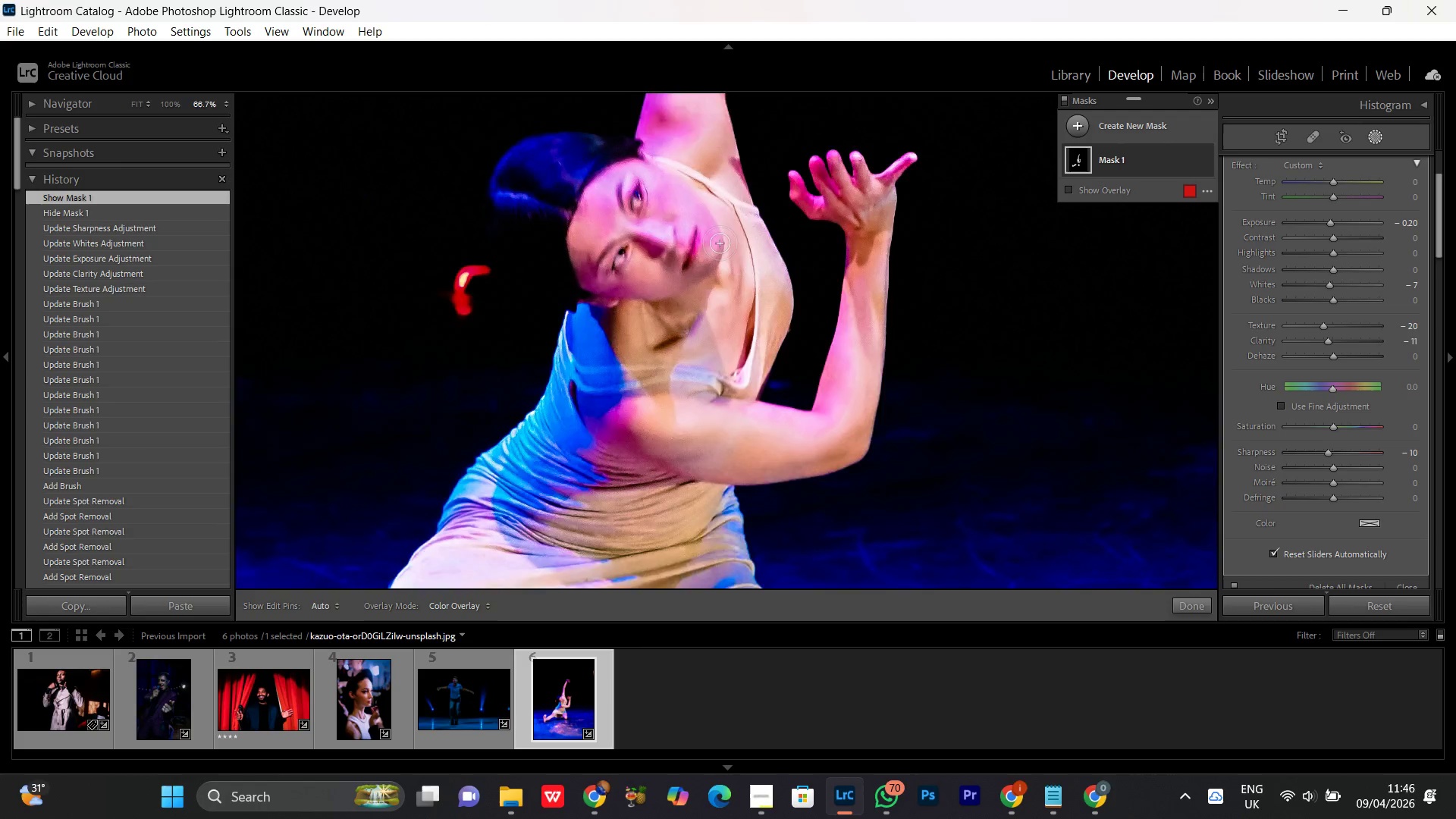 
key(Control+Equal)
 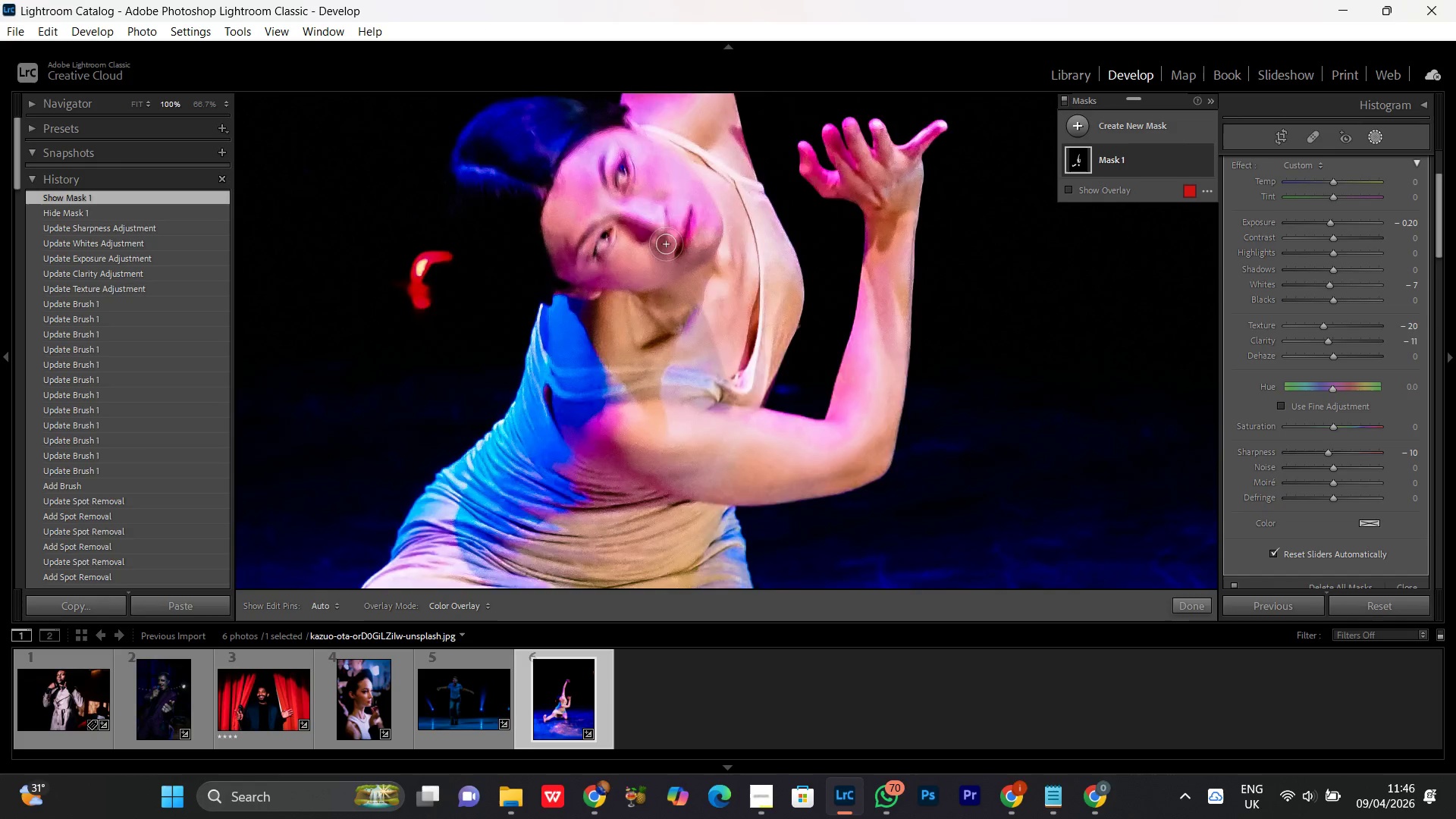 
key(Control+Equal)
 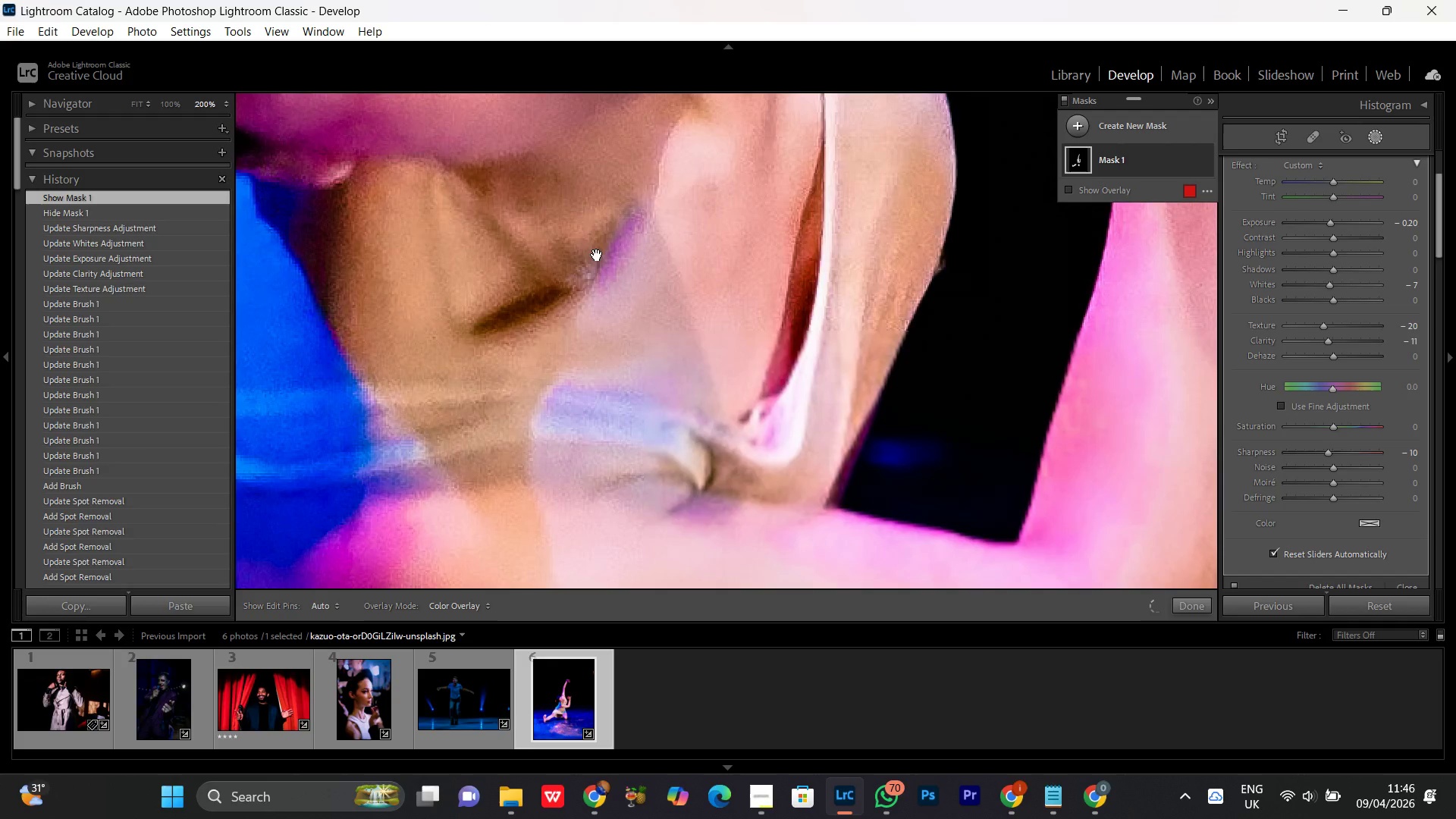 
hold_key(key=Space, duration=1.52)
 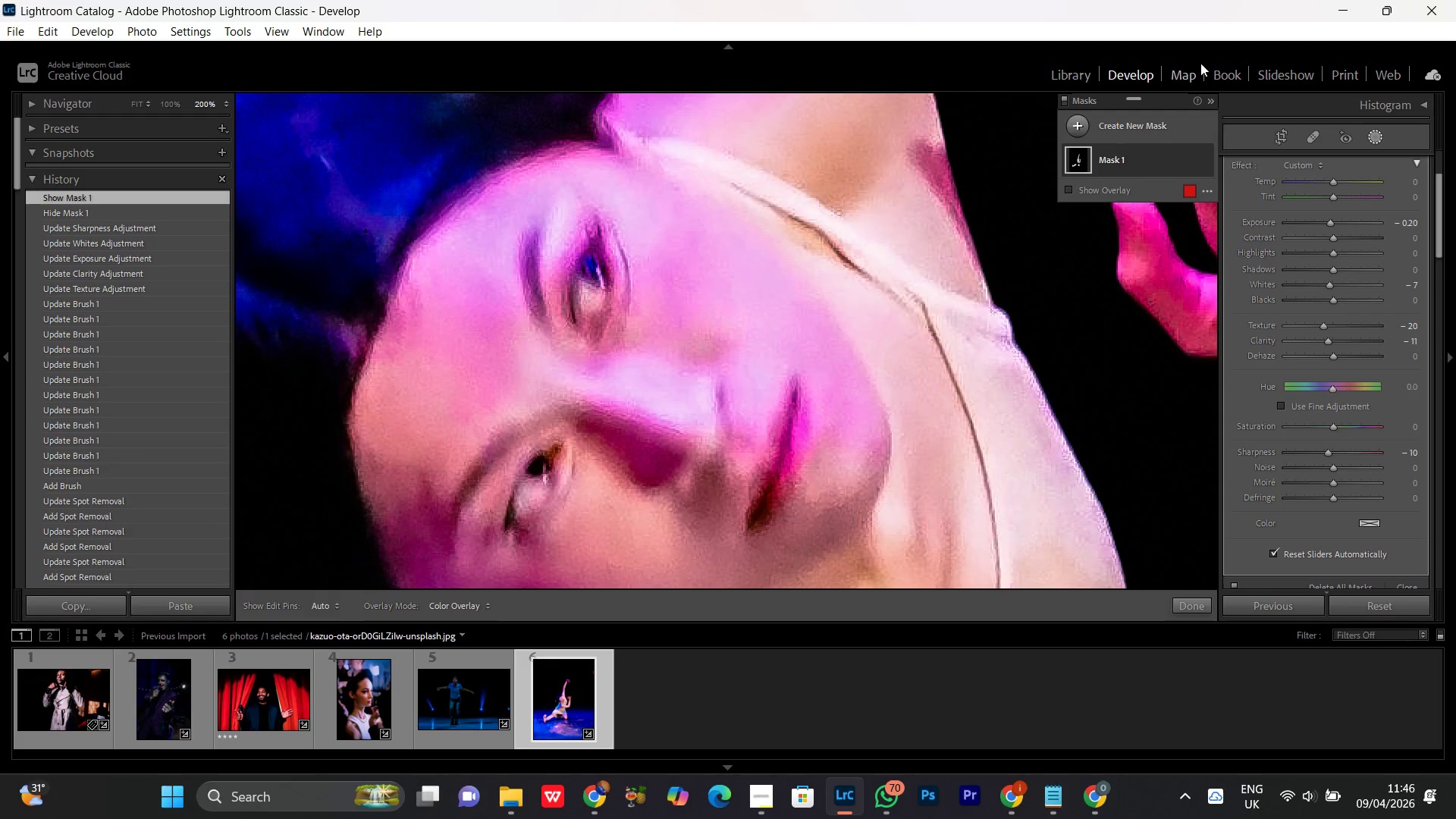 
left_click_drag(start_coordinate=[585, 193], to_coordinate=[752, 462])
 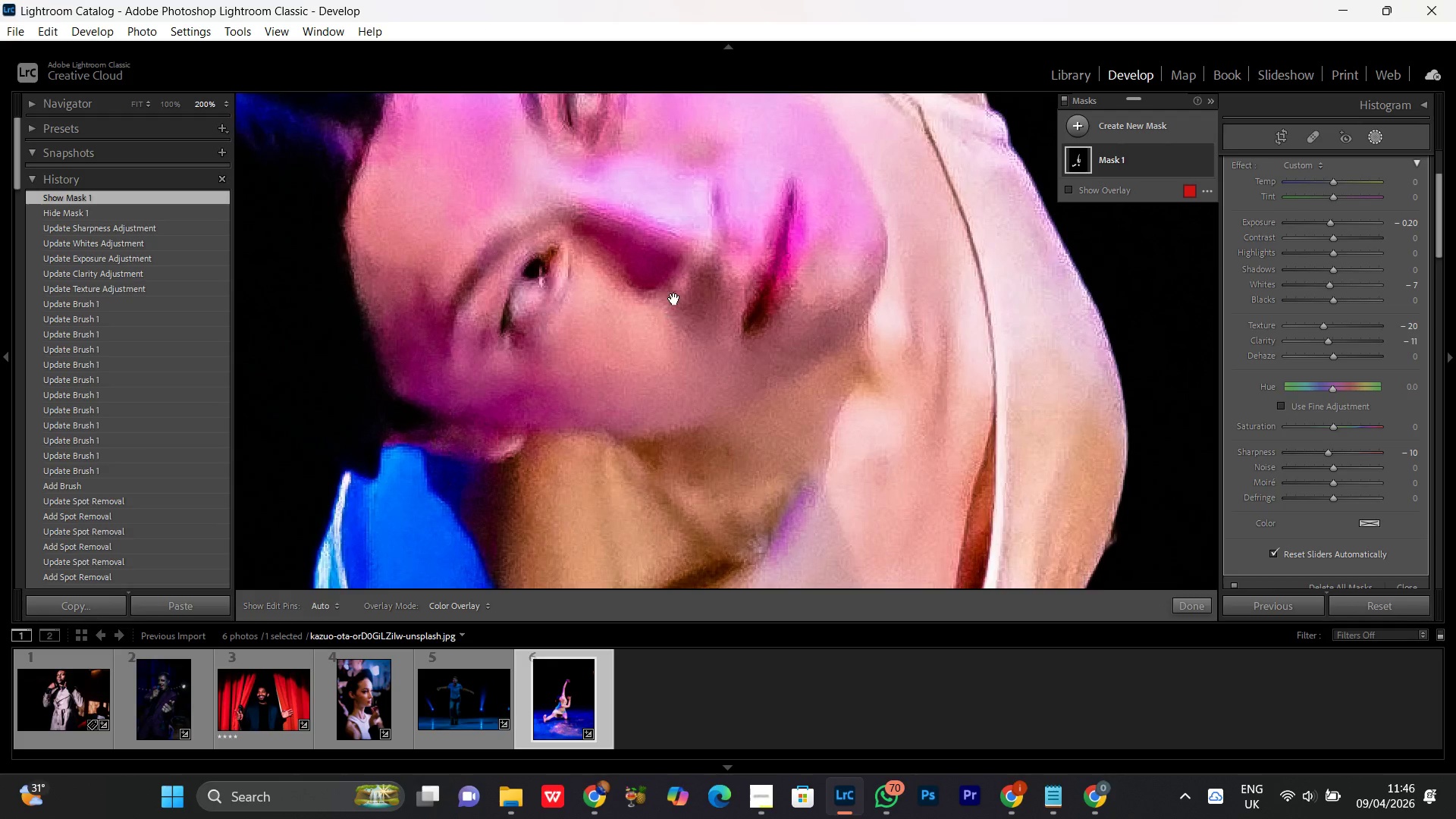 
left_click_drag(start_coordinate=[670, 288], to_coordinate=[661, 430])
 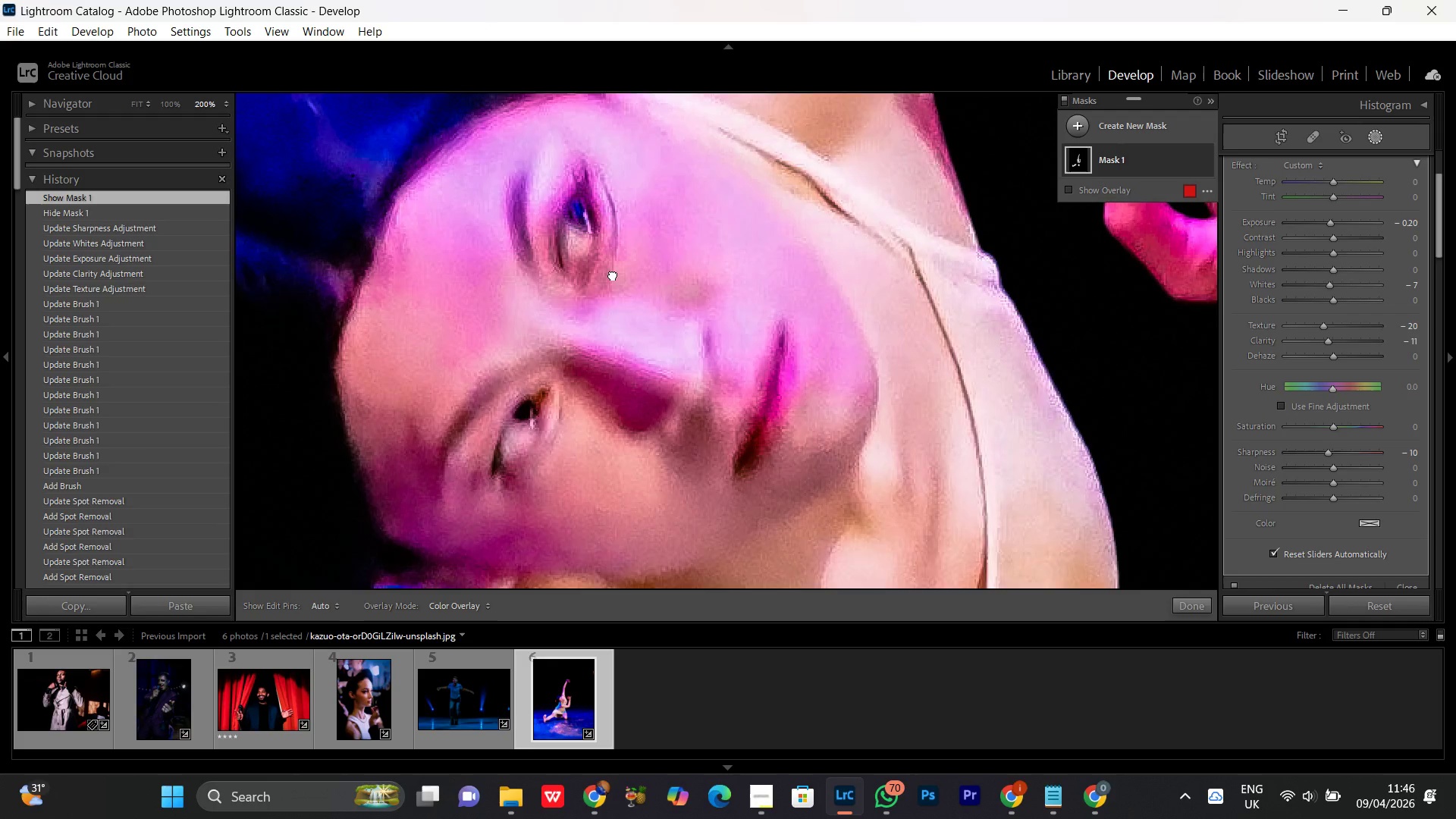 
left_click_drag(start_coordinate=[613, 275], to_coordinate=[626, 330])
 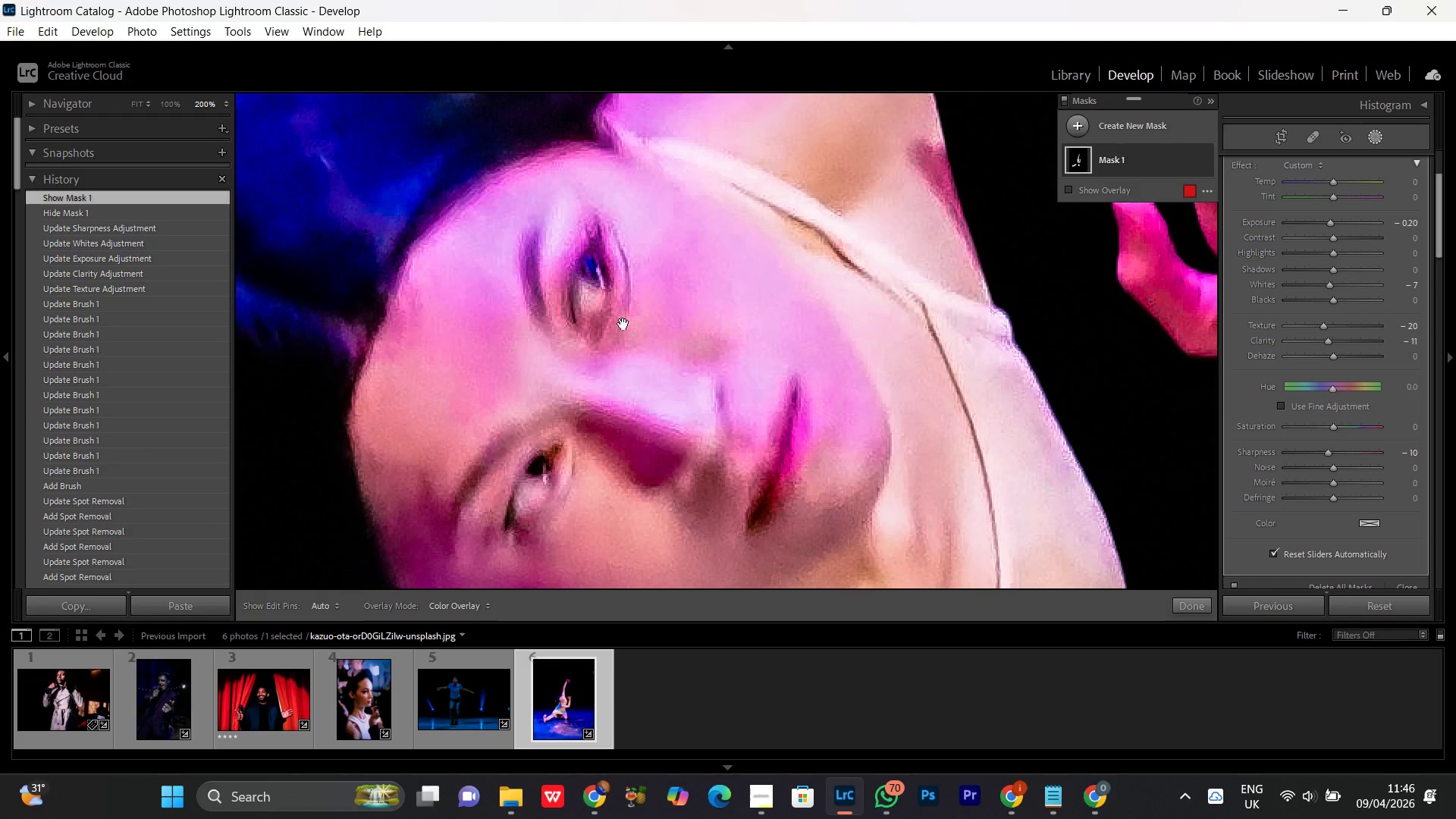 
key(Space)
 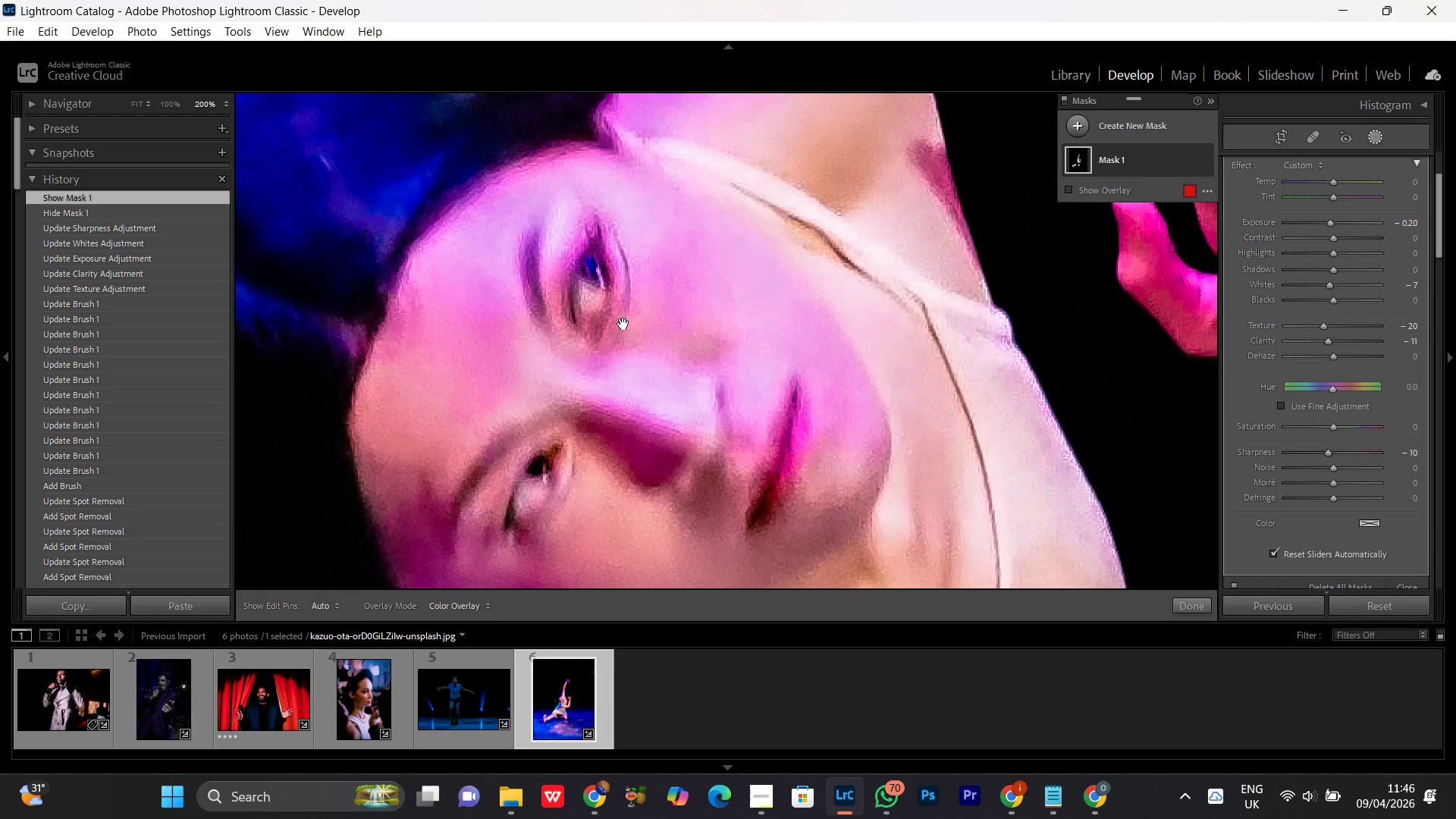 
key(Space)
 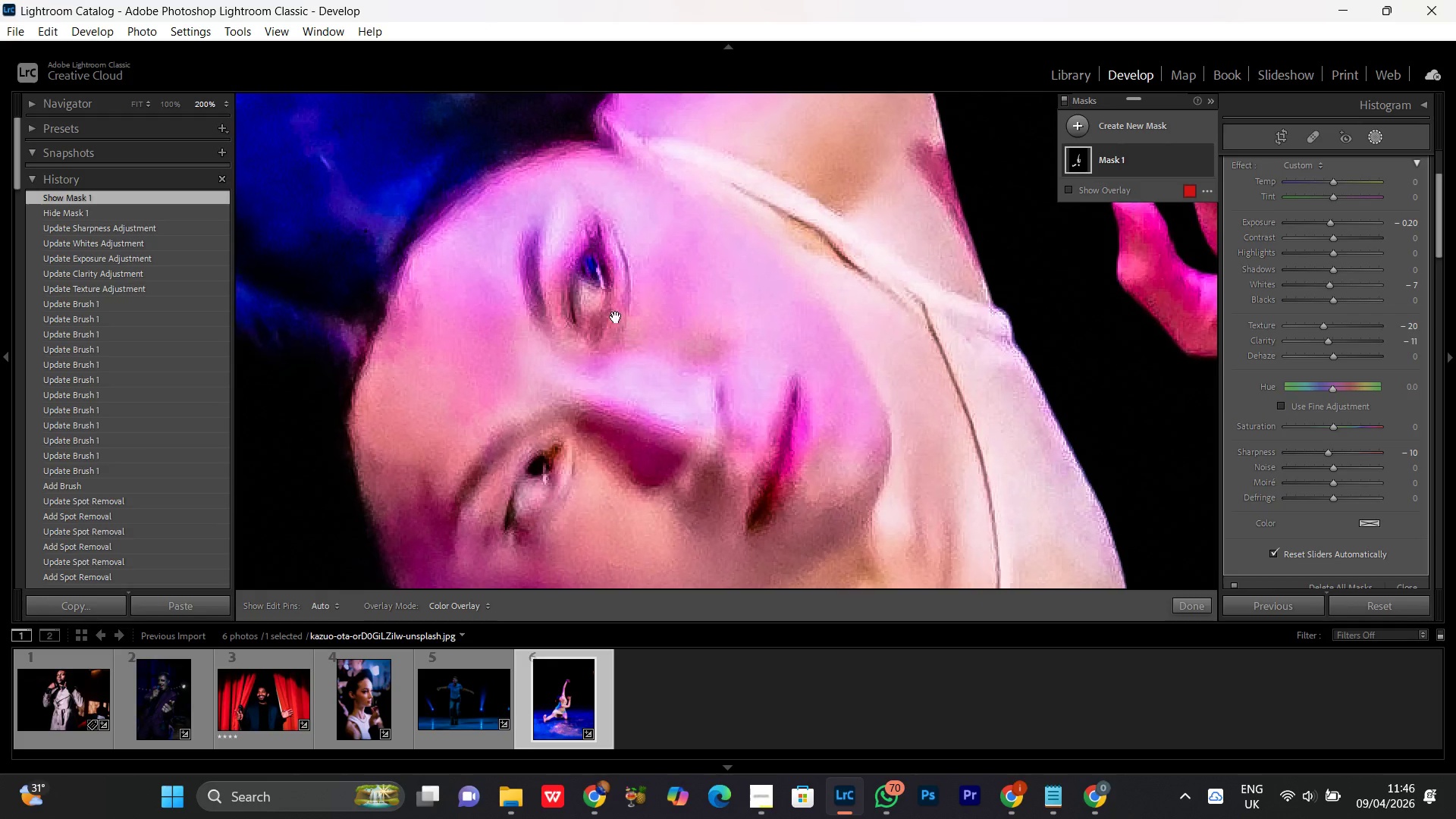 
key(Space)
 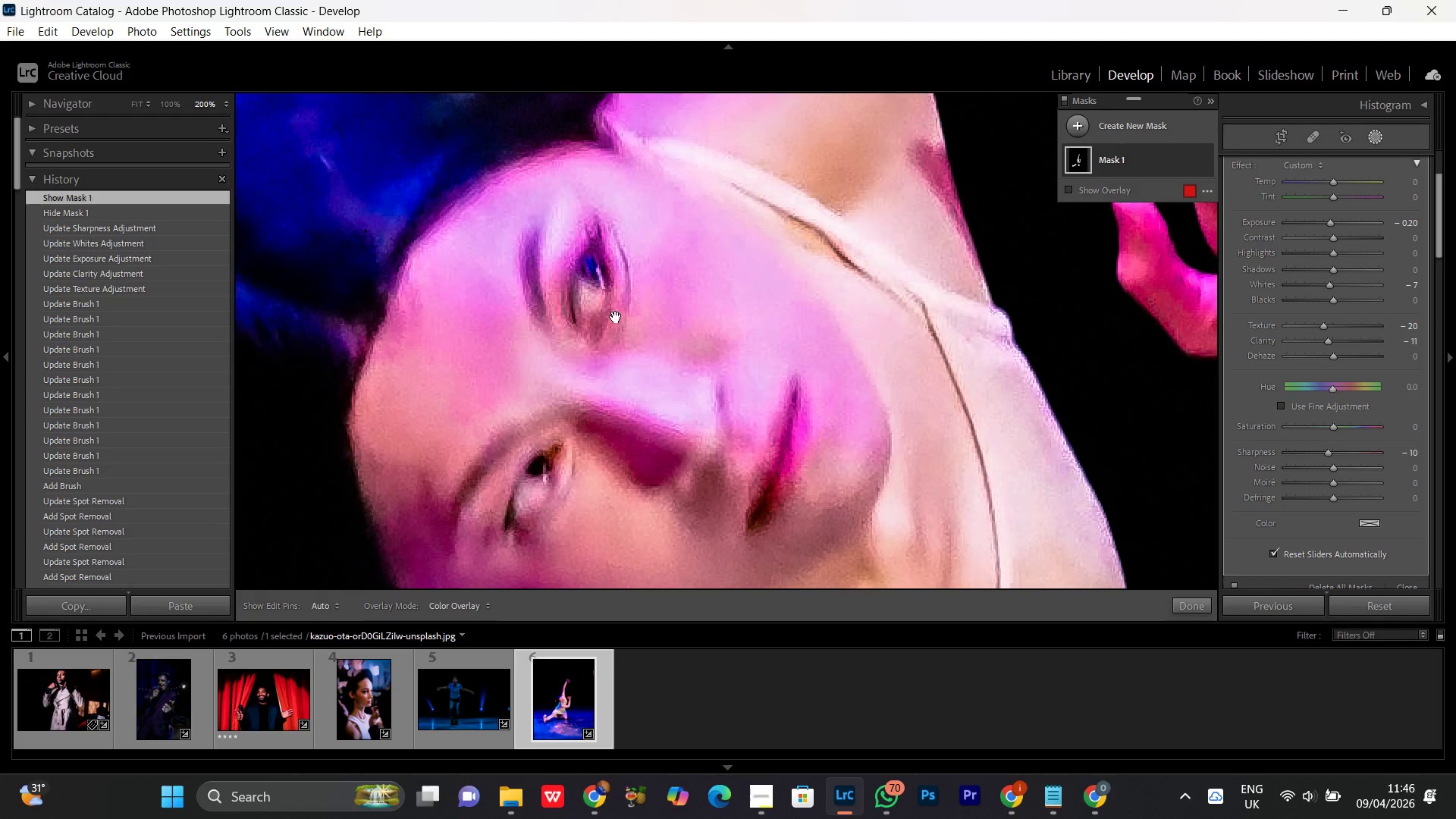 
key(Space)
 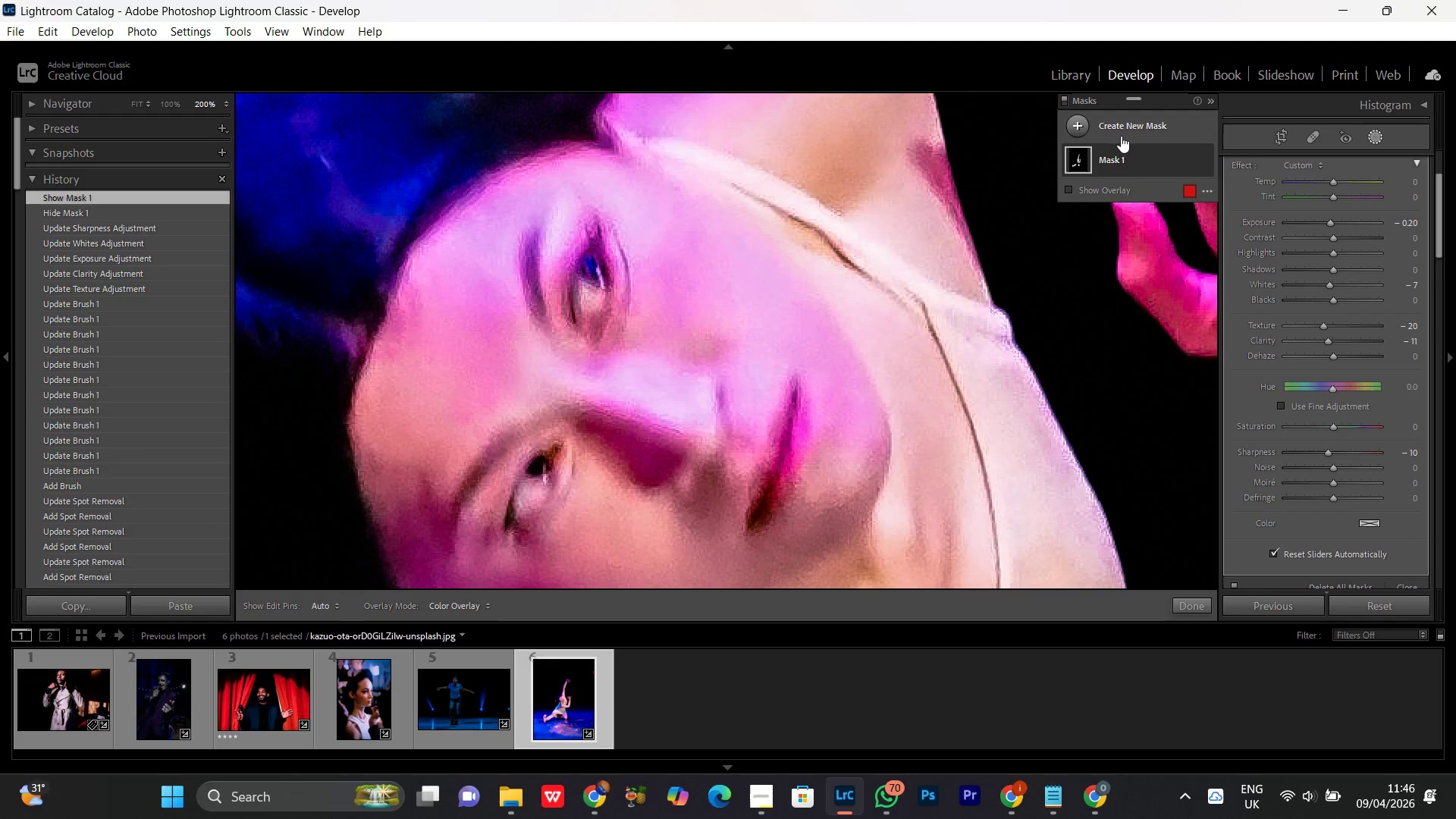 
left_click([1122, 130])
 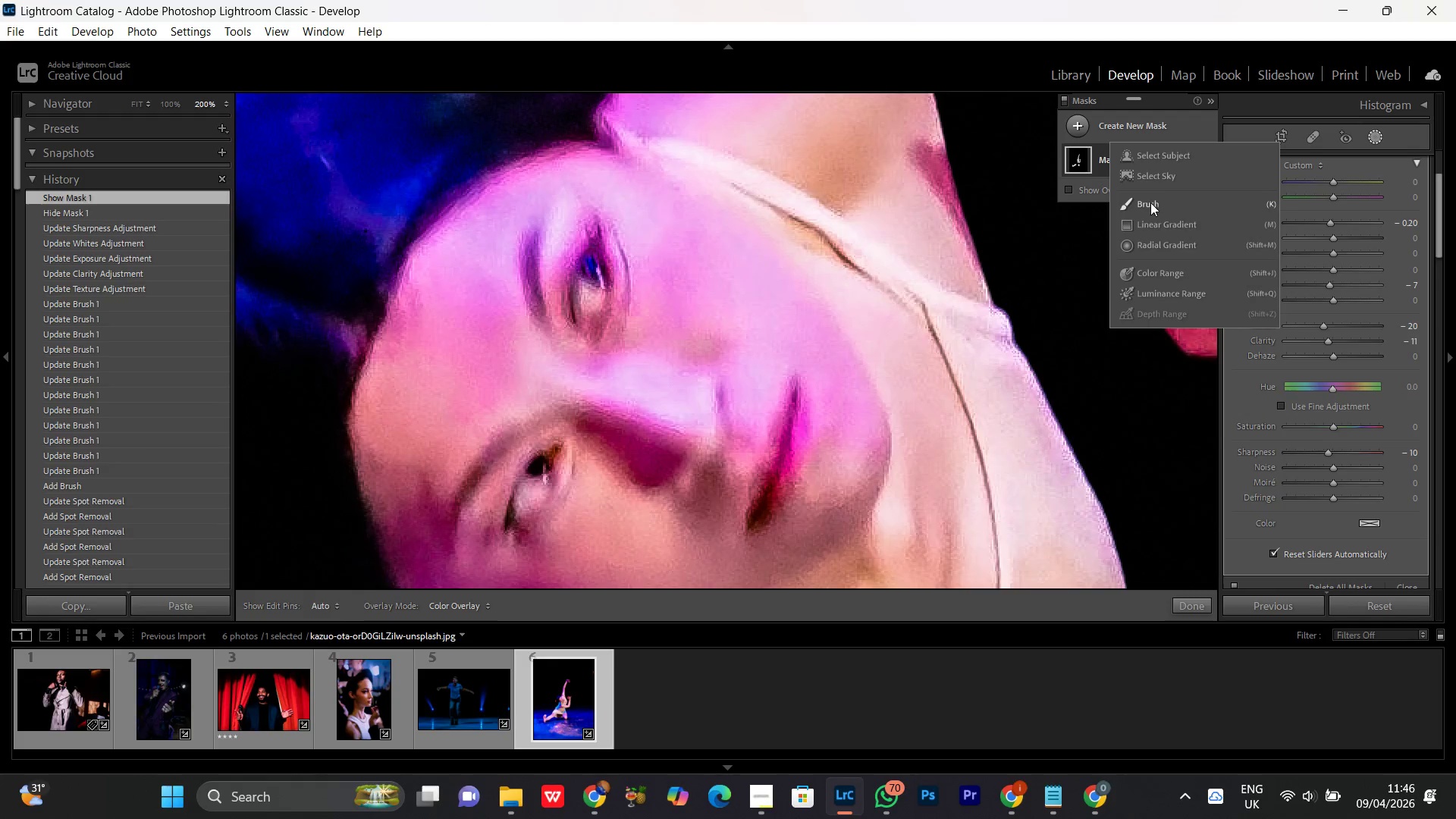 
left_click([1152, 202])
 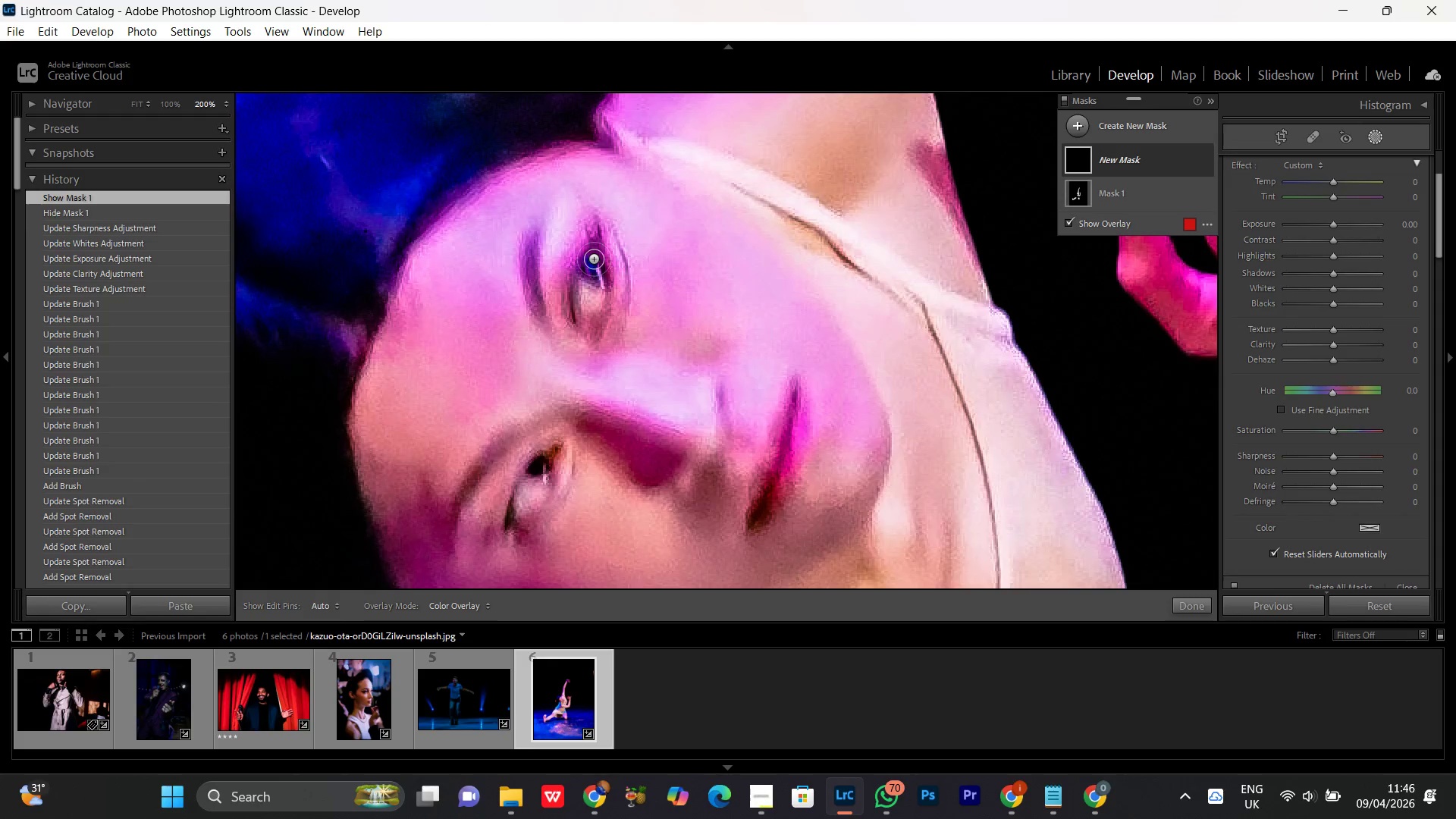 
scroll: coordinate [595, 267], scroll_direction: none, amount: 0.0
 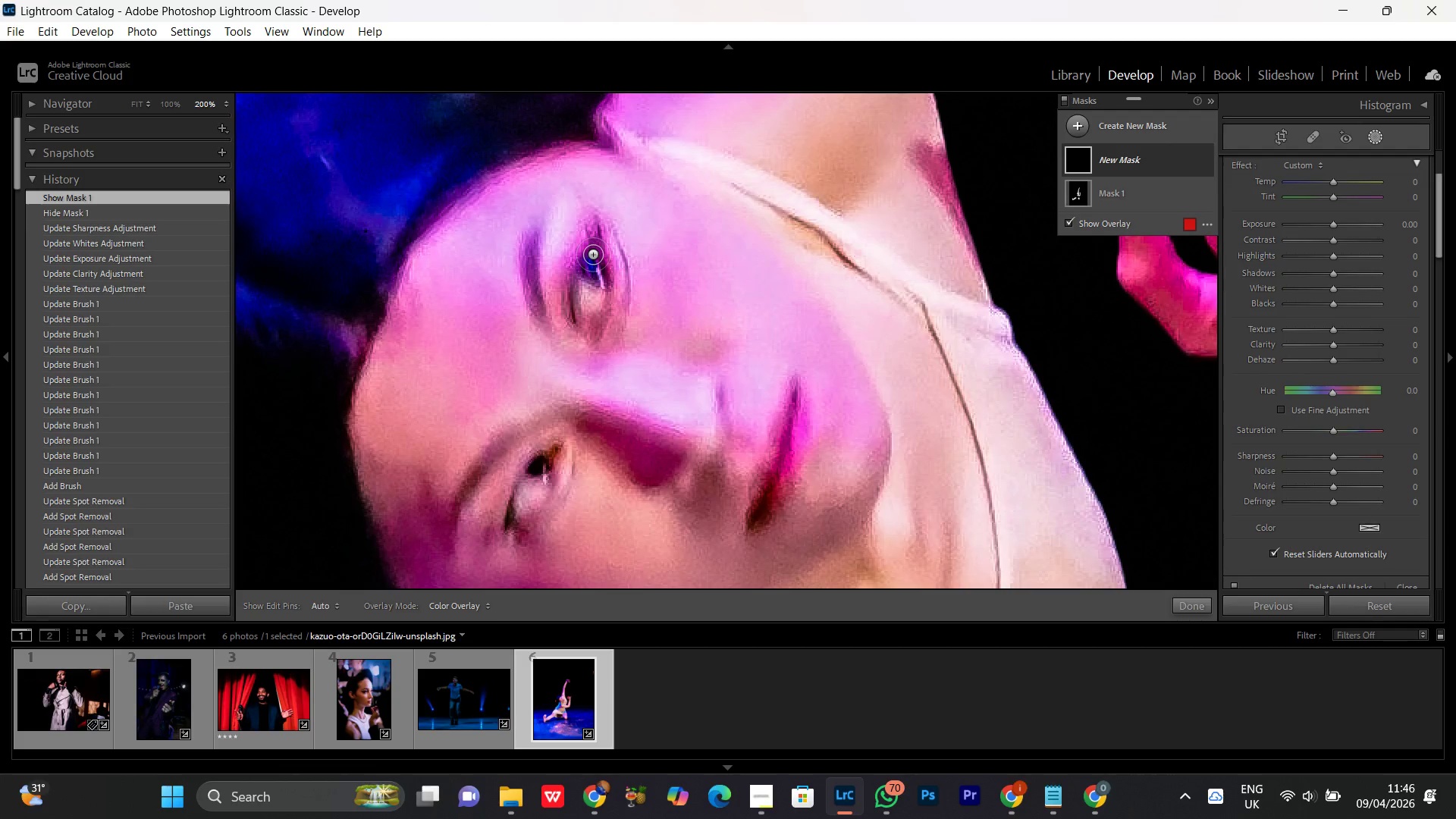 
left_click_drag(start_coordinate=[591, 262], to_coordinate=[598, 326])
 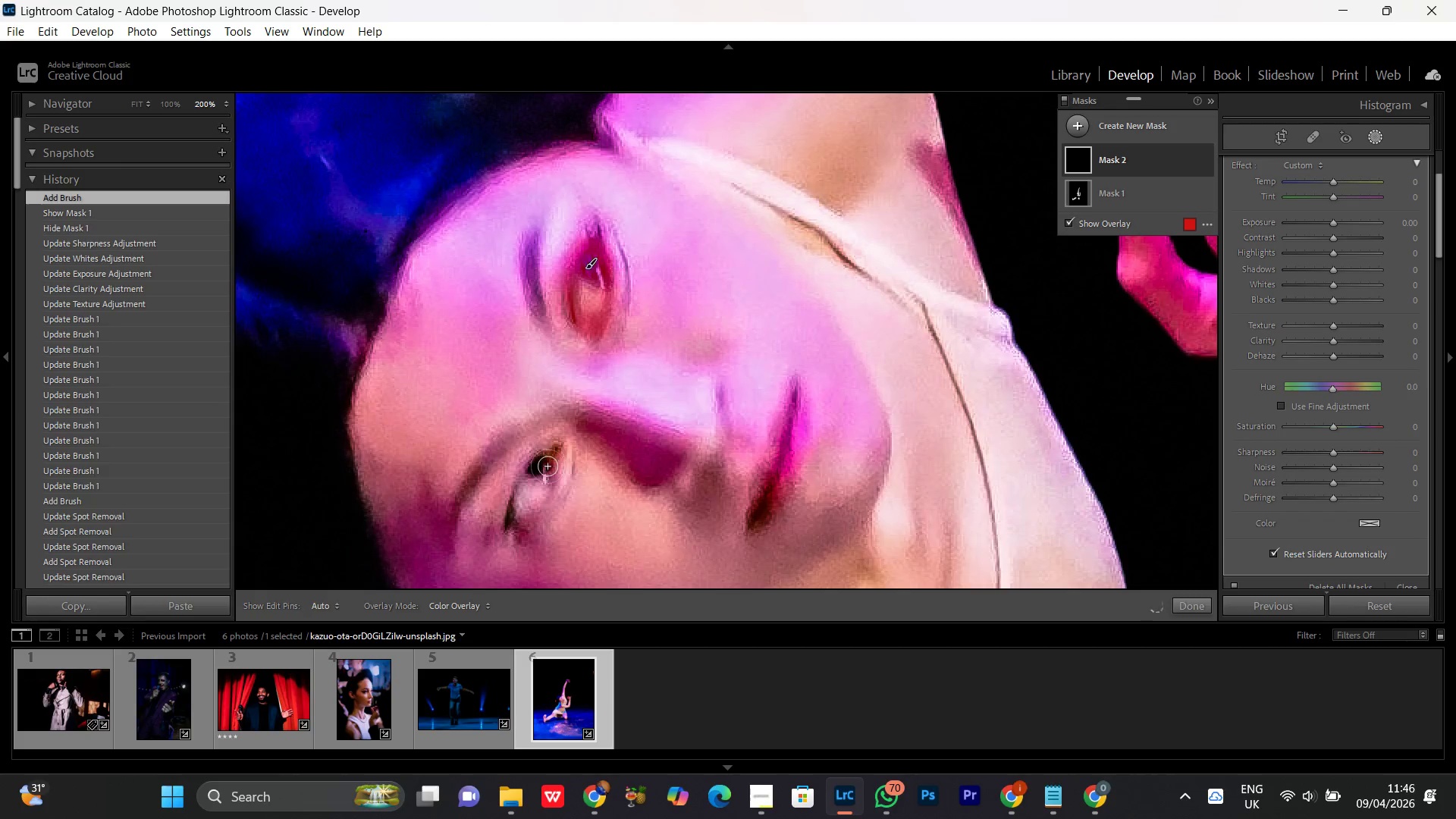 
hold_key(key=Space, duration=0.66)
 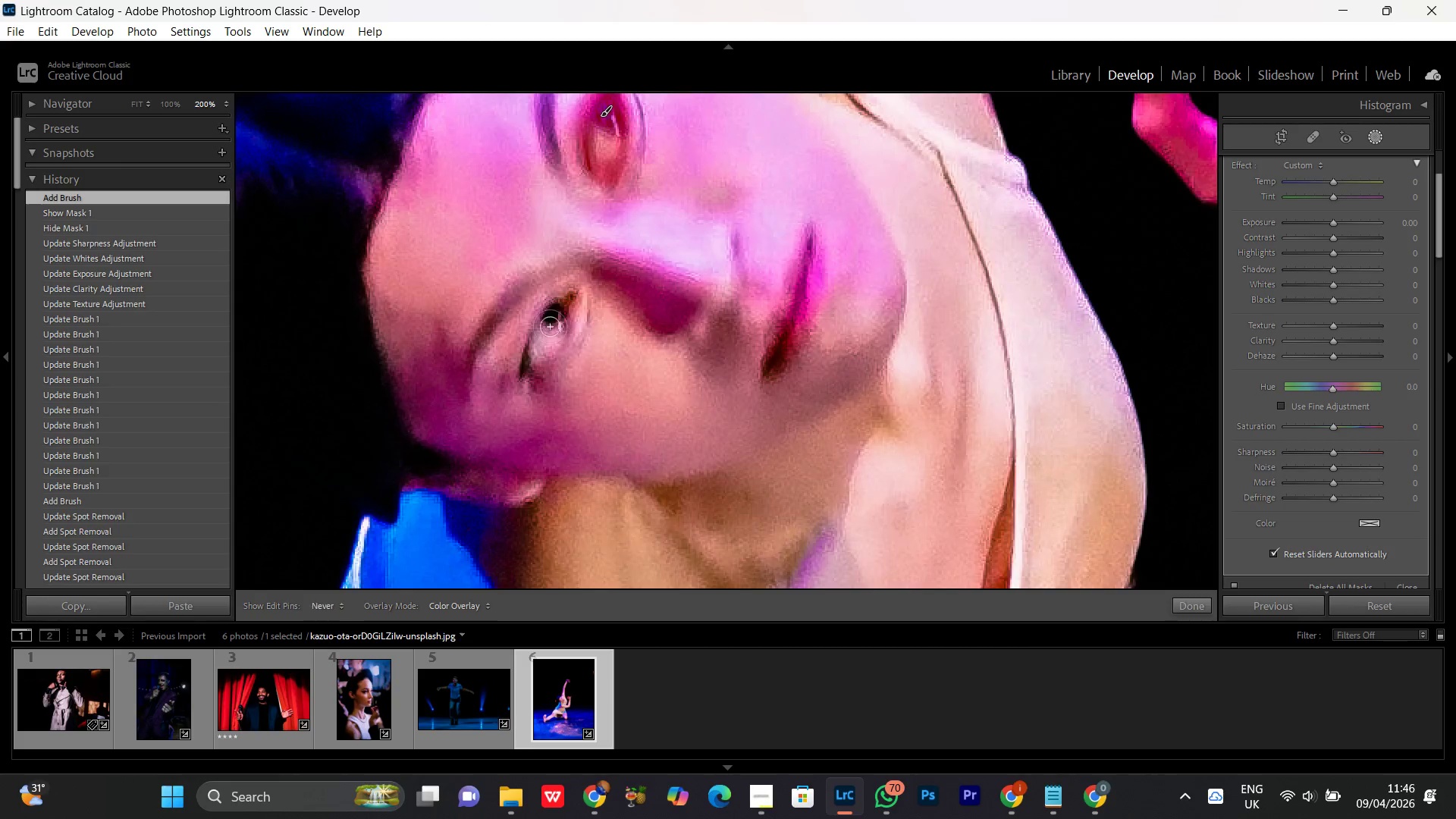 
left_click_drag(start_coordinate=[538, 491], to_coordinate=[553, 339])
 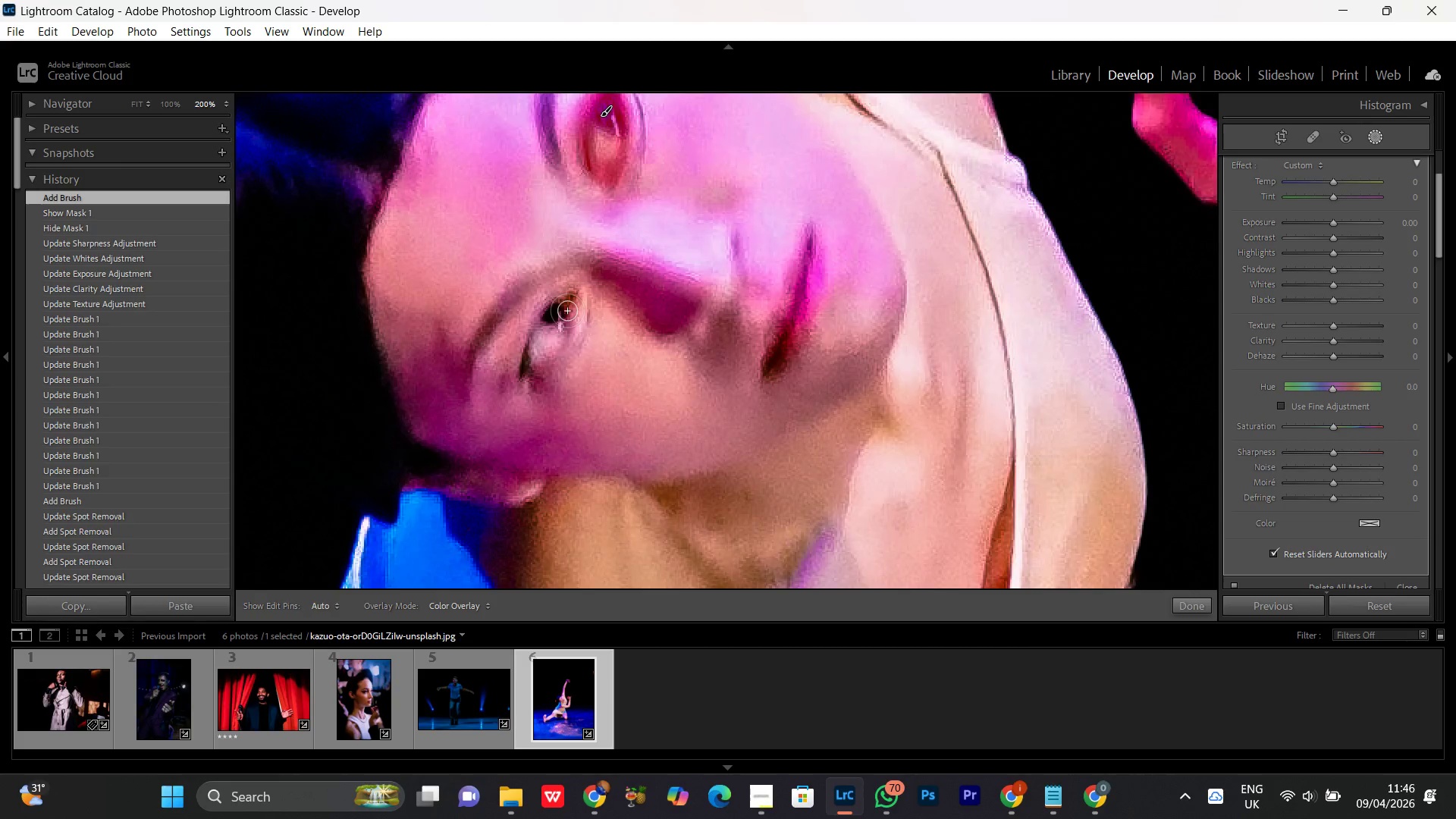 
left_click_drag(start_coordinate=[567, 311], to_coordinate=[544, 361])
 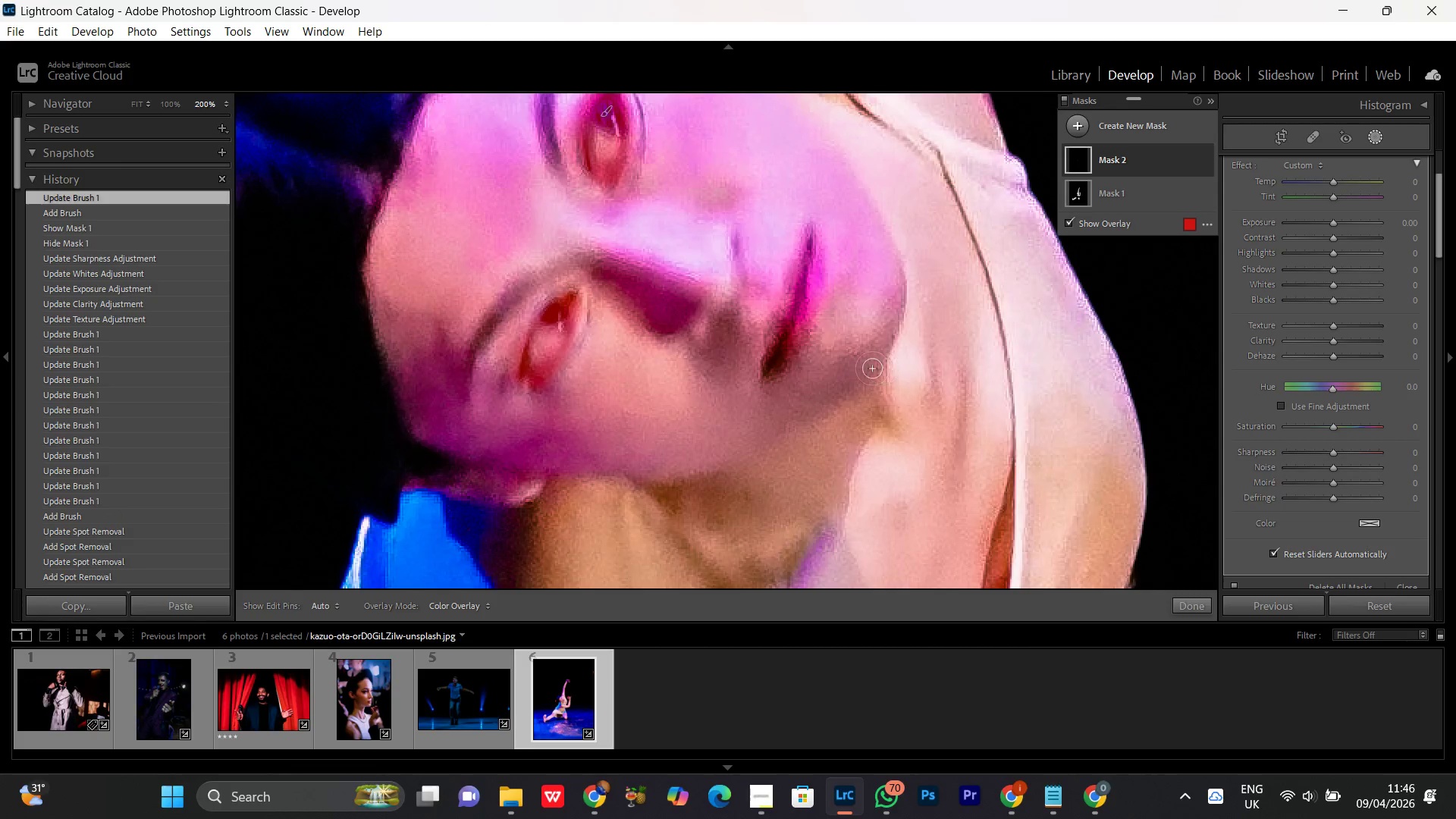 
hold_key(key=Space, duration=0.69)
 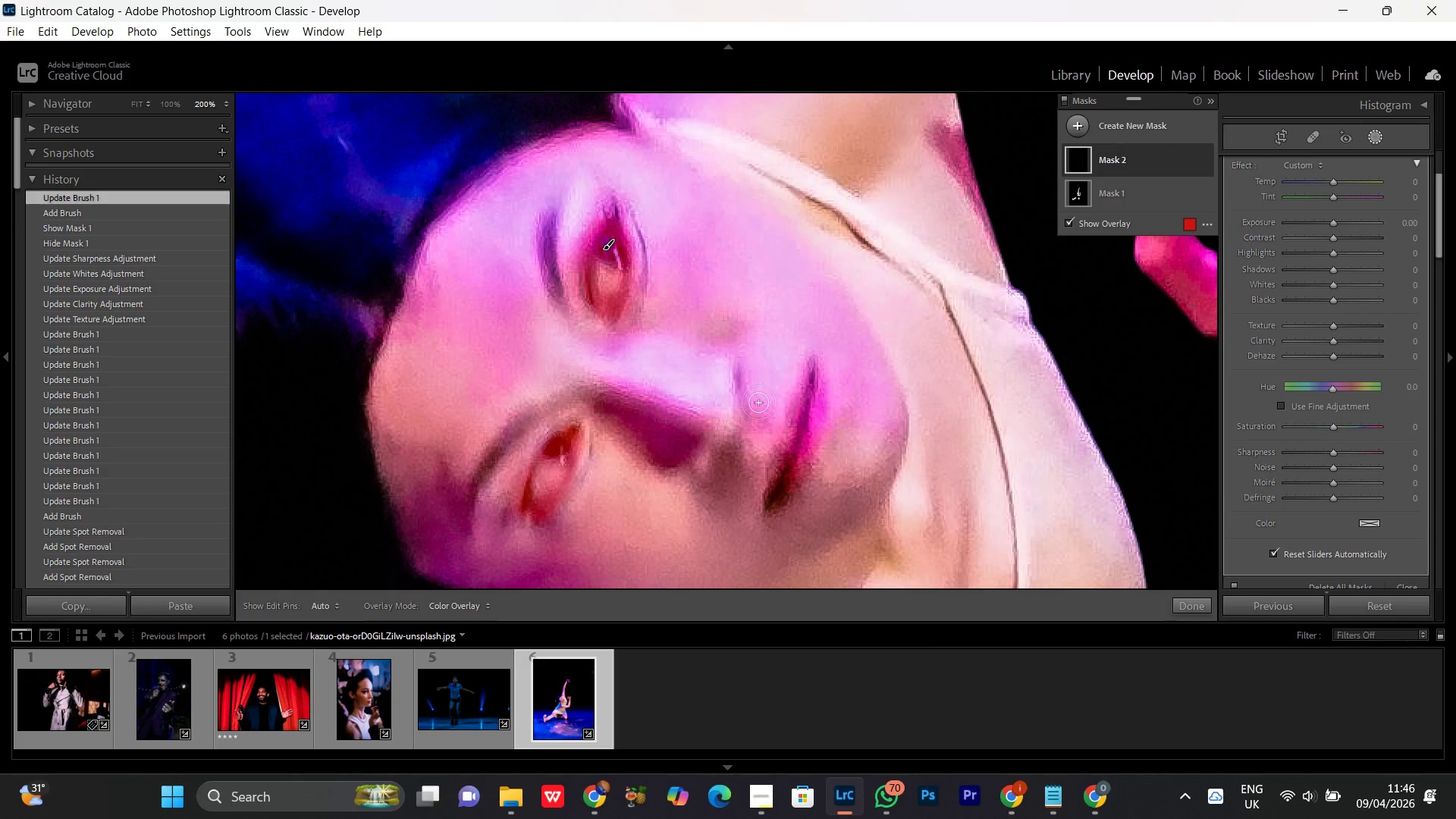 
left_click_drag(start_coordinate=[755, 271], to_coordinate=[757, 405])
 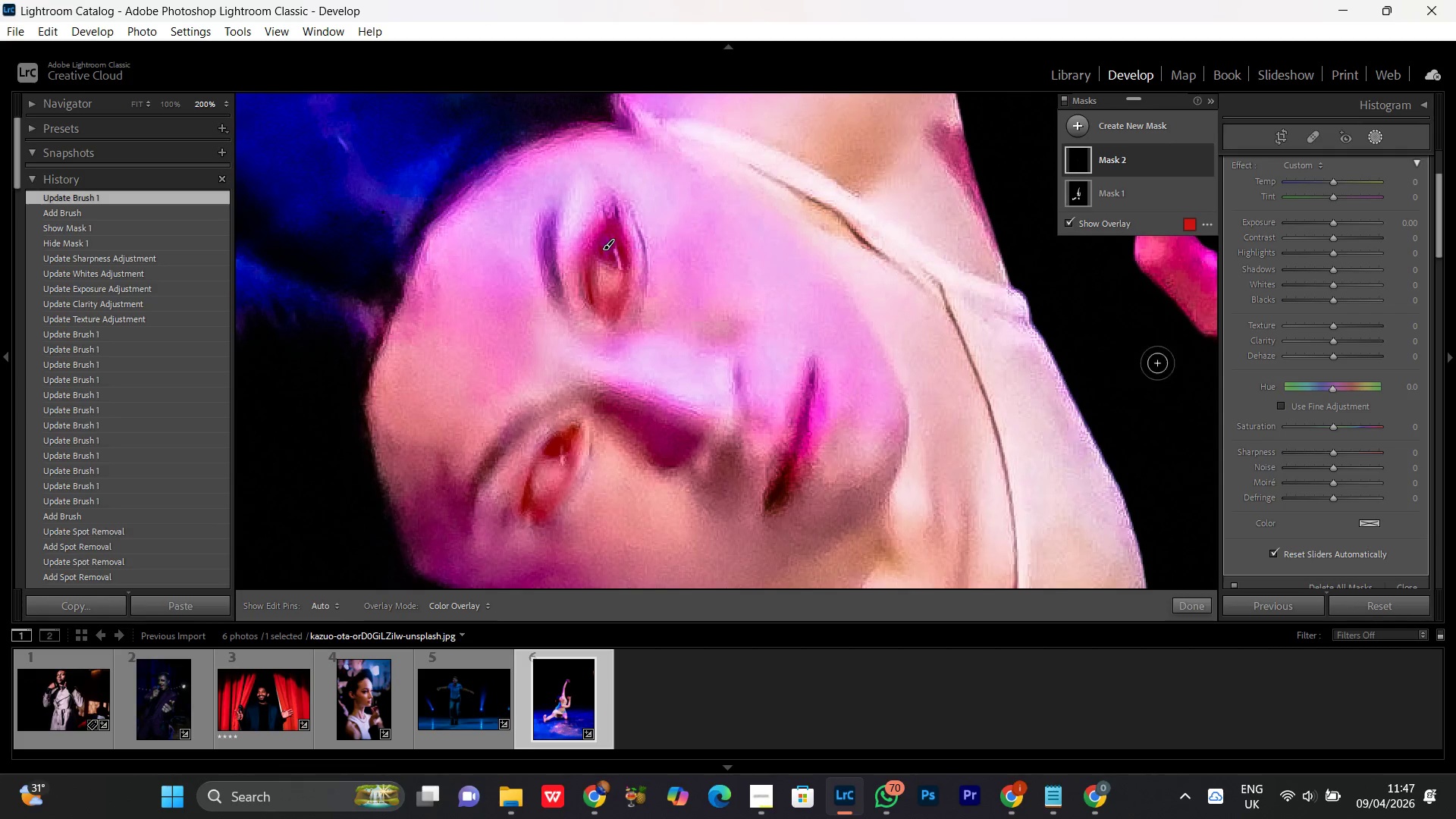 
wait(21.94)
 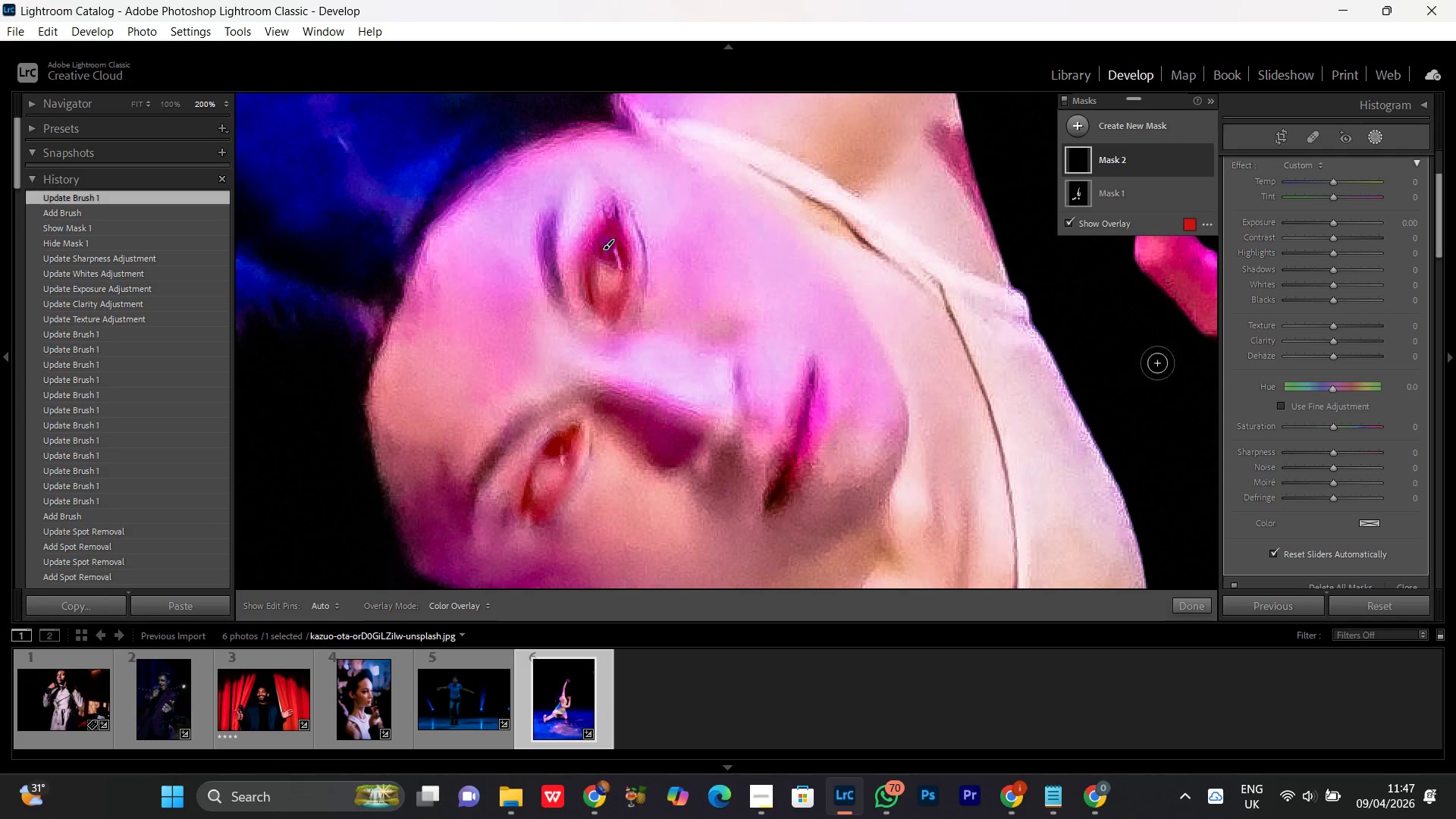 
left_click([1333, 224])
 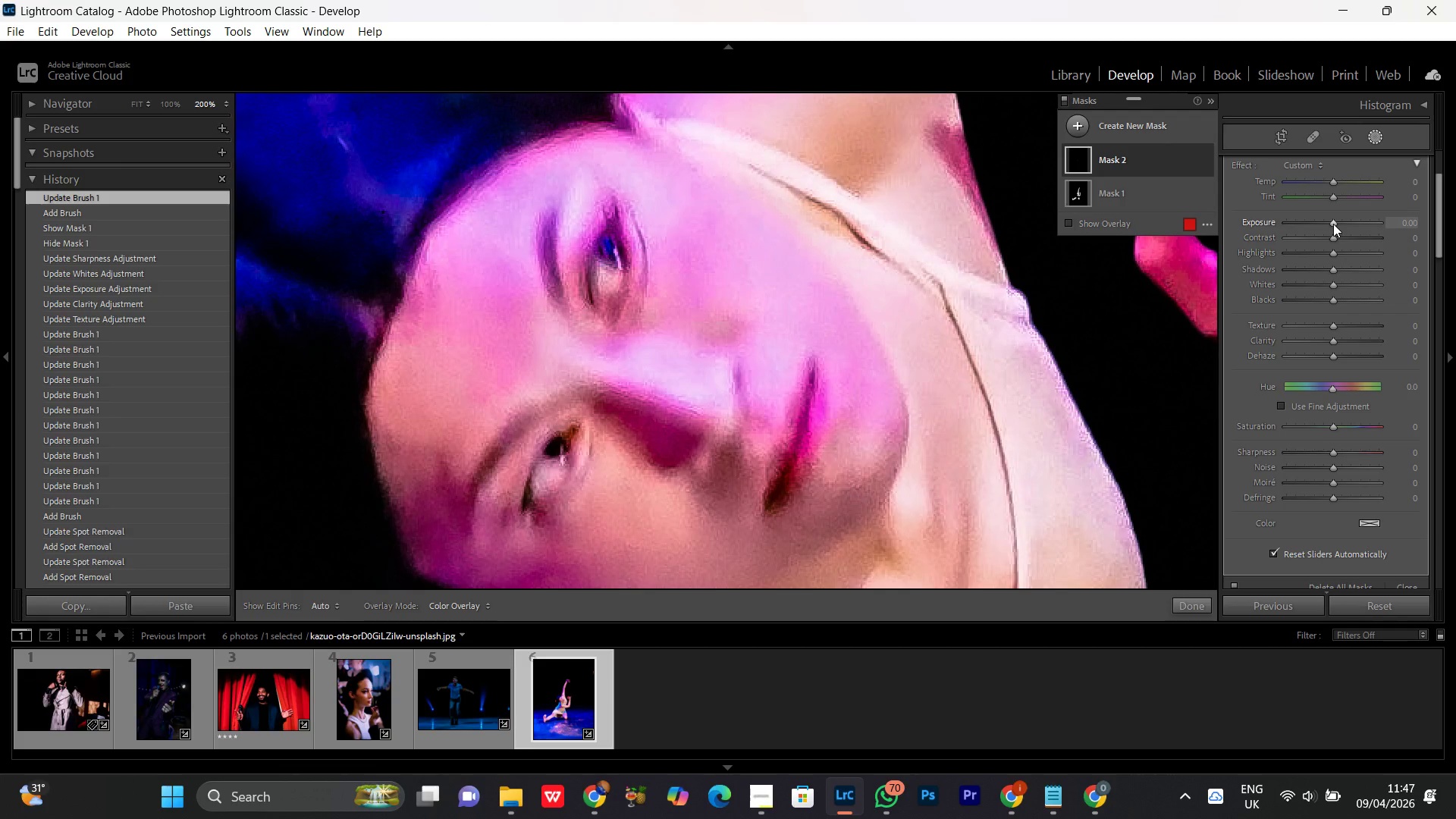 
scroll: coordinate [1333, 224], scroll_direction: up, amount: 5.0
 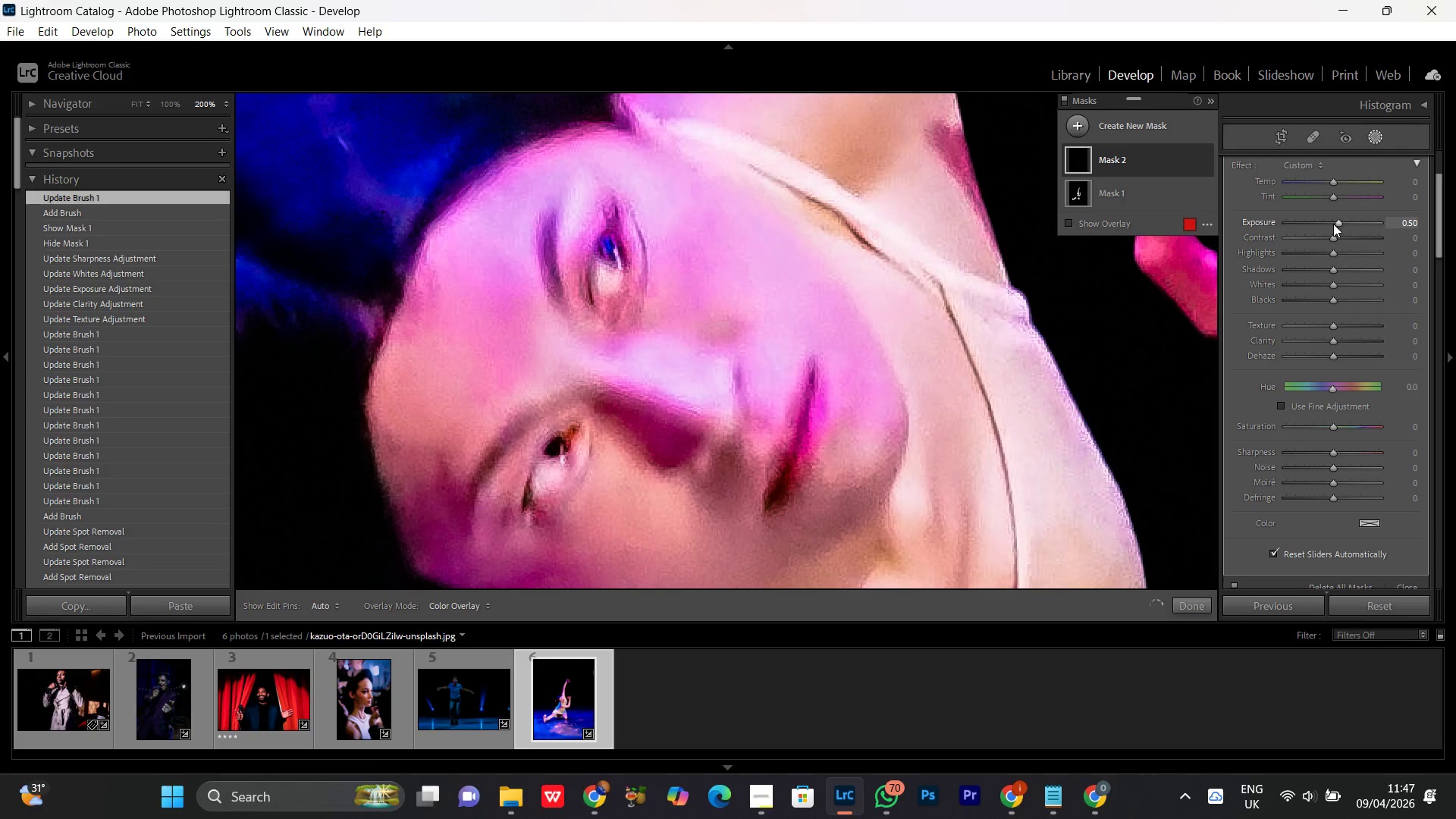 
key(VolumeUp)
 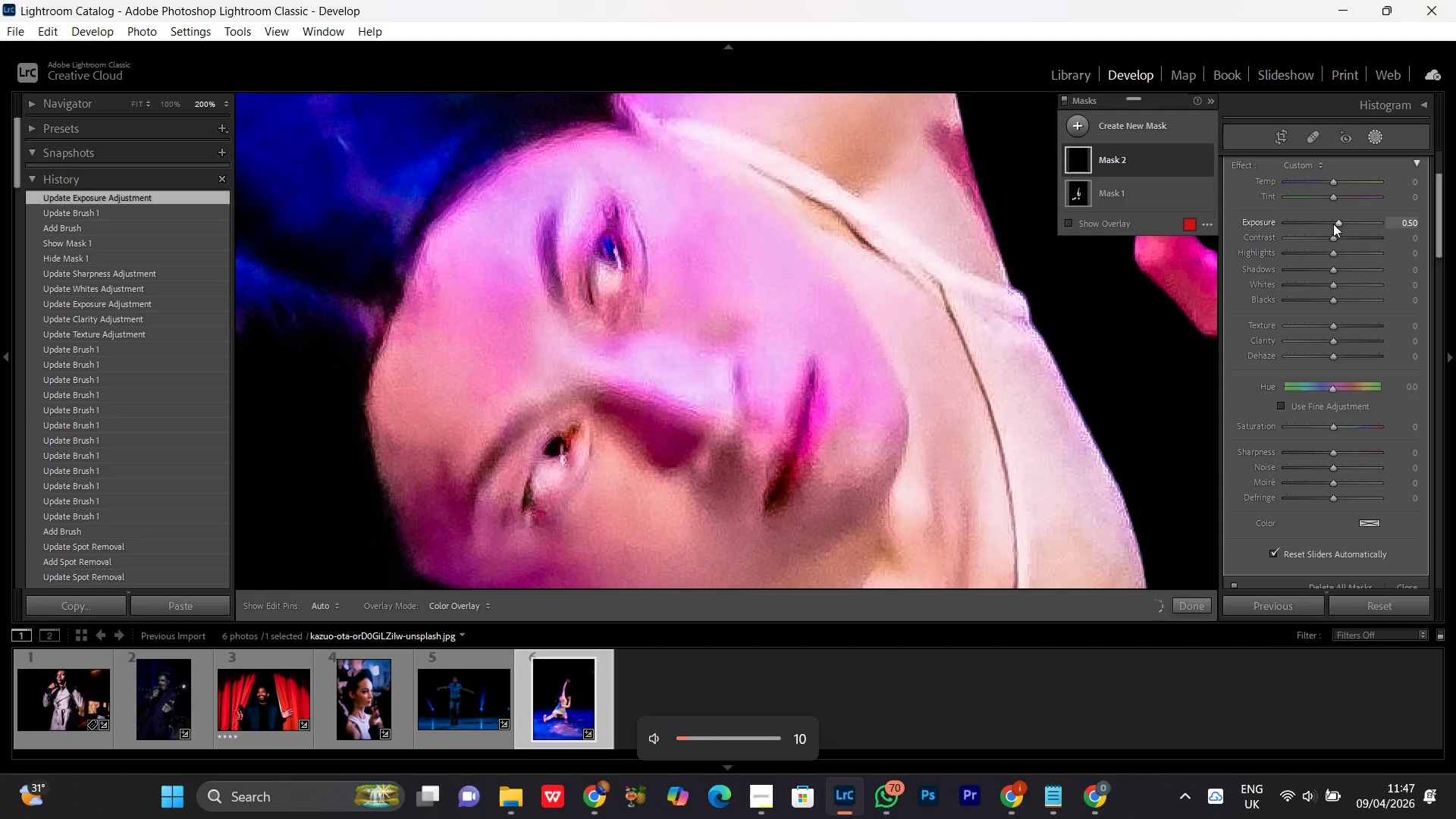 
key(VolumeUp)
 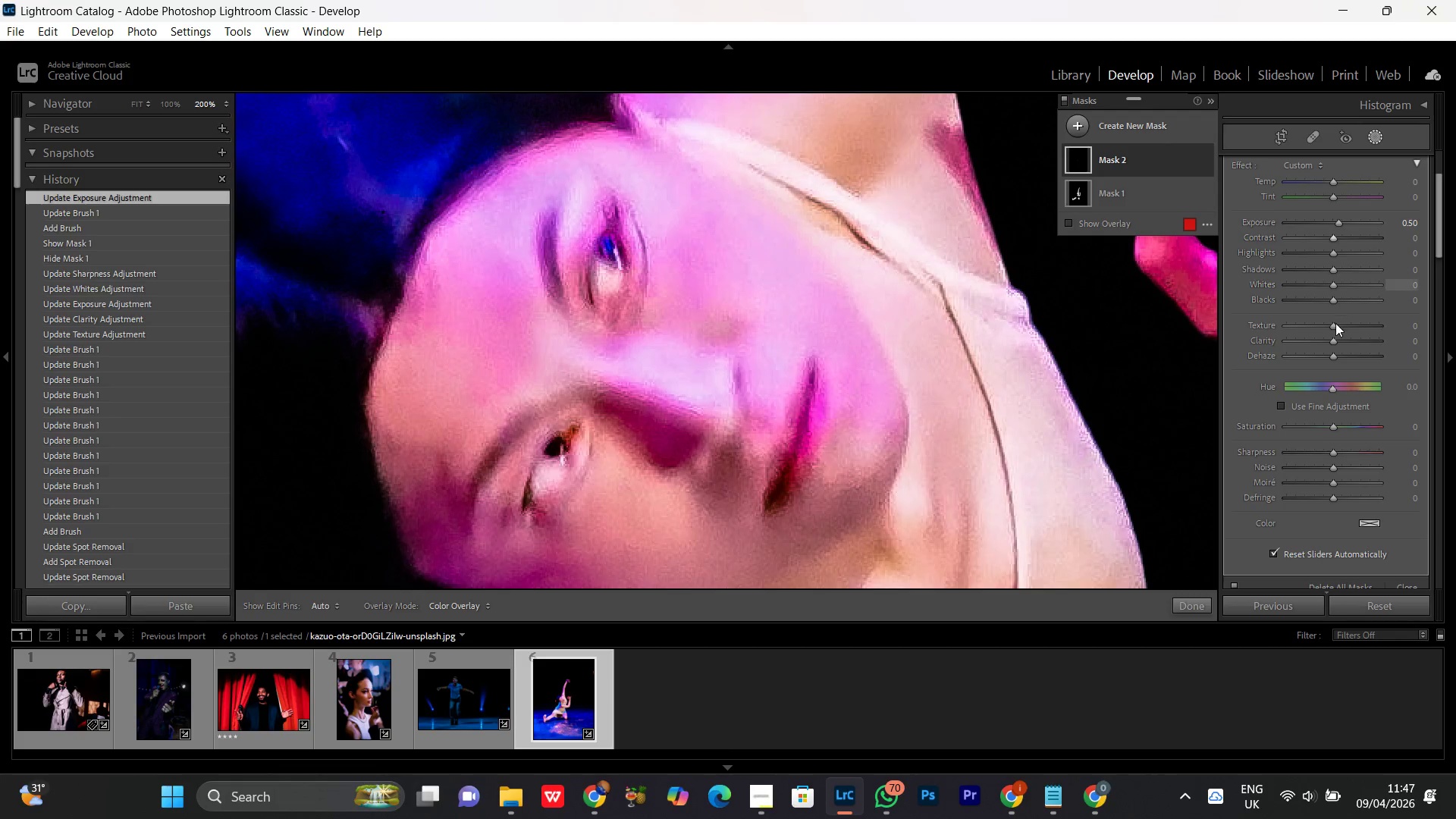 
wait(9.28)
 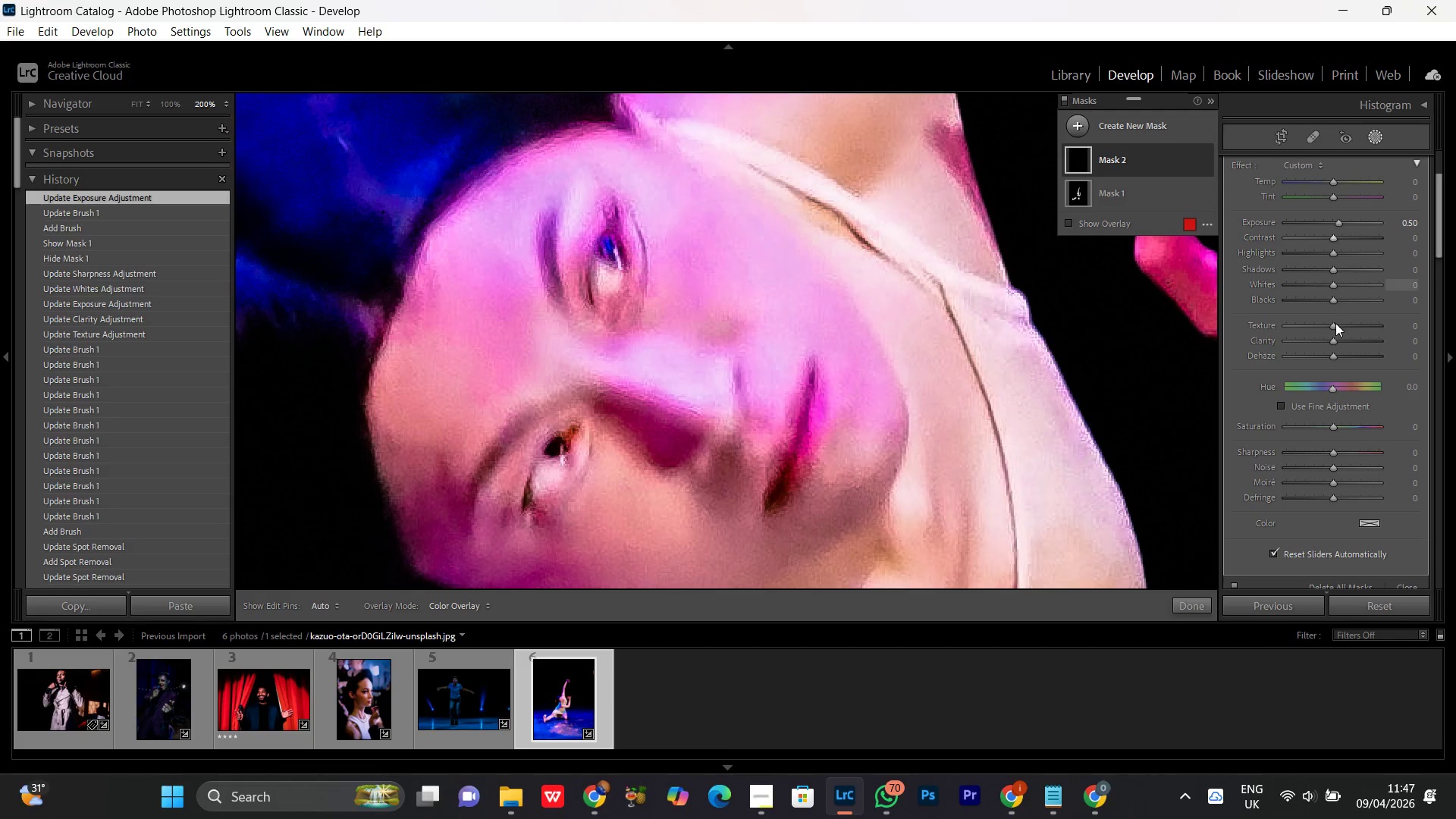 
scroll: coordinate [1332, 328], scroll_direction: up, amount: 18.0
 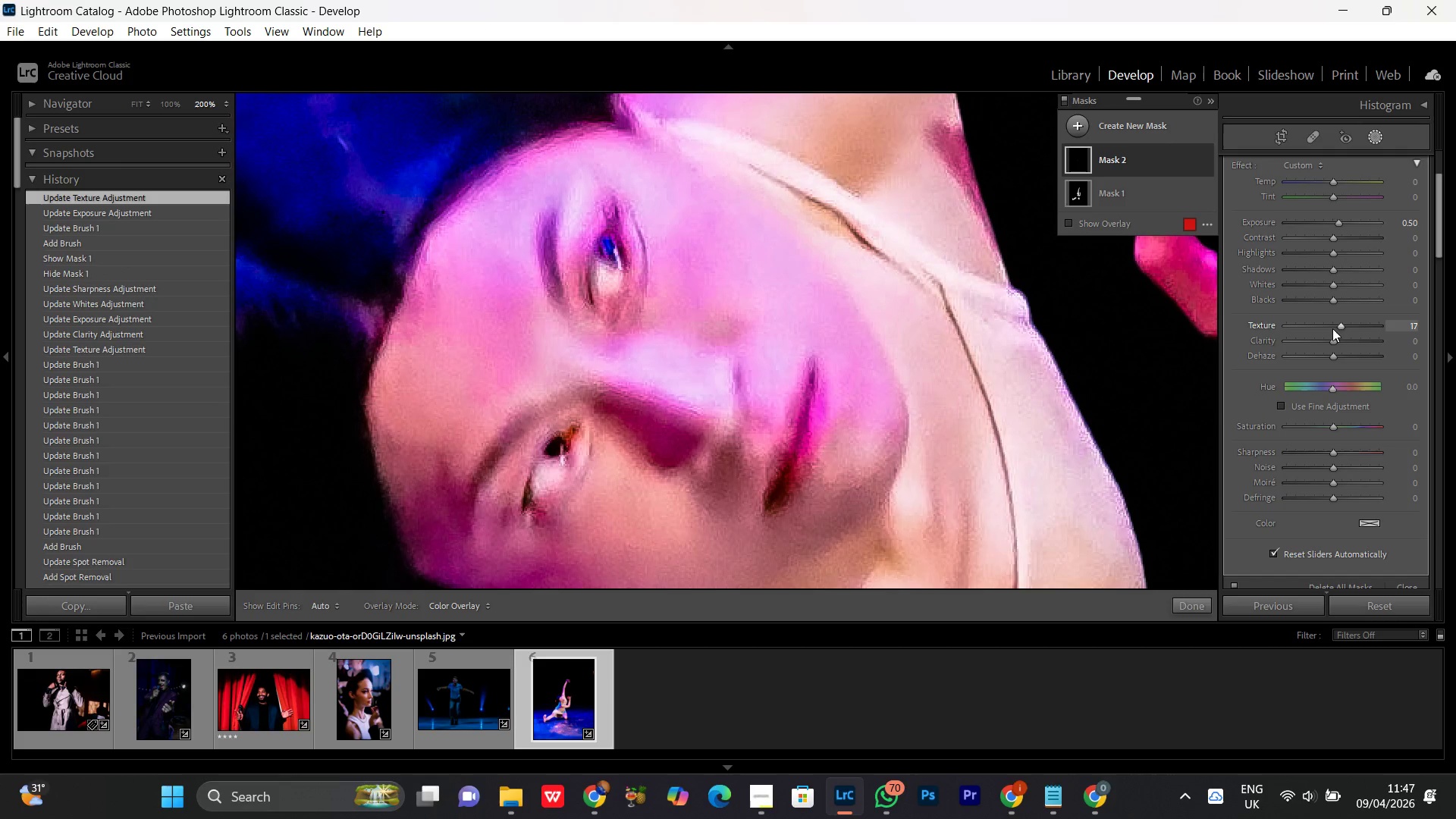 
scroll: coordinate [1332, 328], scroll_direction: none, amount: 0.0
 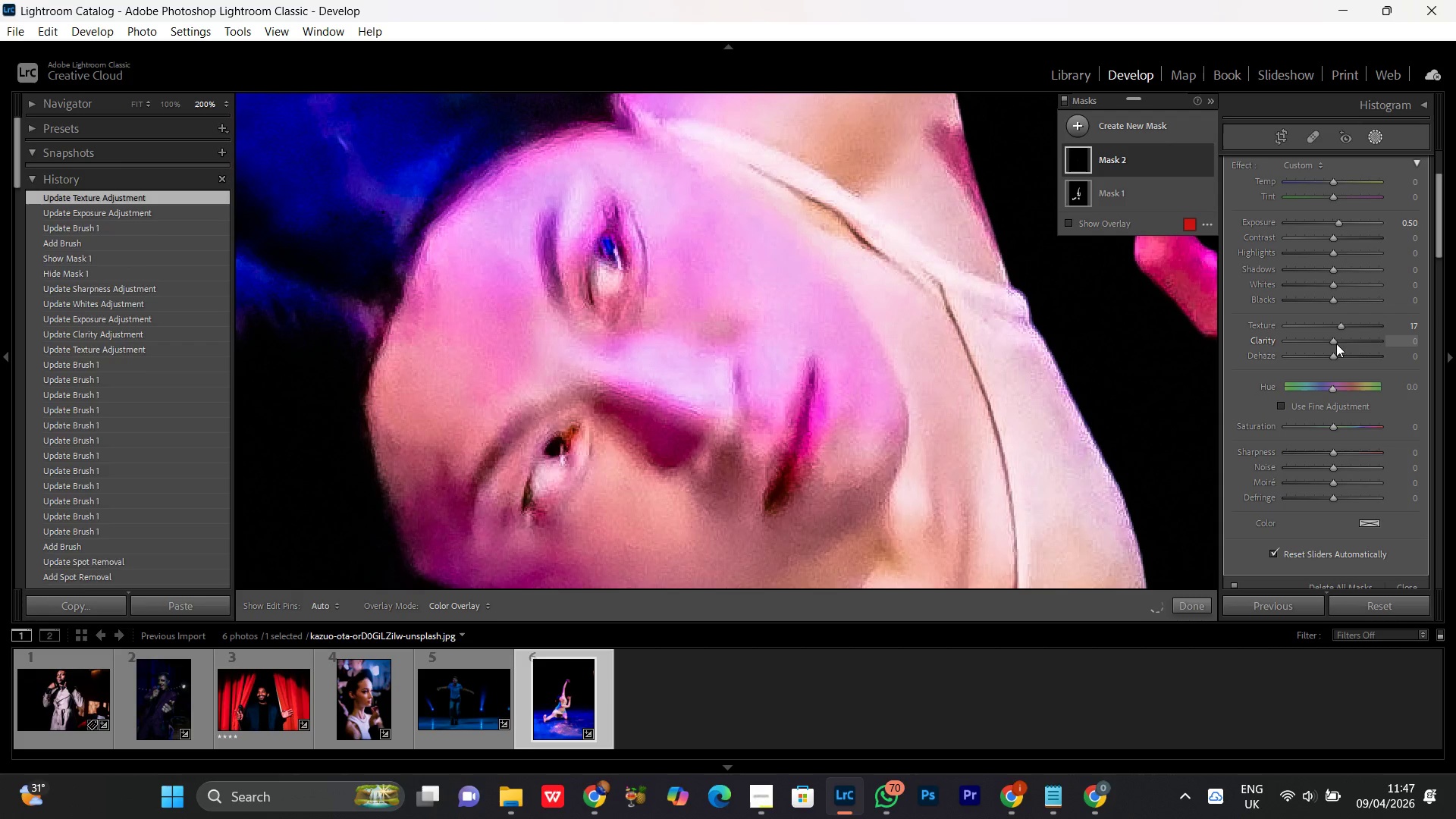 
left_click([1336, 344])
 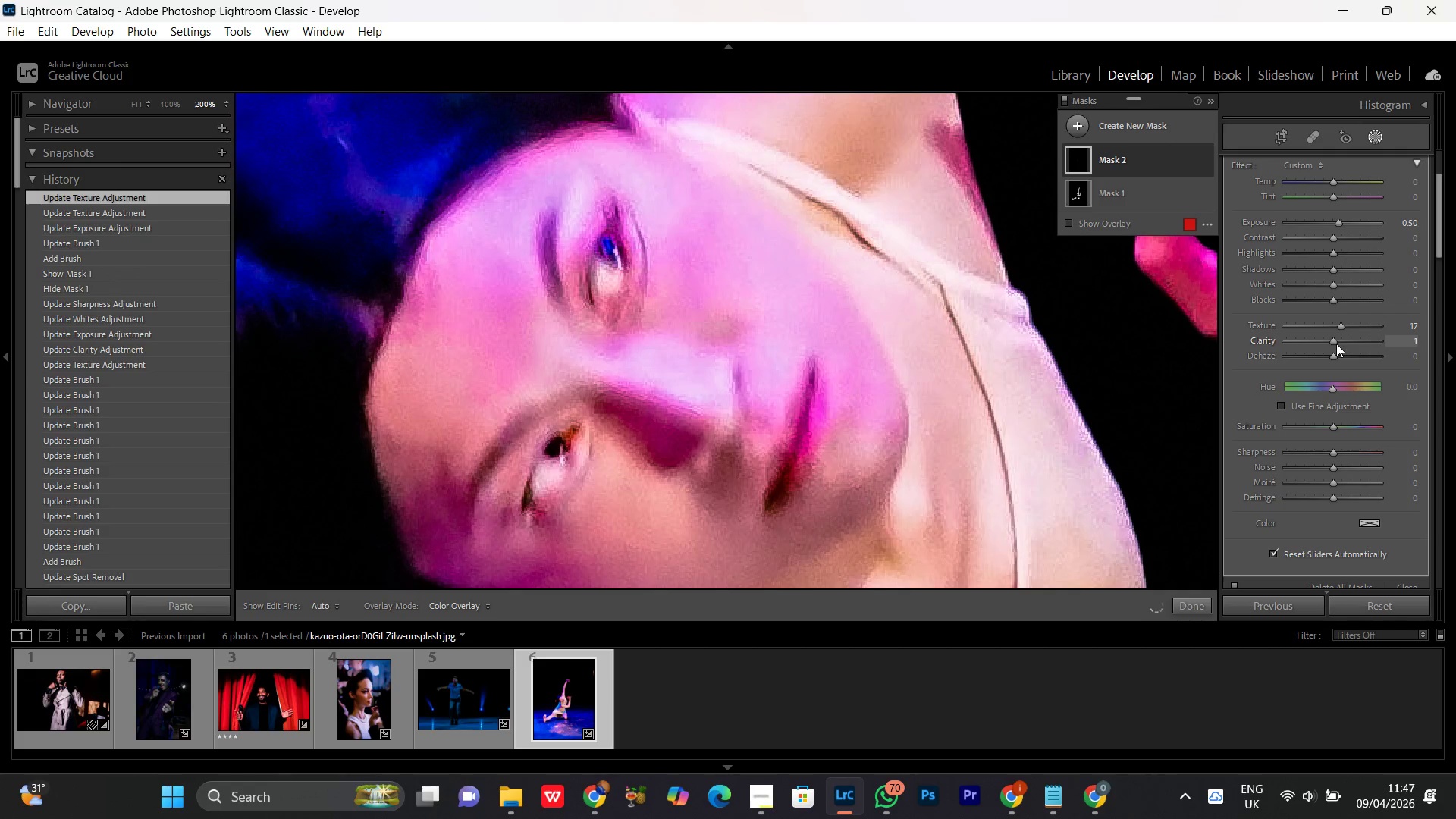 
scroll: coordinate [1336, 344], scroll_direction: up, amount: 12.0
 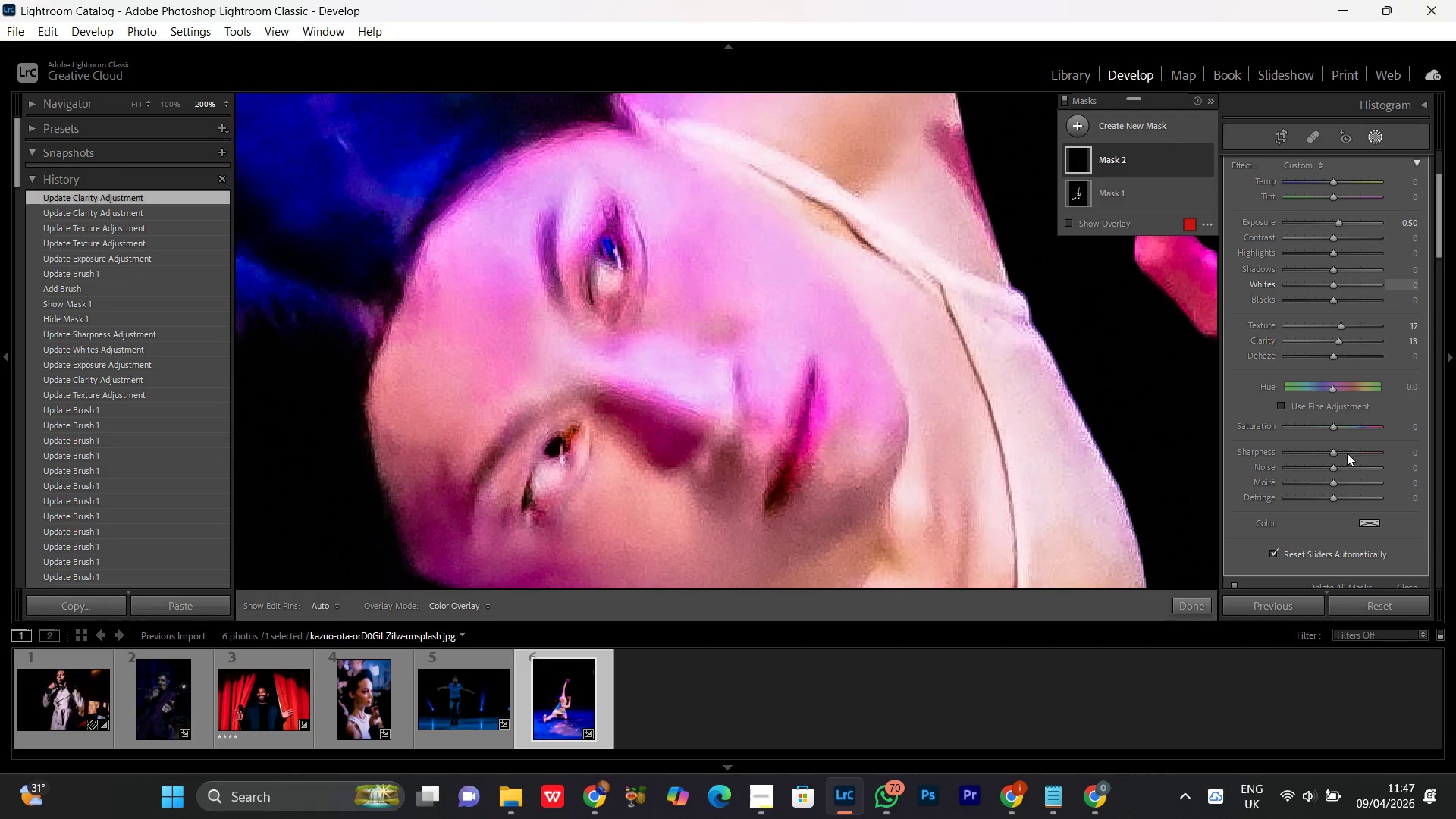 
left_click([1335, 454])
 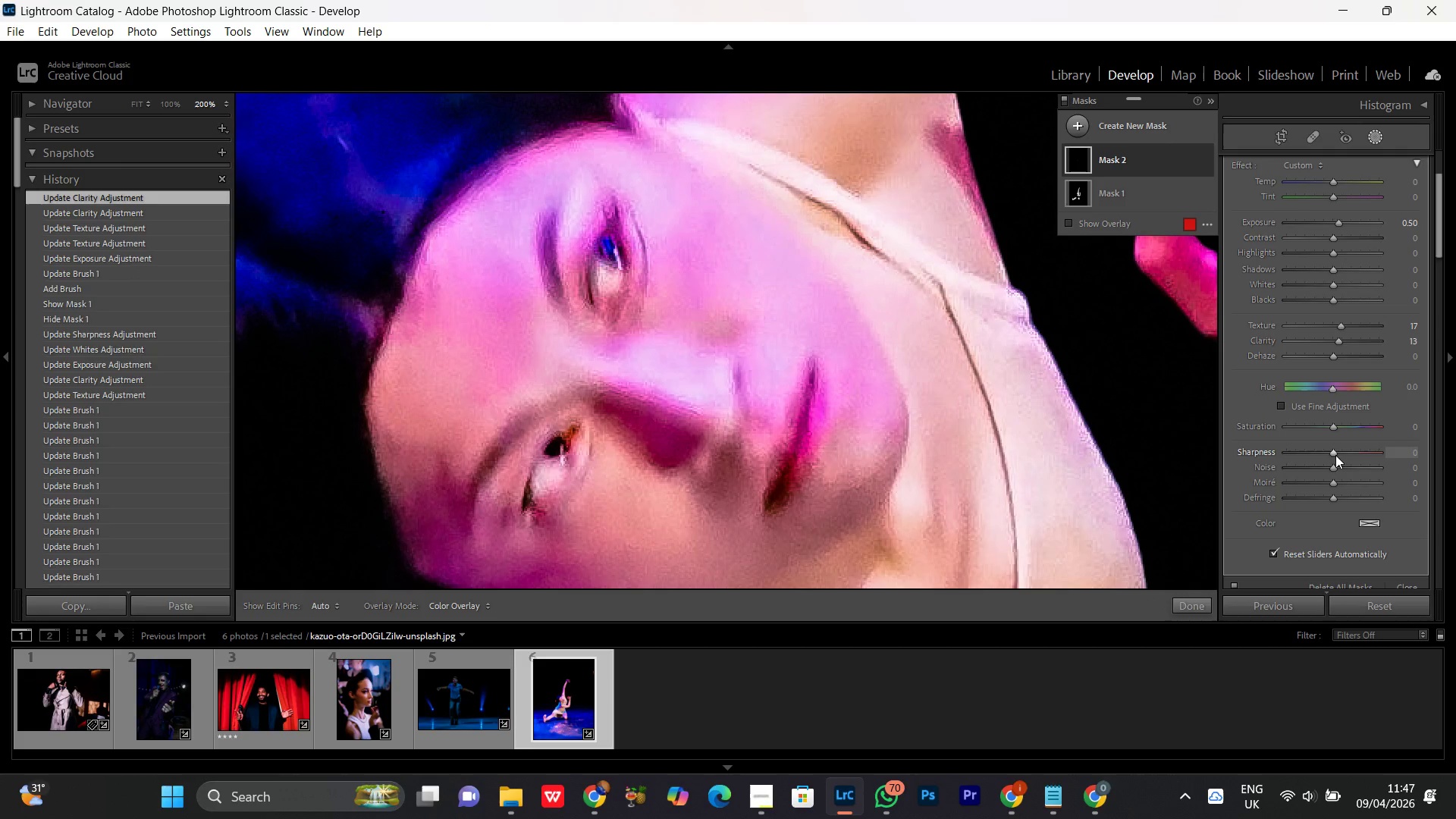 
scroll: coordinate [1336, 455], scroll_direction: up, amount: 4.0
 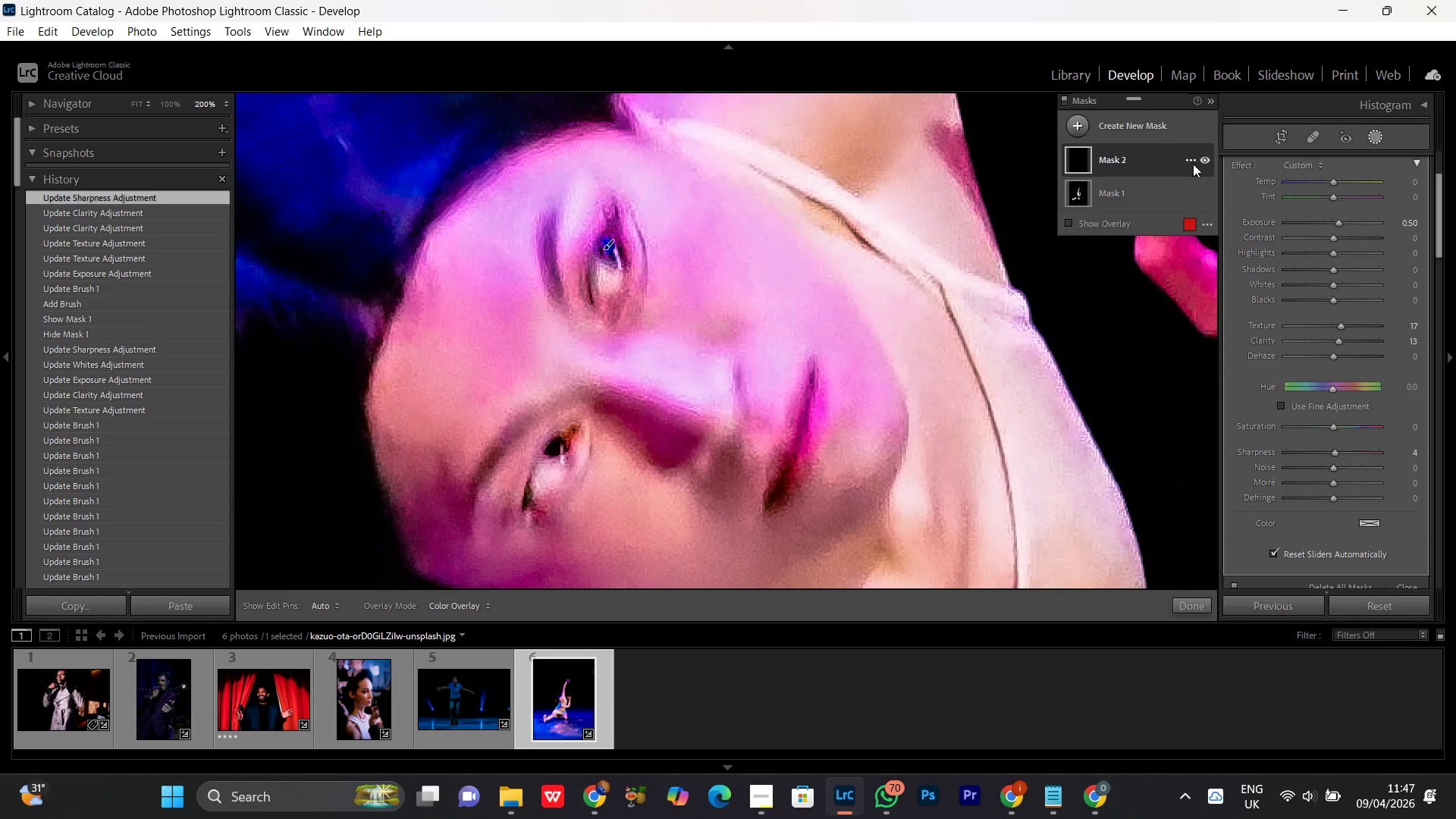 
left_click([1200, 162])
 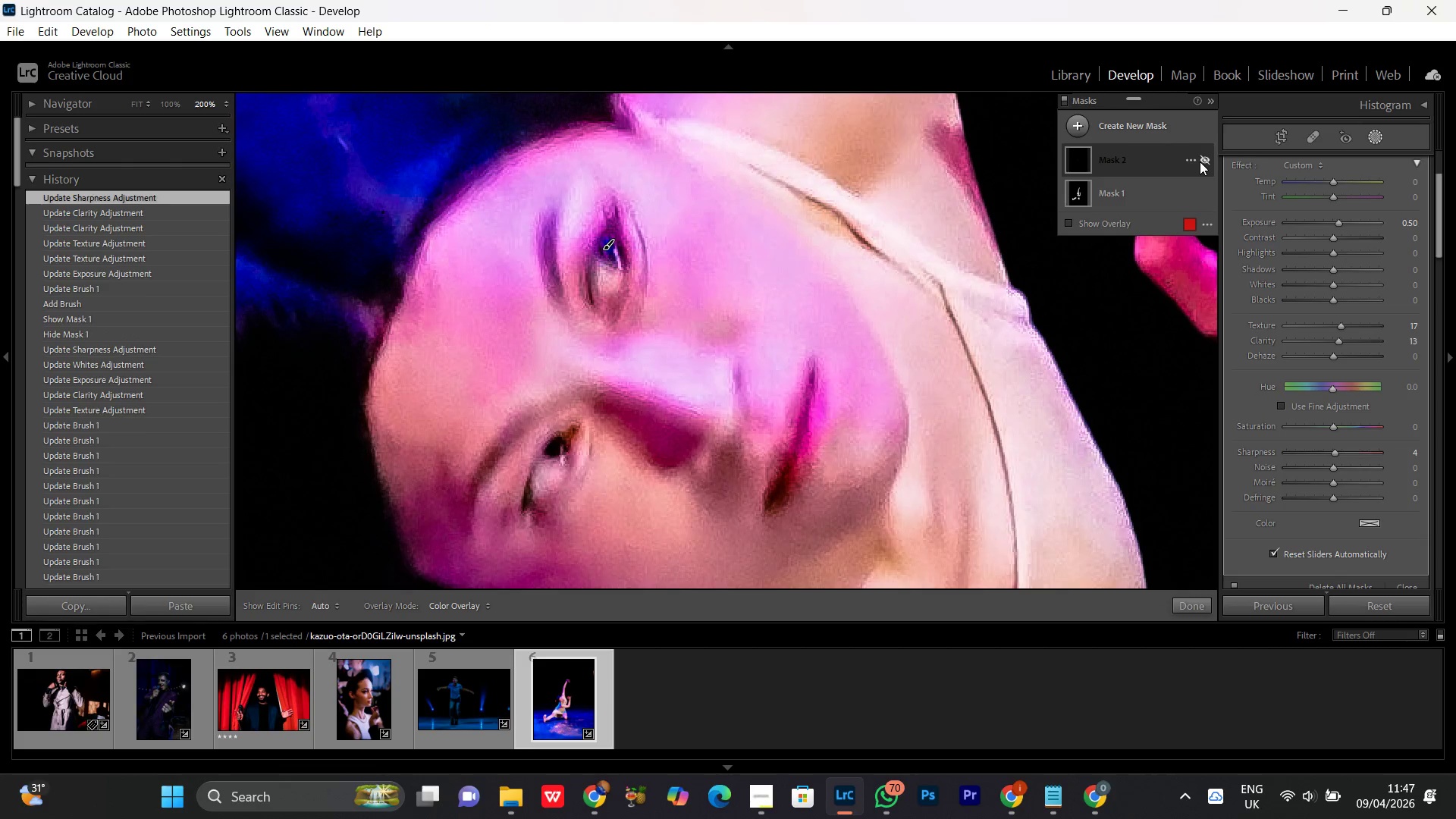 
left_click([1200, 162])
 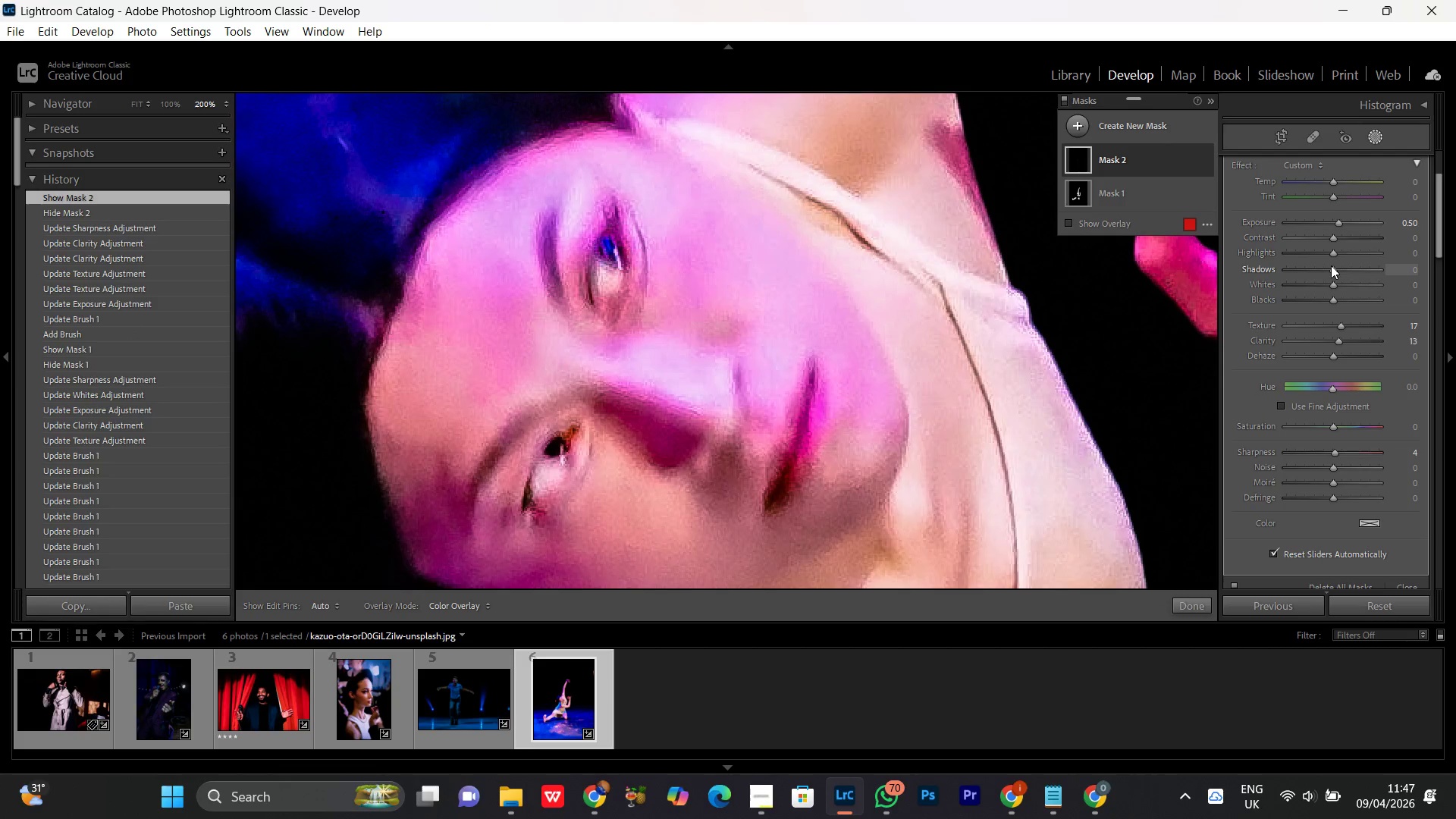 
left_click([1336, 268])
 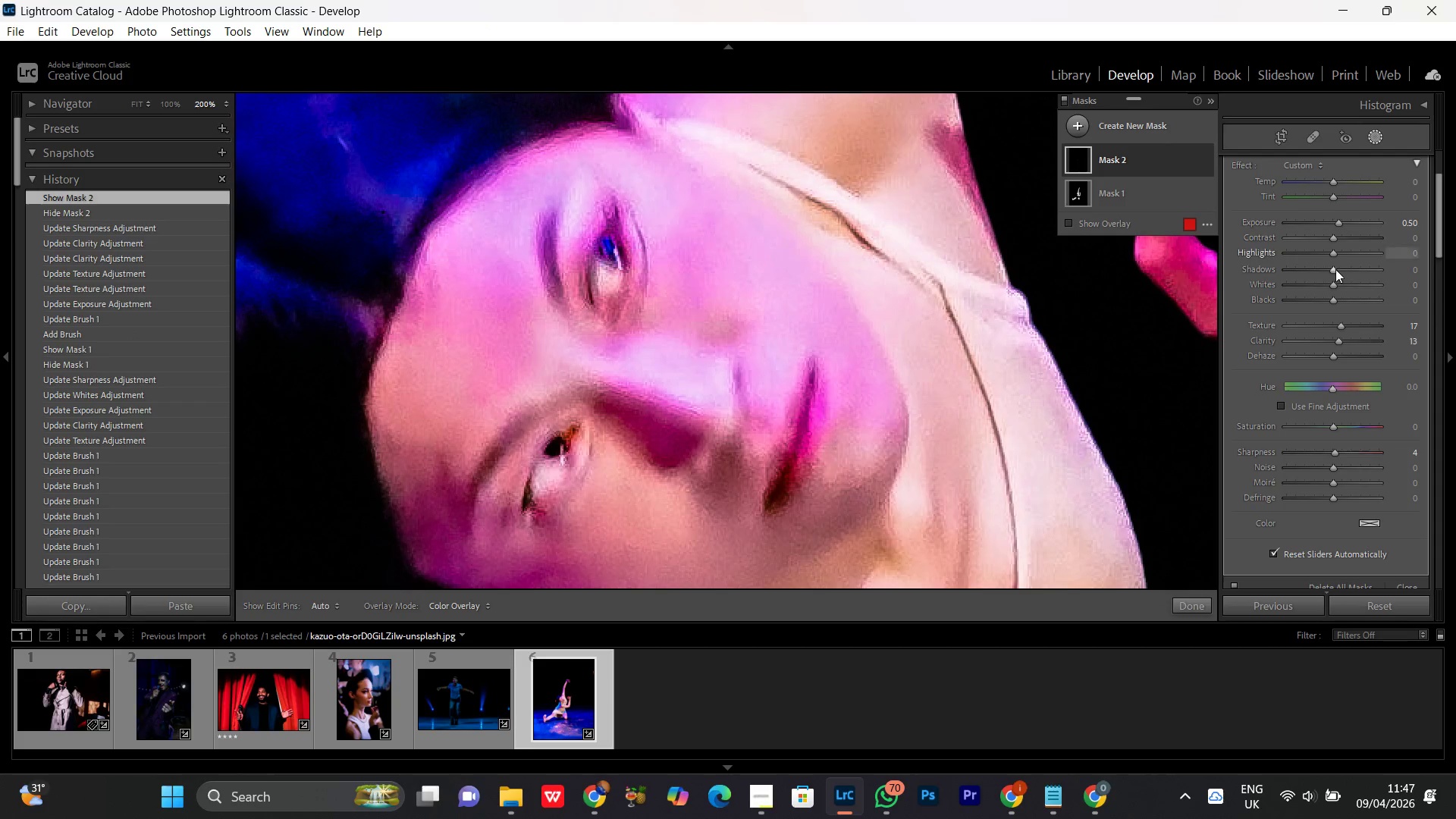 
left_click([1335, 269])
 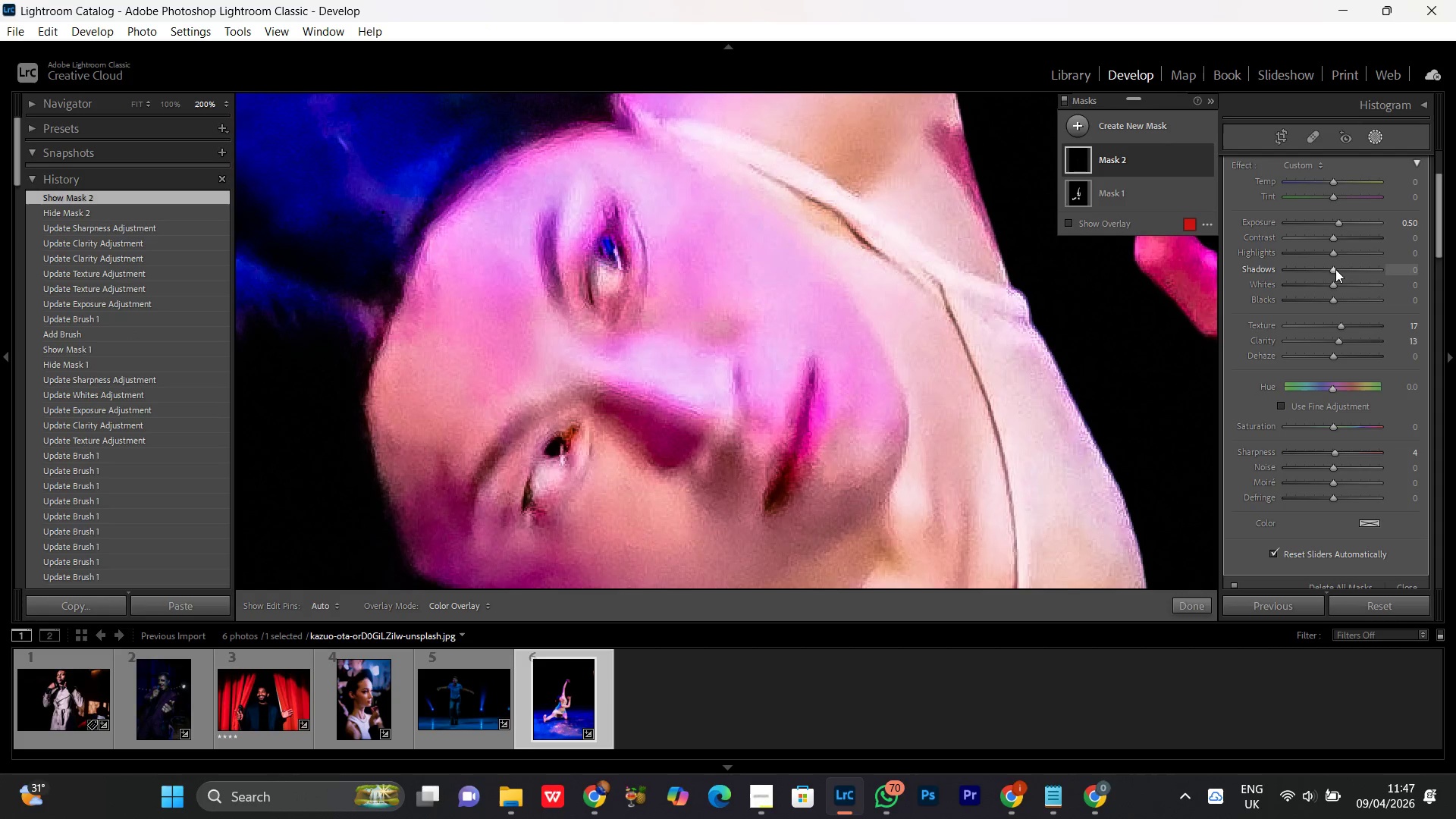 
scroll: coordinate [1335, 269], scroll_direction: up, amount: 3.0
 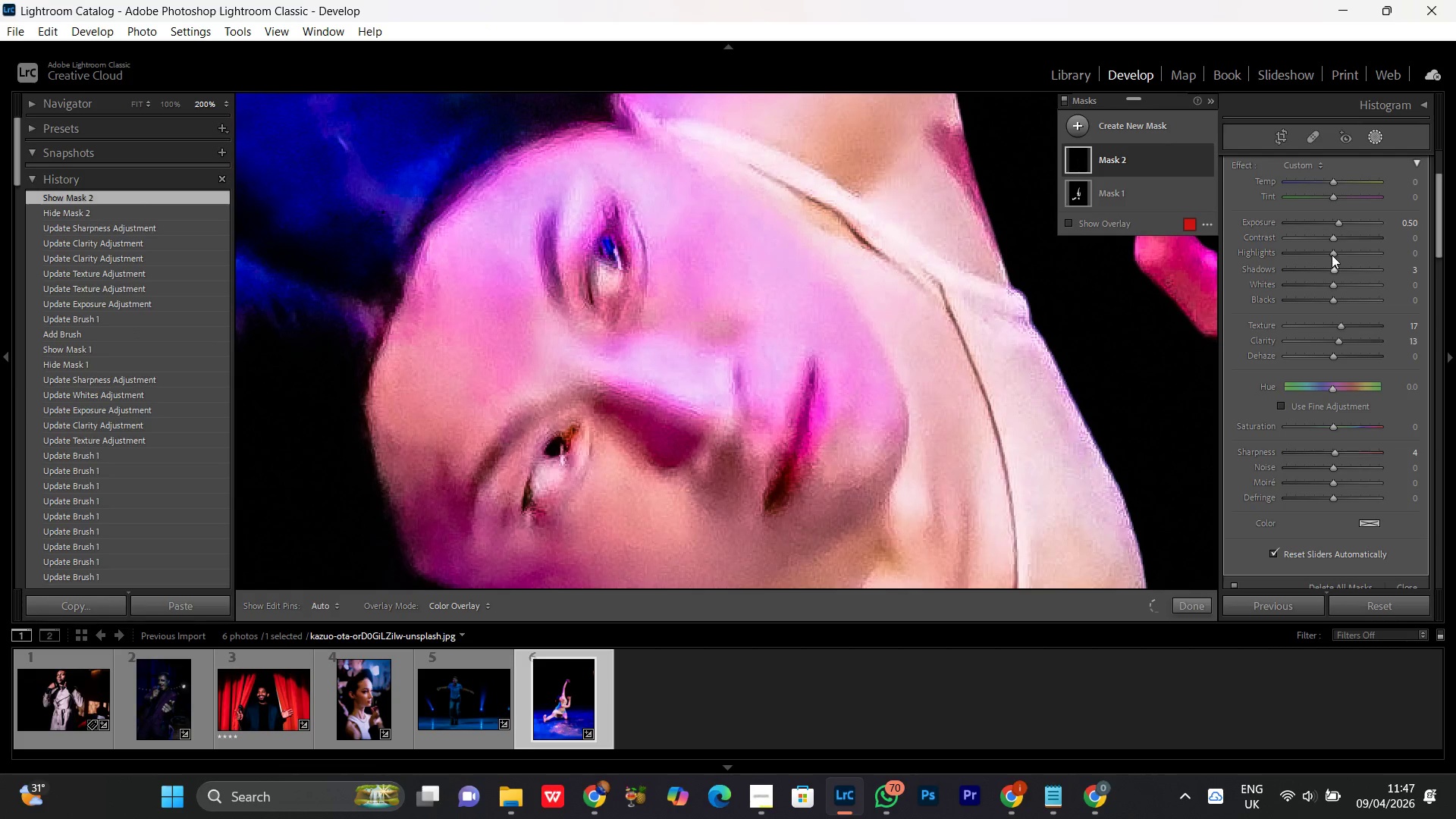 
left_click([1330, 253])
 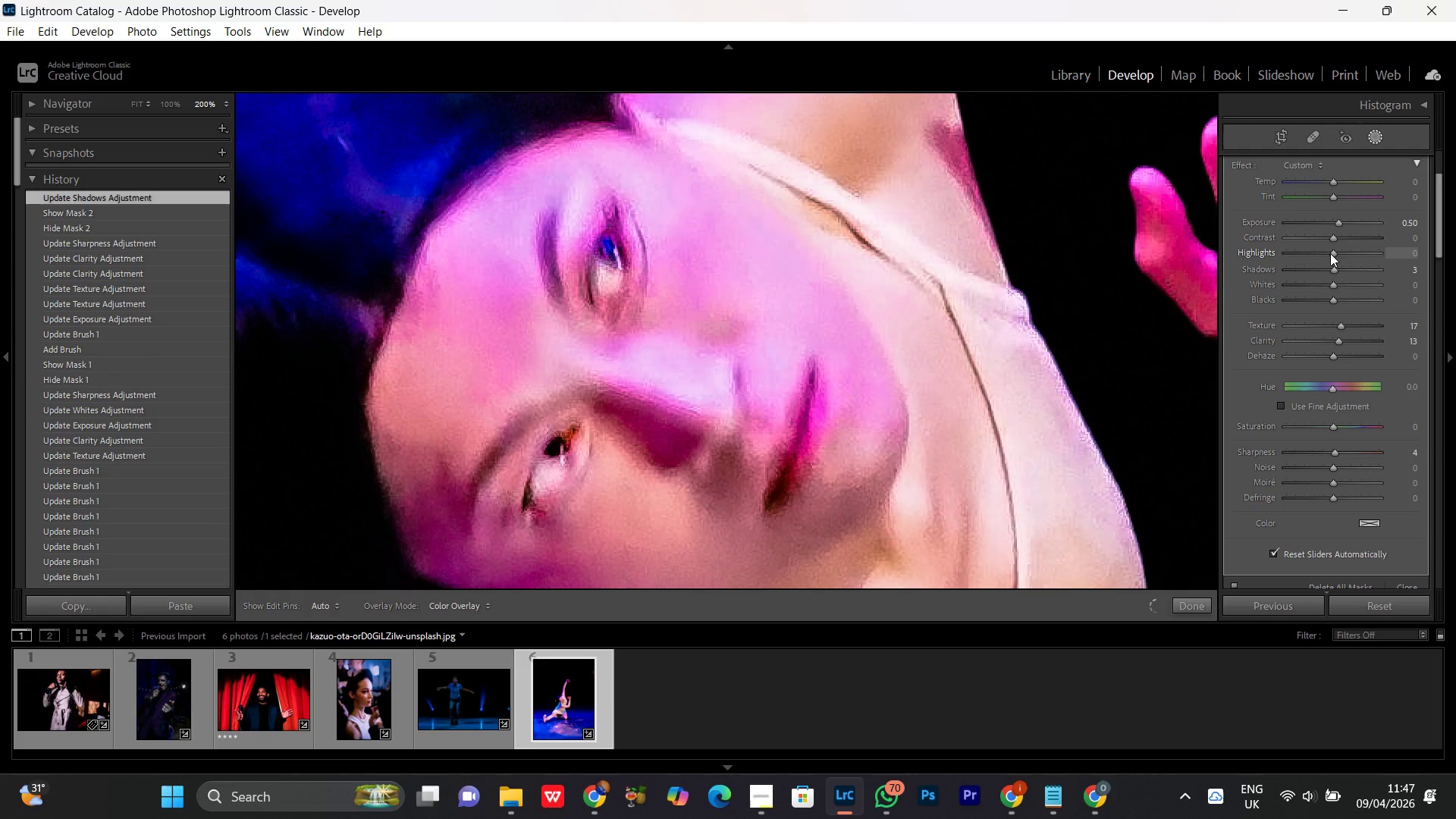 
scroll: coordinate [1332, 256], scroll_direction: up, amount: 8.0
 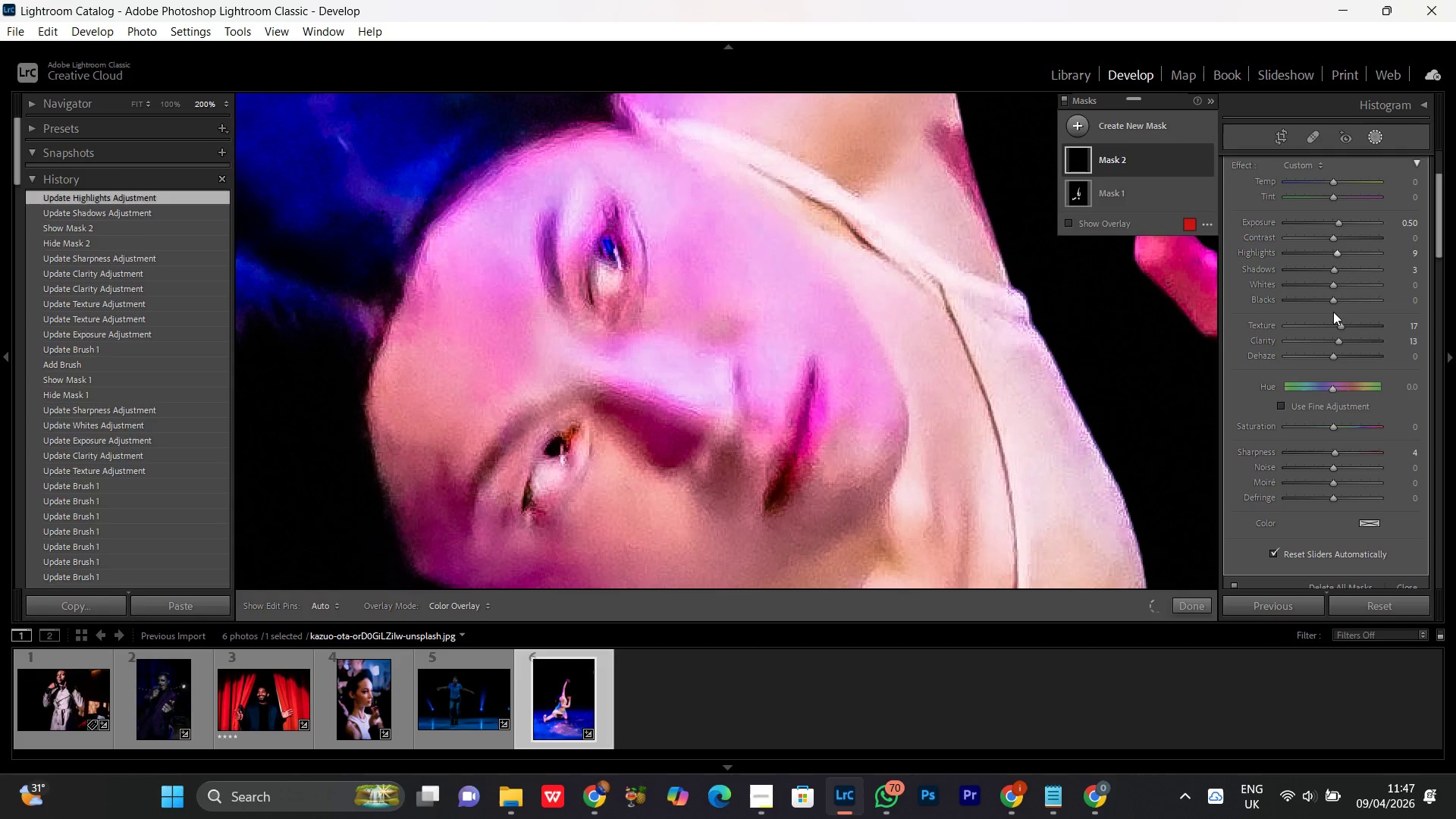 
left_click_drag(start_coordinate=[1334, 283], to_coordinate=[1340, 281])
 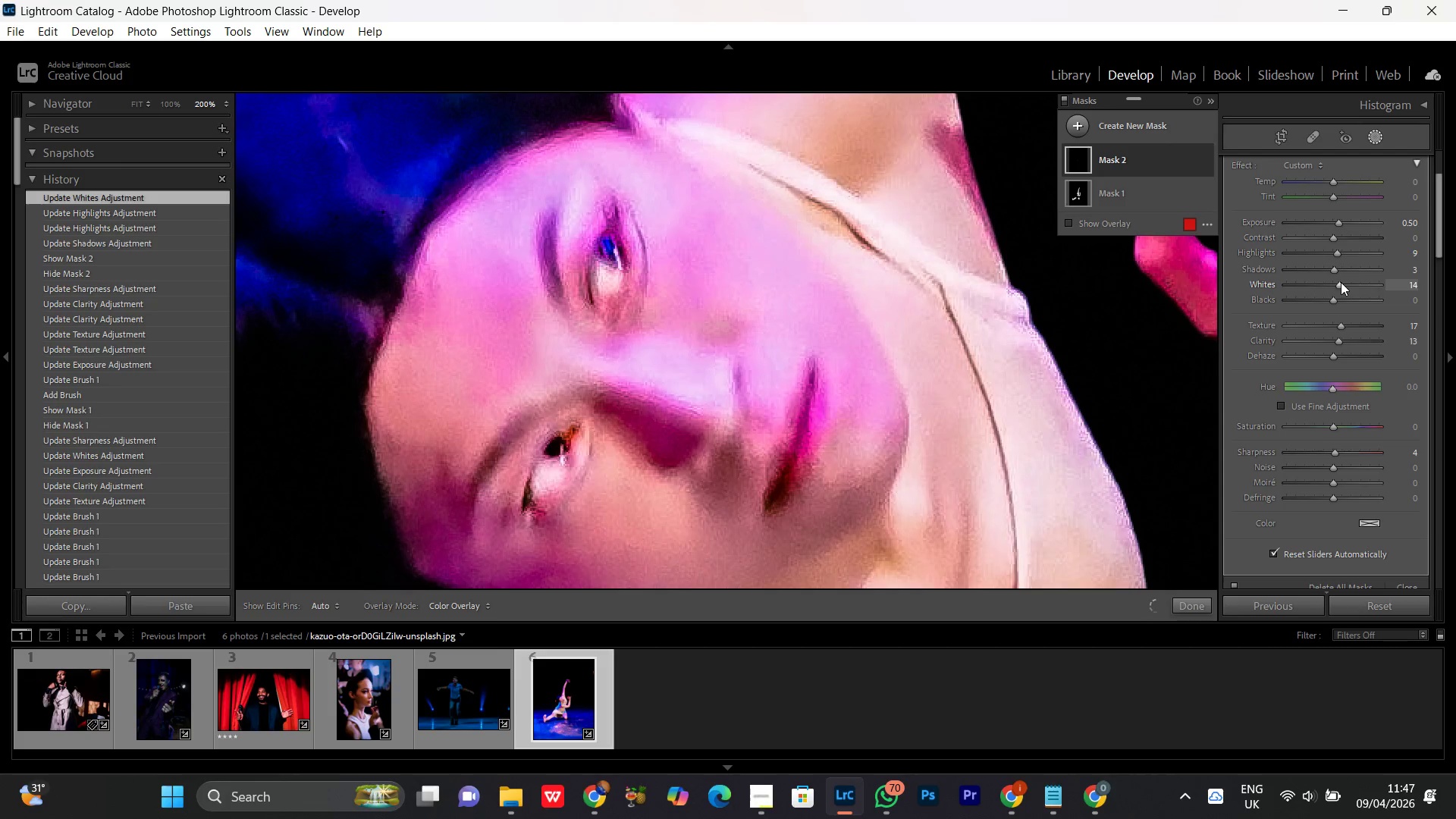 
scroll: coordinate [1341, 282], scroll_direction: down, amount: 6.0
 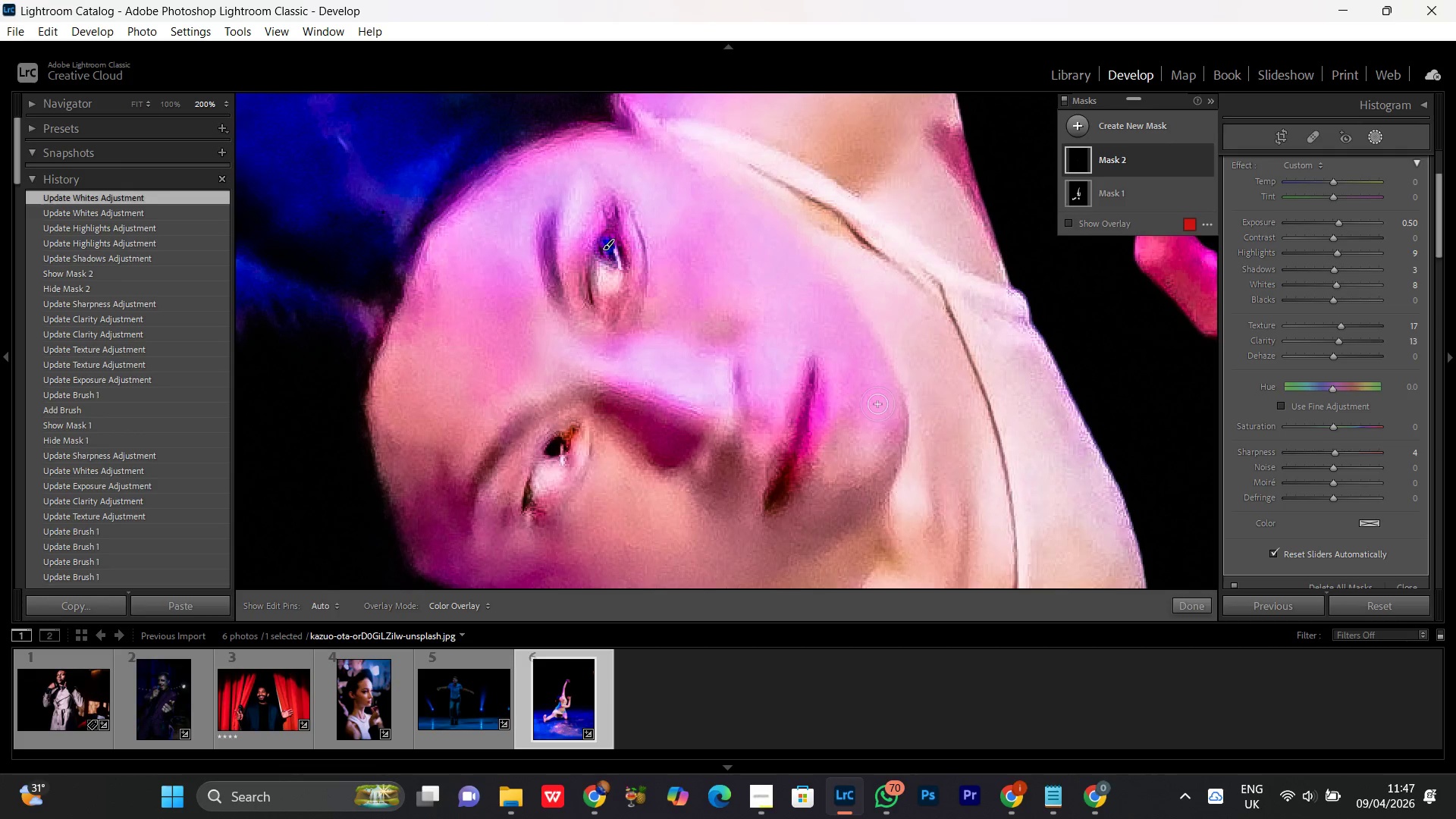 
key(Control+Minus)
 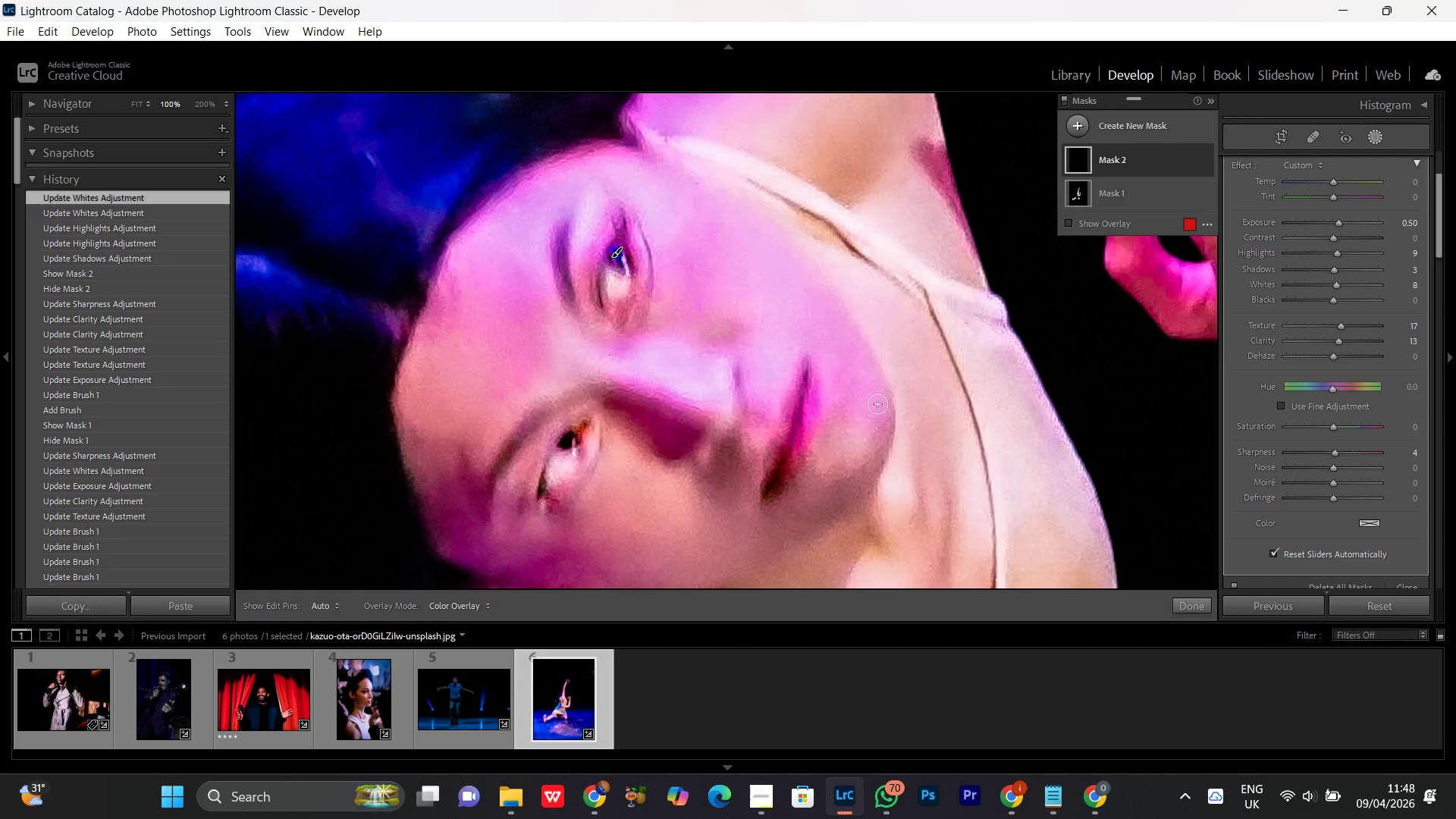 
key(Control+Minus)
 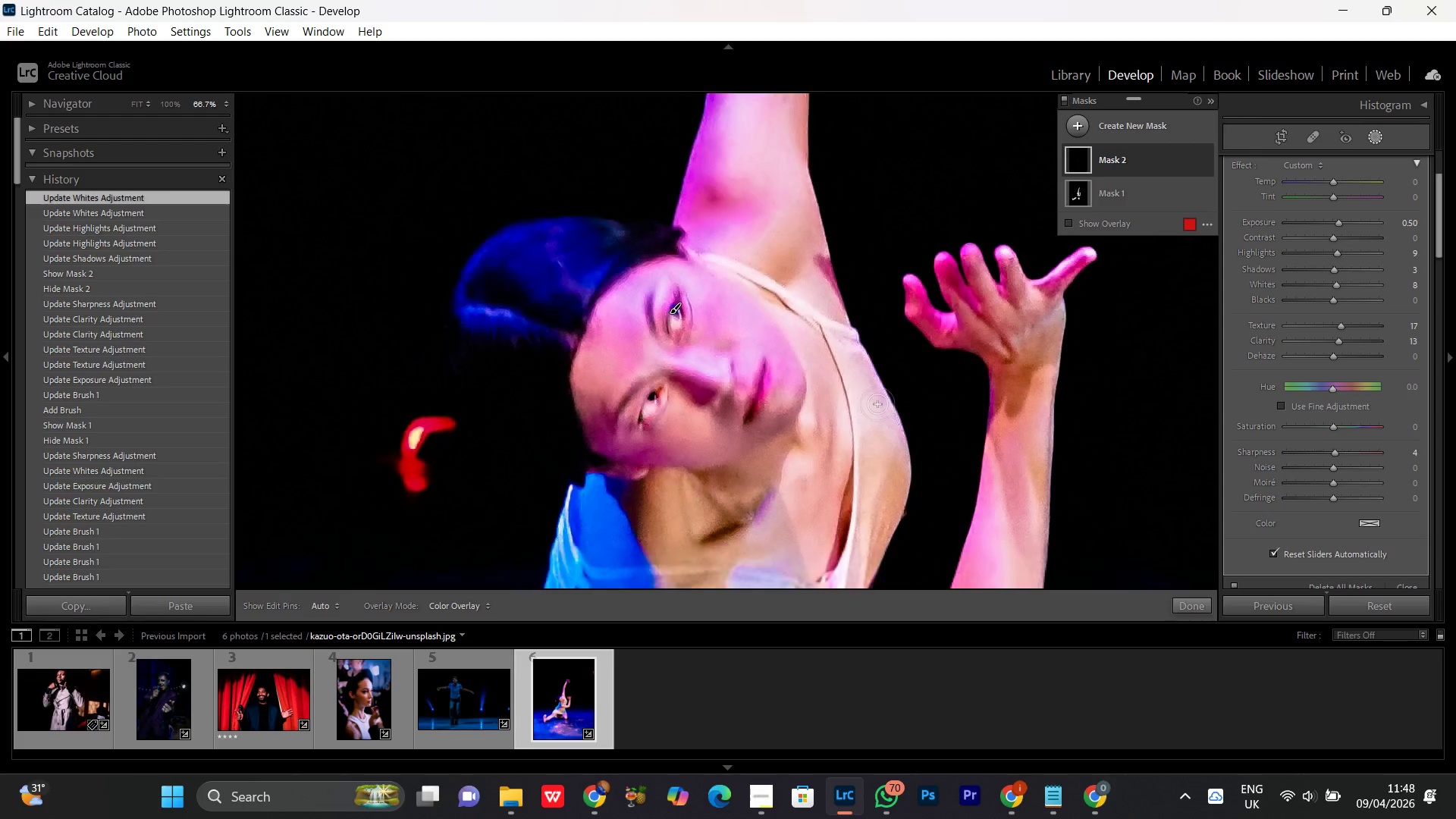 
key(Control+Minus)
 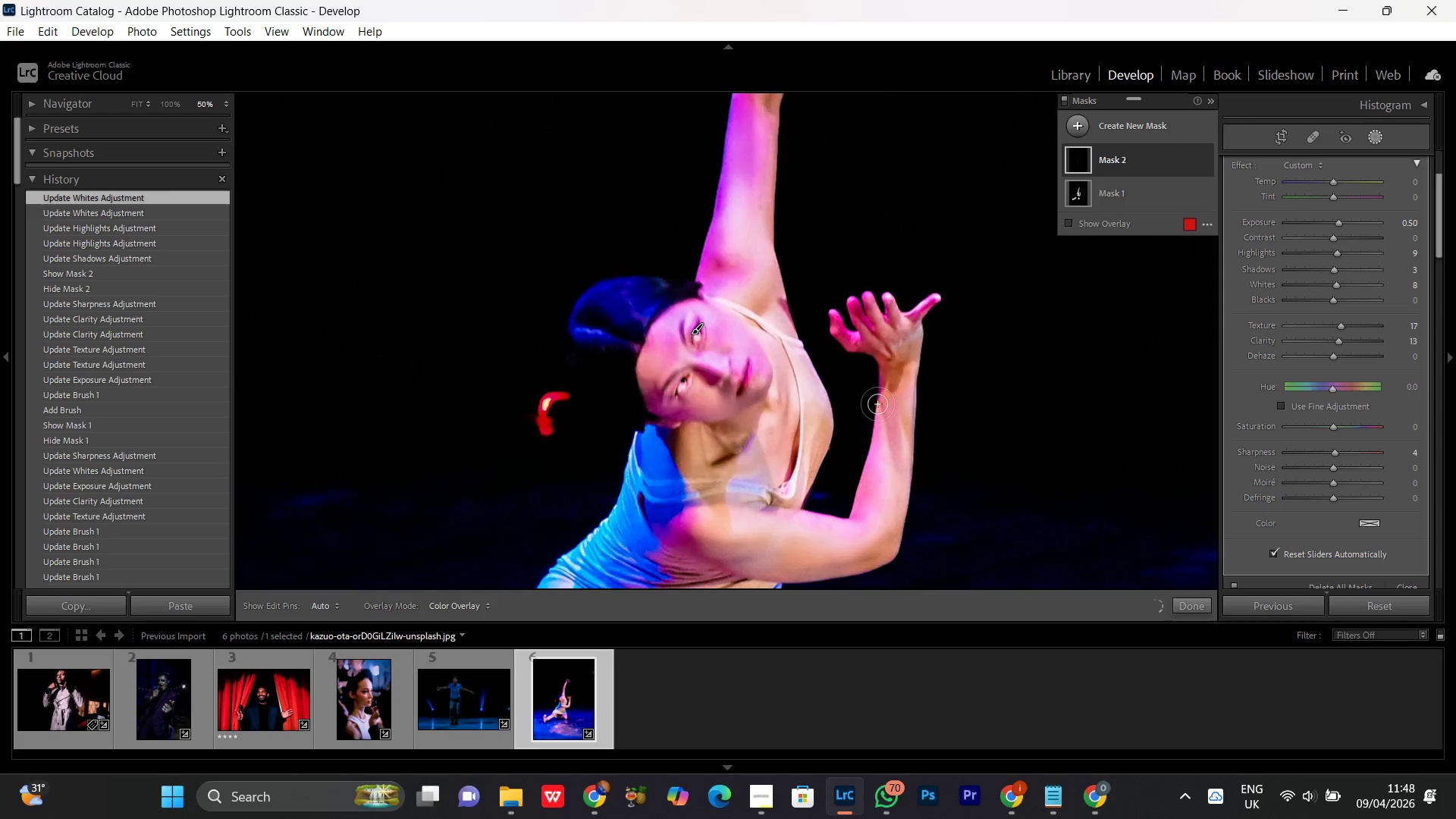 
key(Control+Minus)
 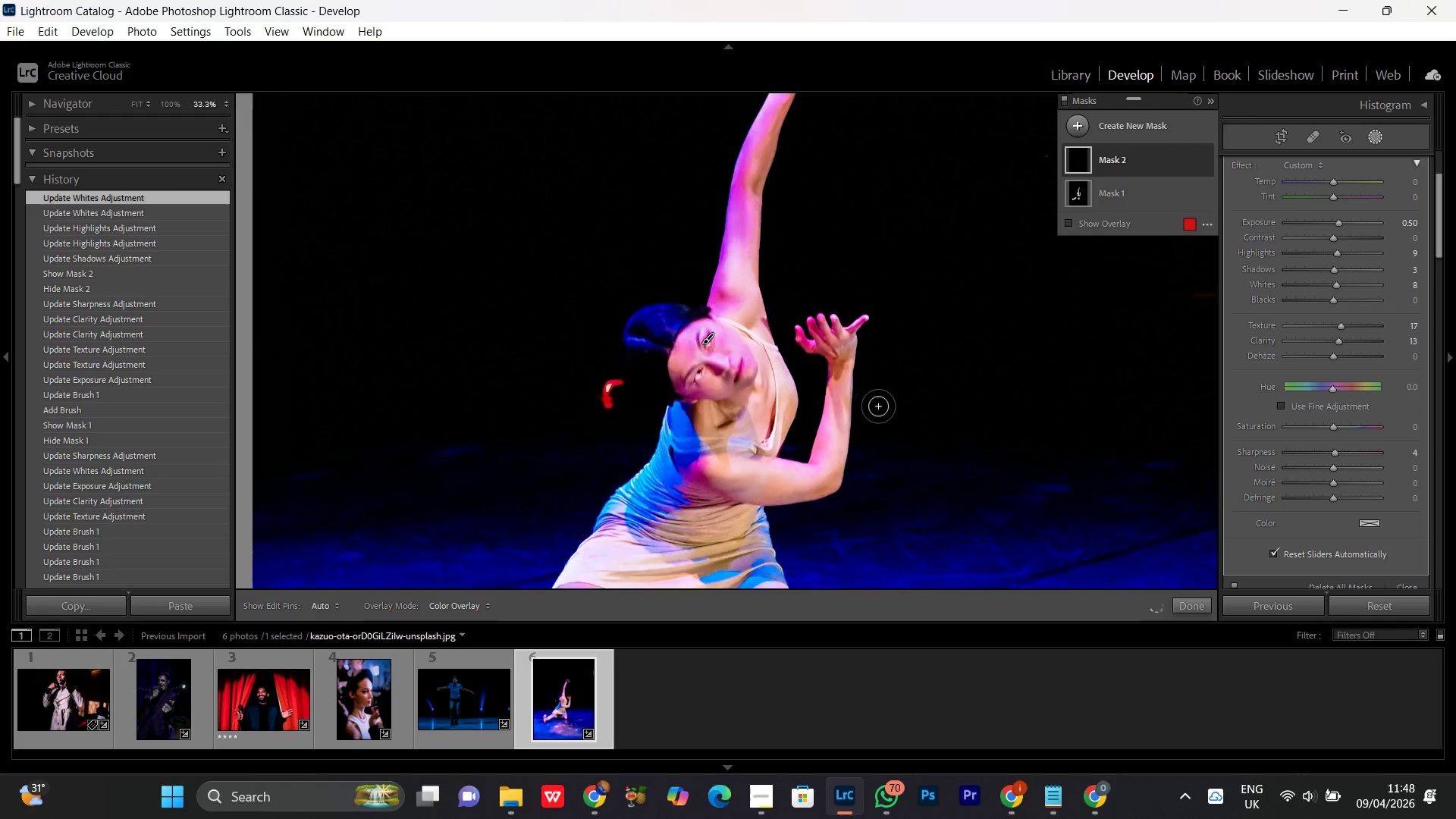 
key(Control+Minus)
 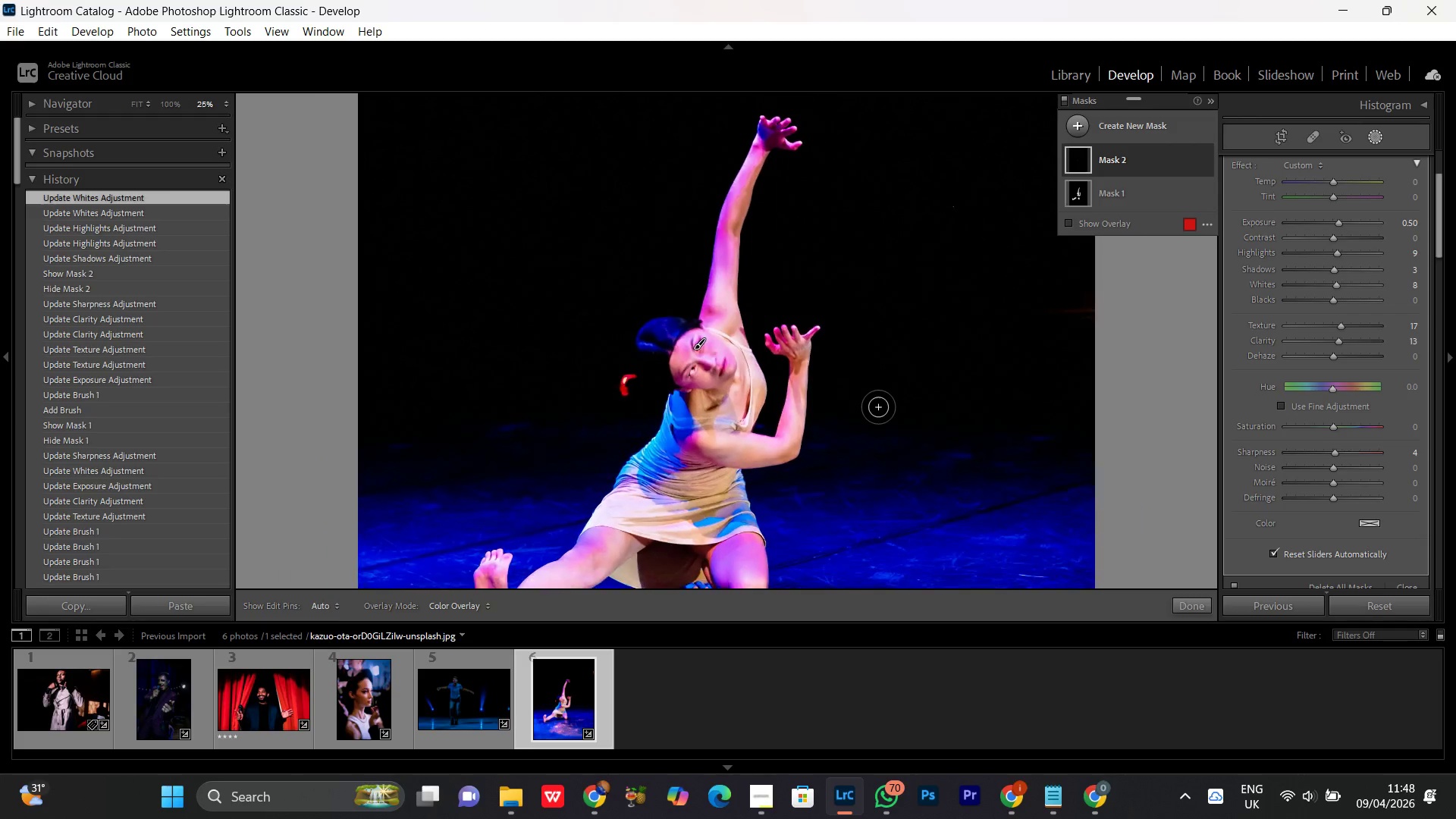 
key(Control+Minus)
 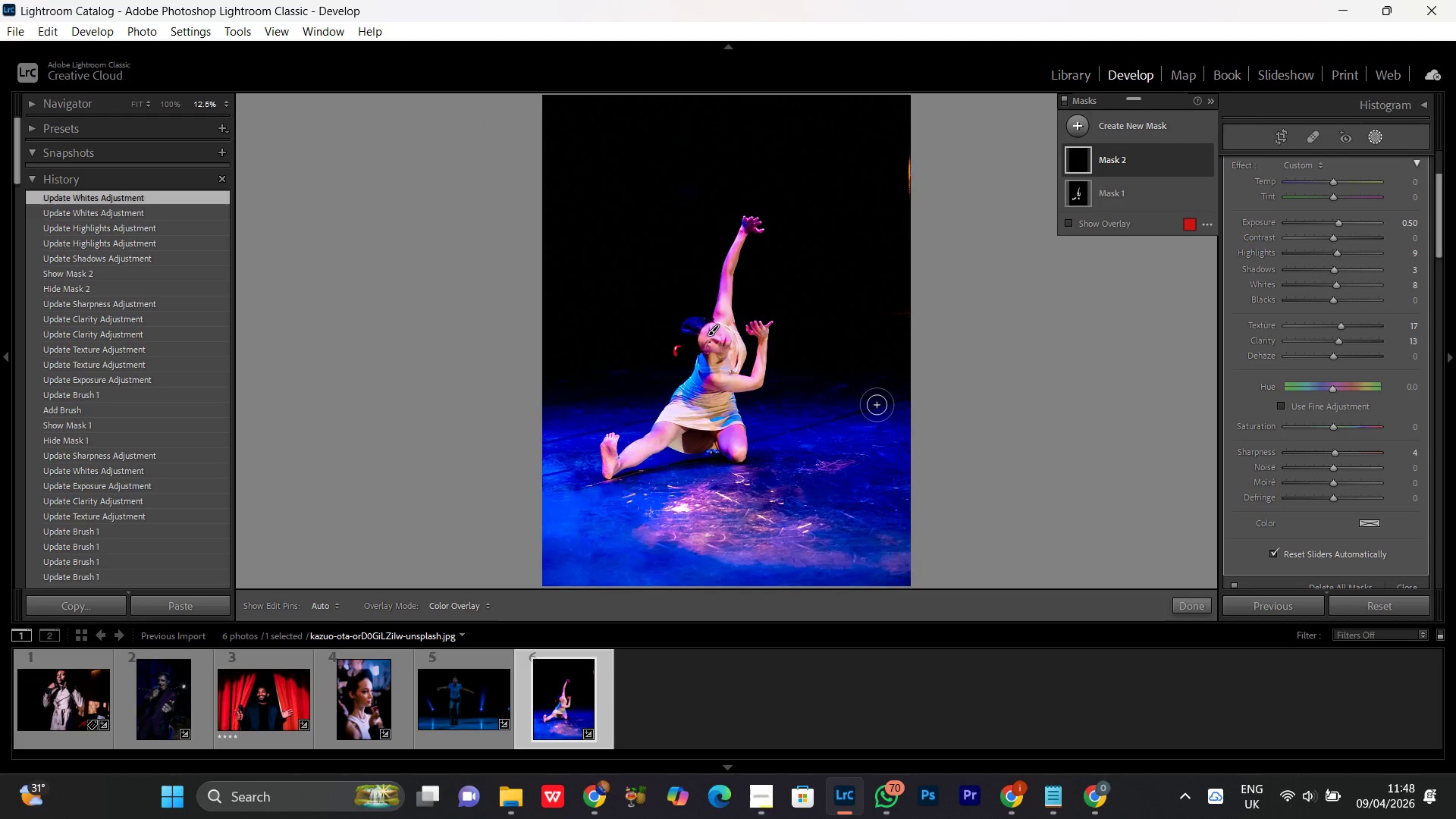 
key(Control+Equal)
 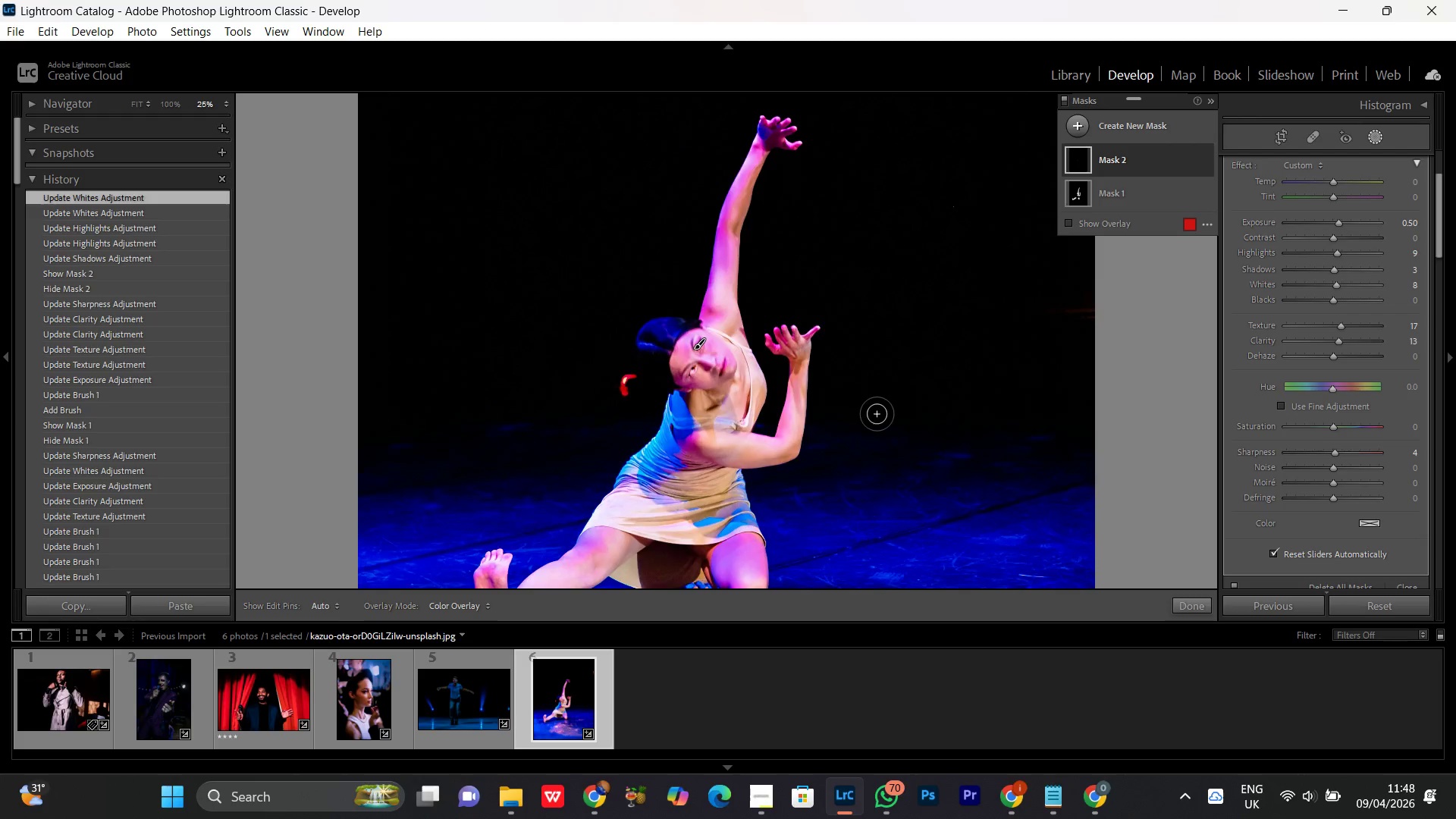 
key(Control+Equal)
 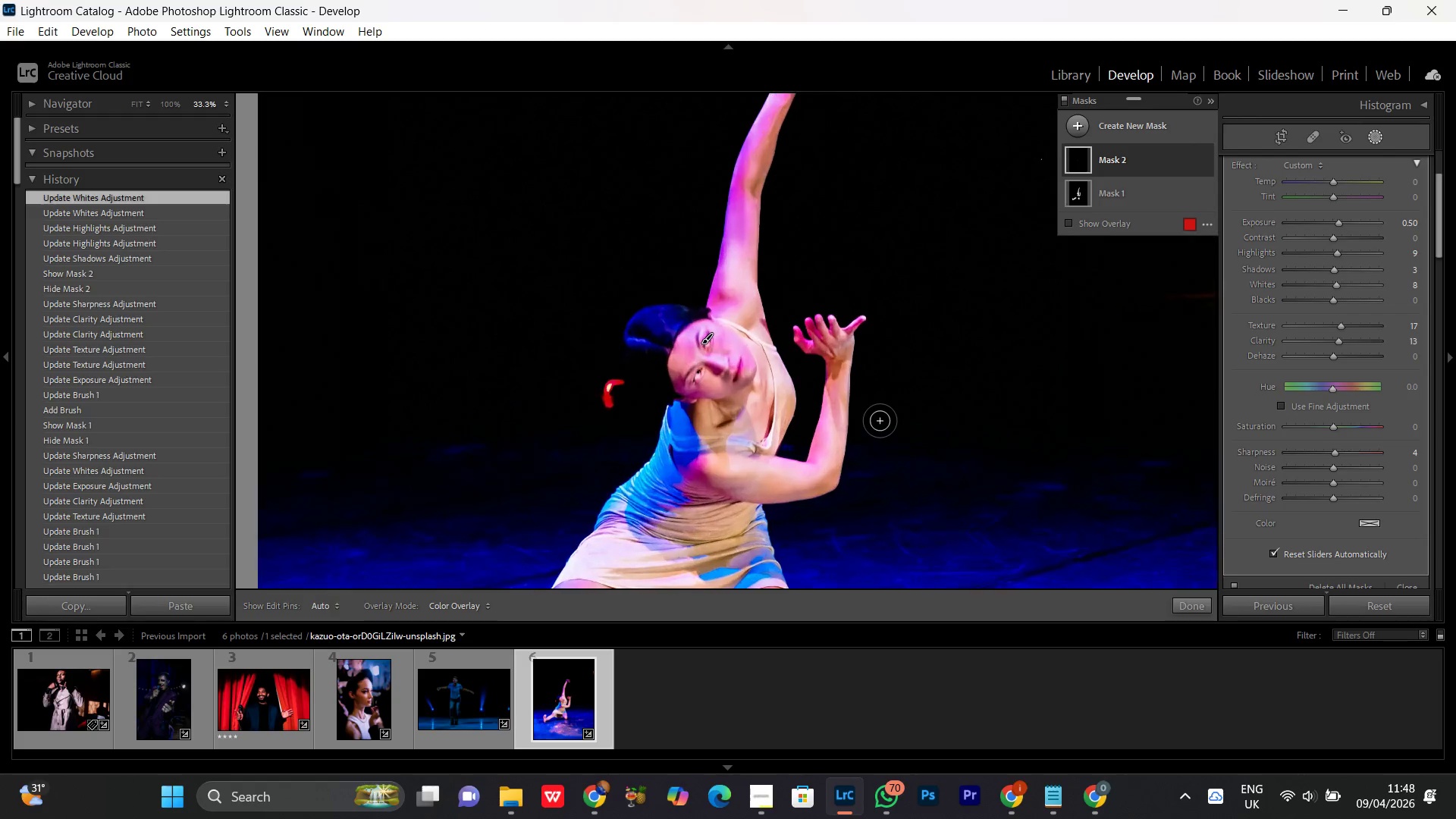 
key(Control+Equal)
 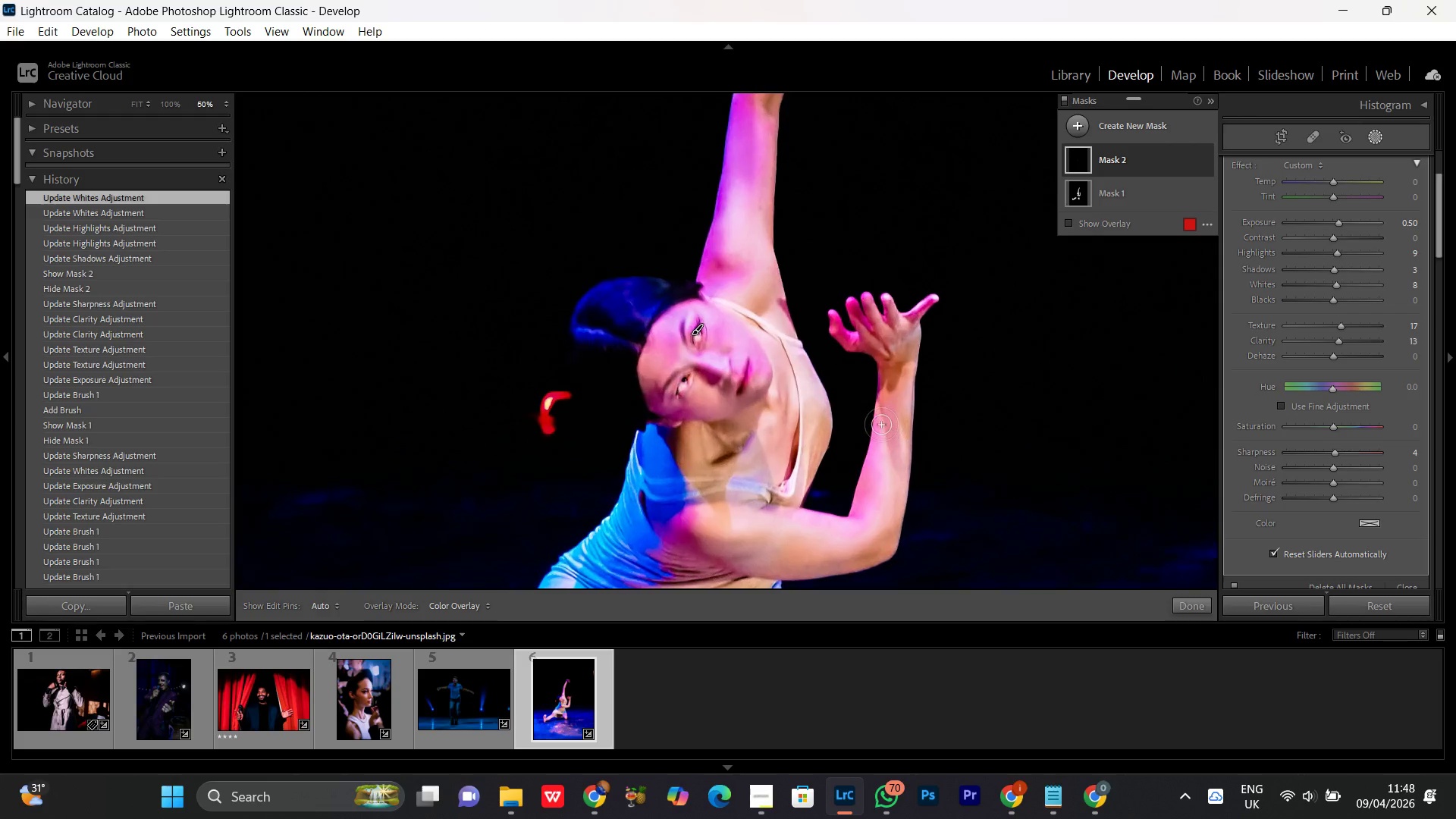 
key(Control+Equal)
 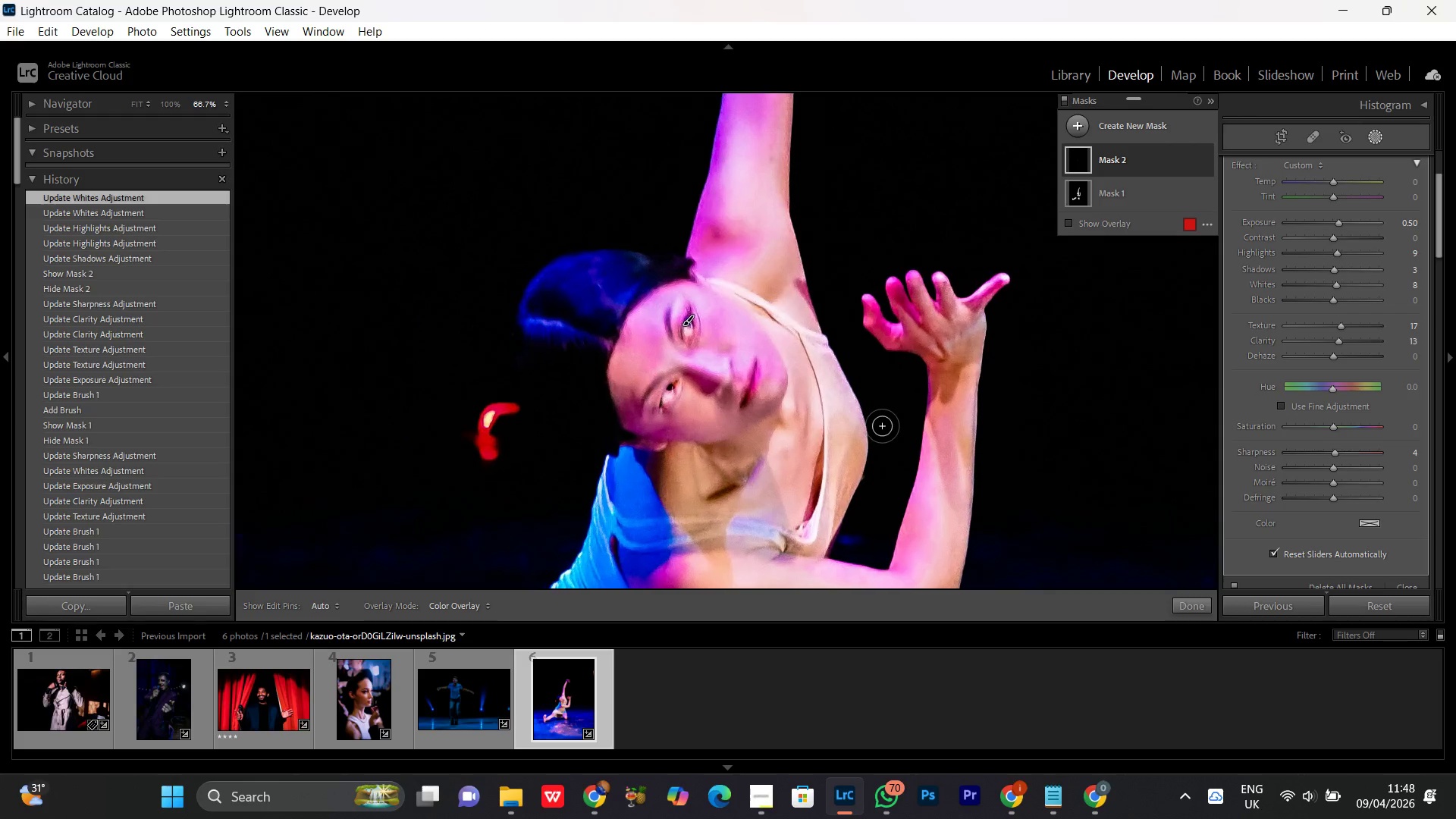 
key(Control+Equal)
 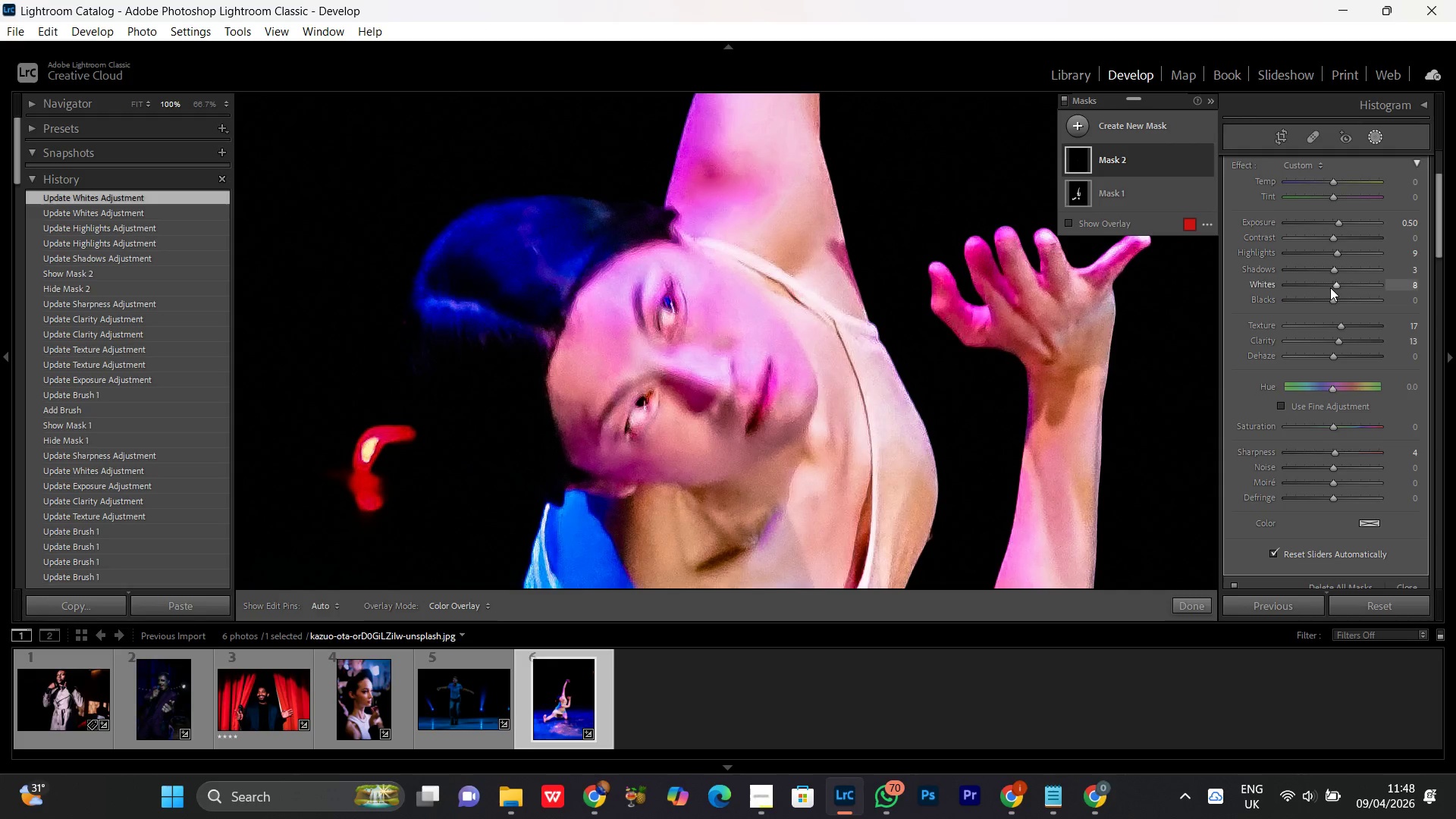 
left_click([1338, 283])
 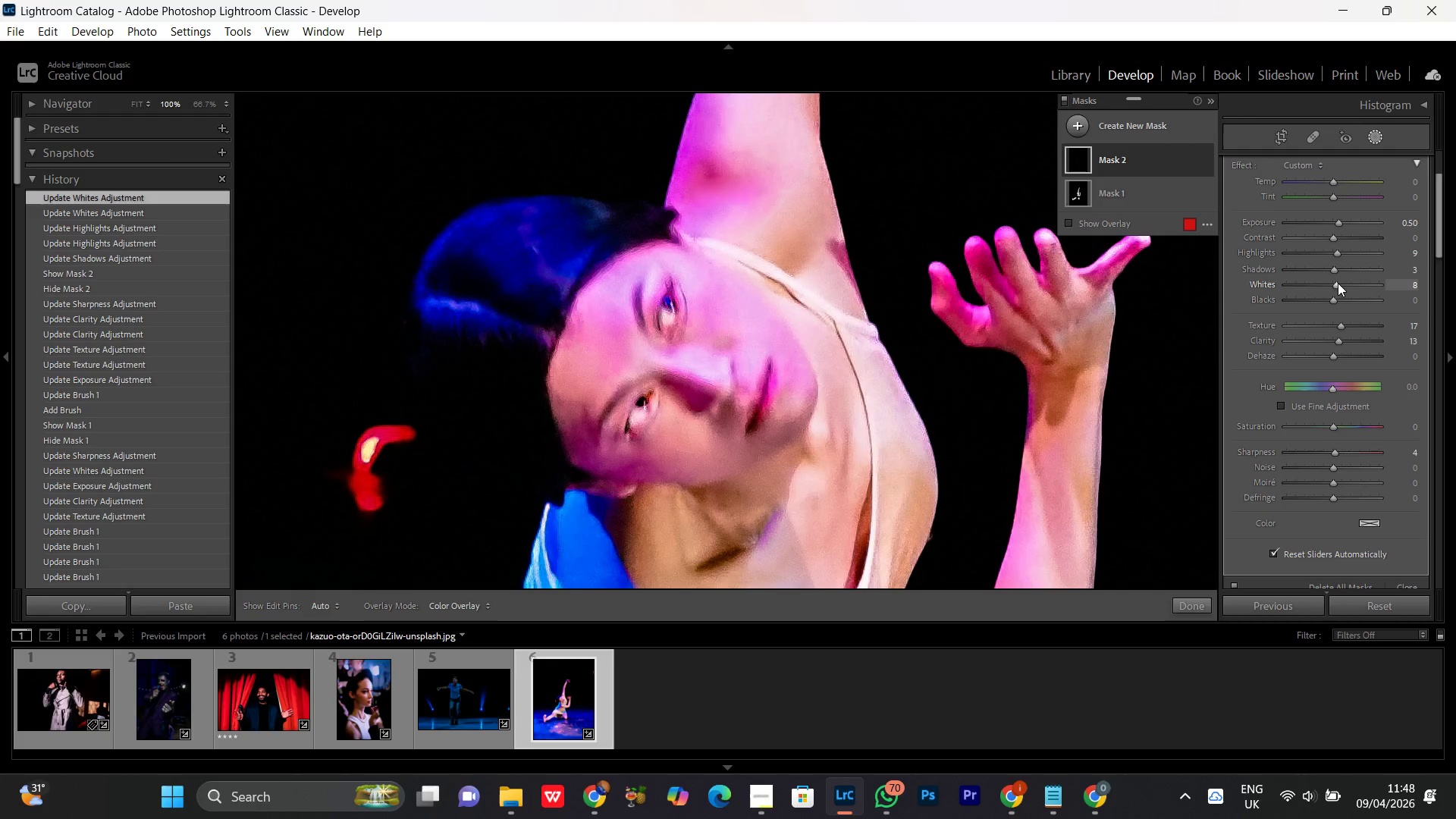 
scroll: coordinate [1338, 283], scroll_direction: down, amount: 2.0
 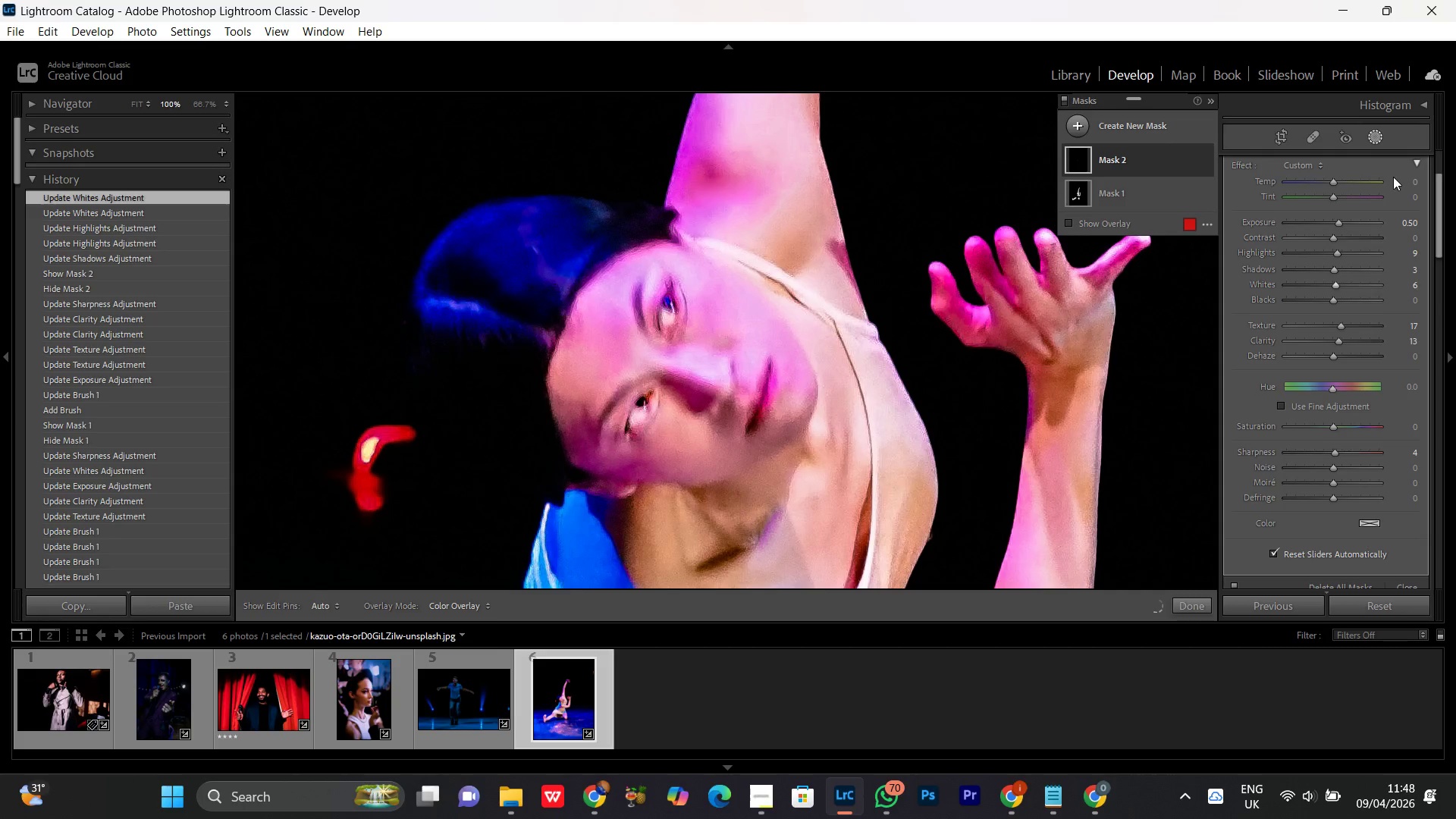 
left_click([1376, 143])
 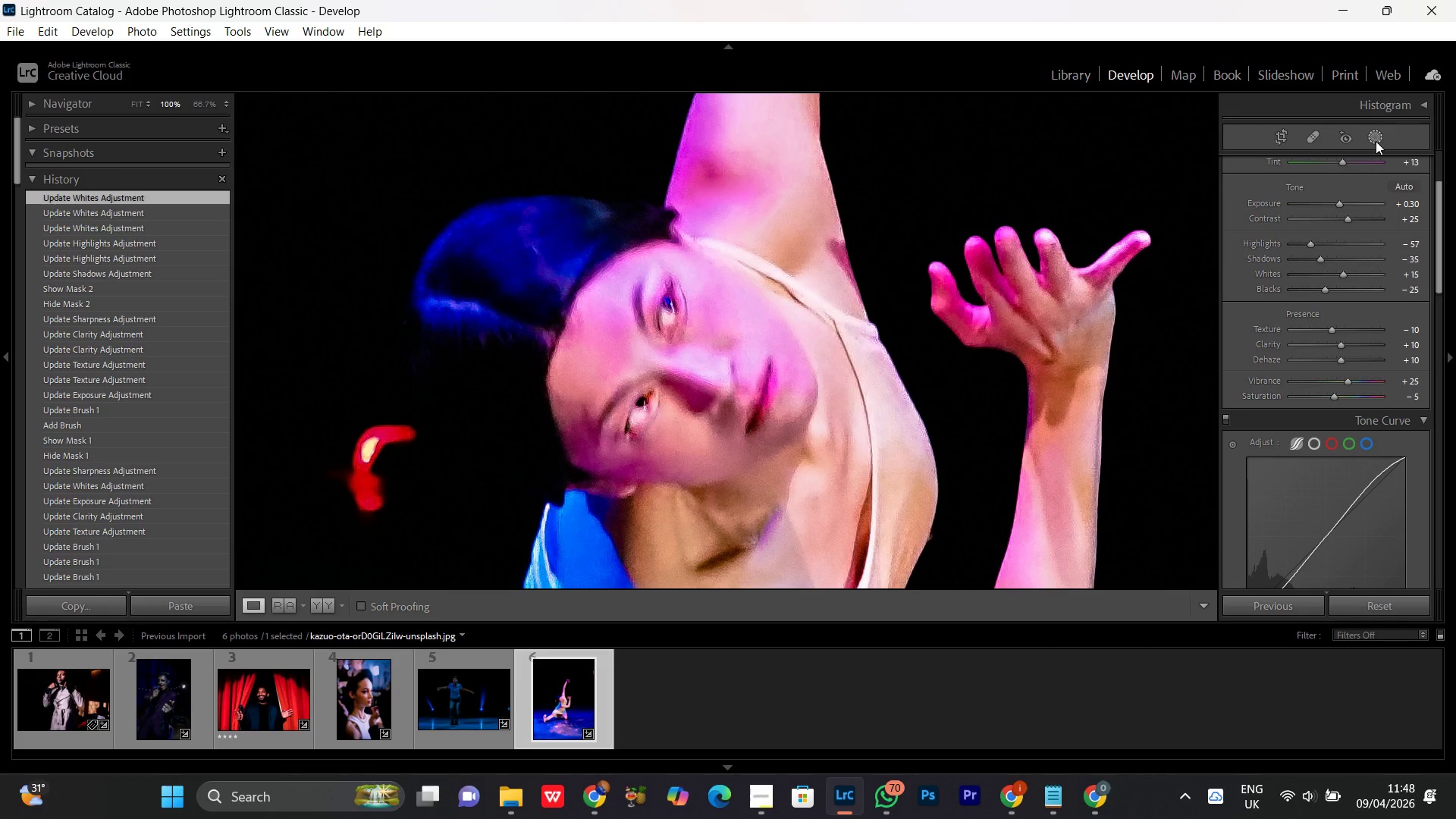 
wait(8.95)
 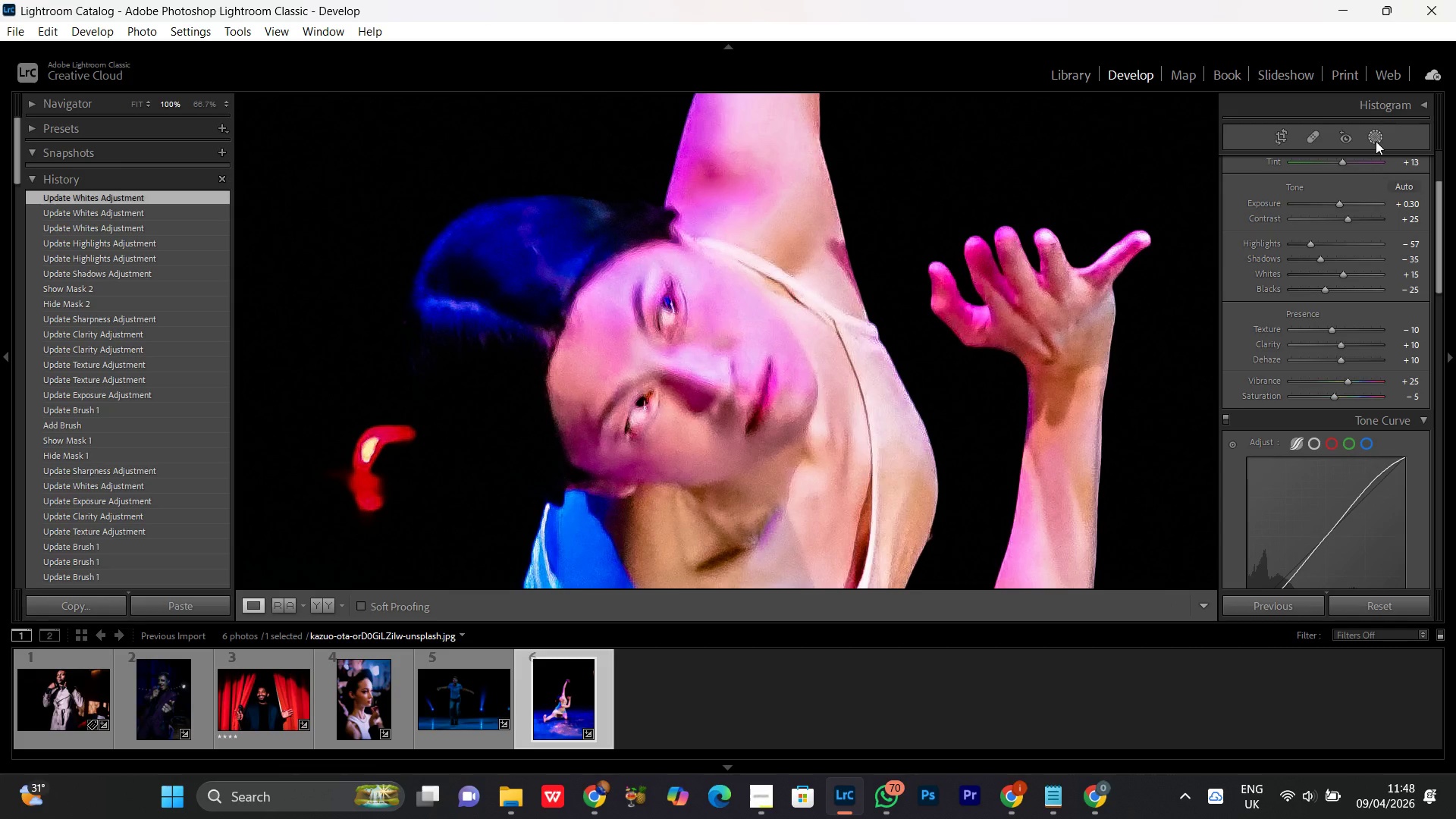 
left_click([681, 353])
 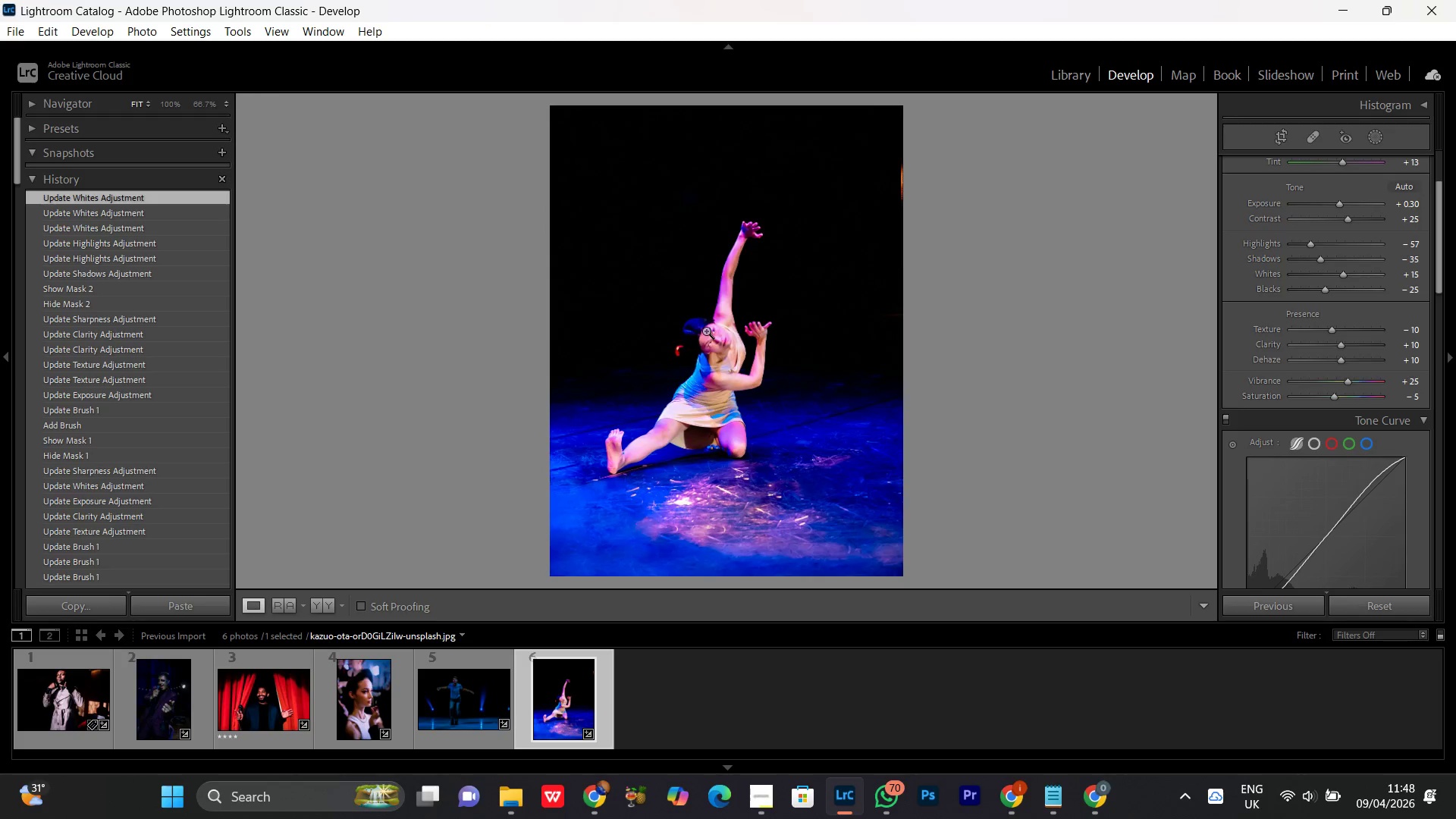 
left_click([706, 331])
 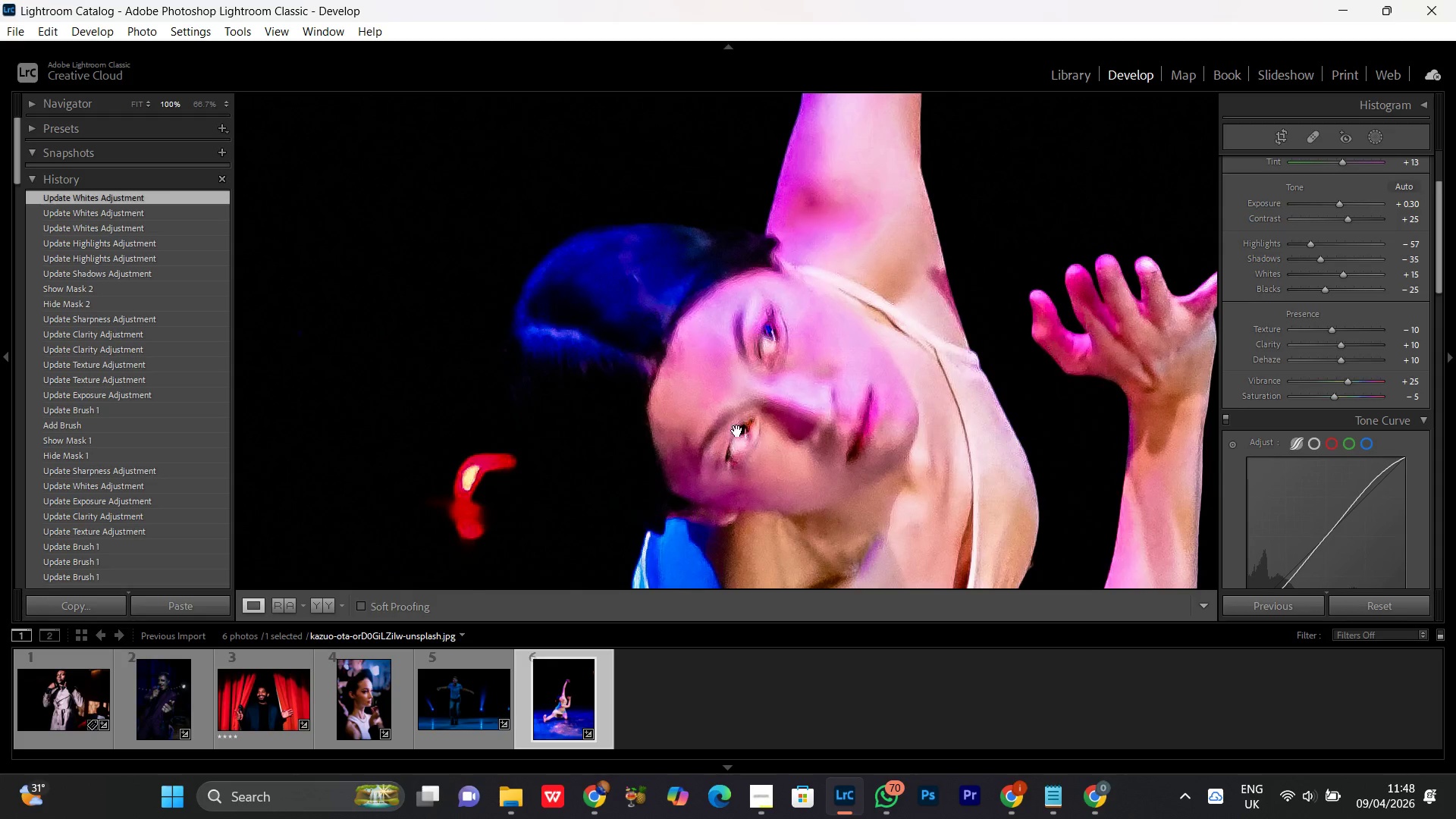 
left_click_drag(start_coordinate=[730, 431], to_coordinate=[555, 257])
 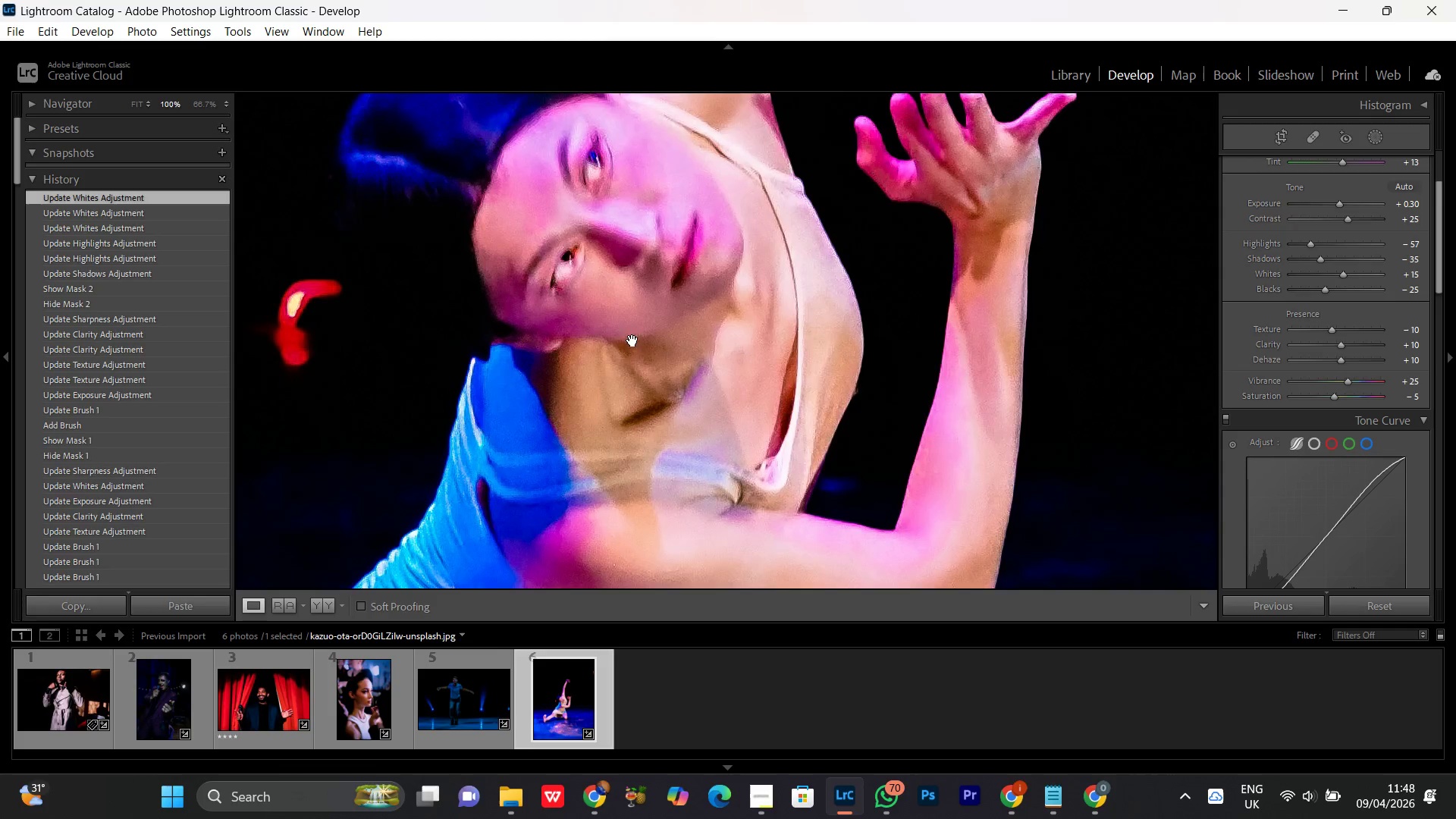 
left_click_drag(start_coordinate=[586, 358], to_coordinate=[463, 228])
 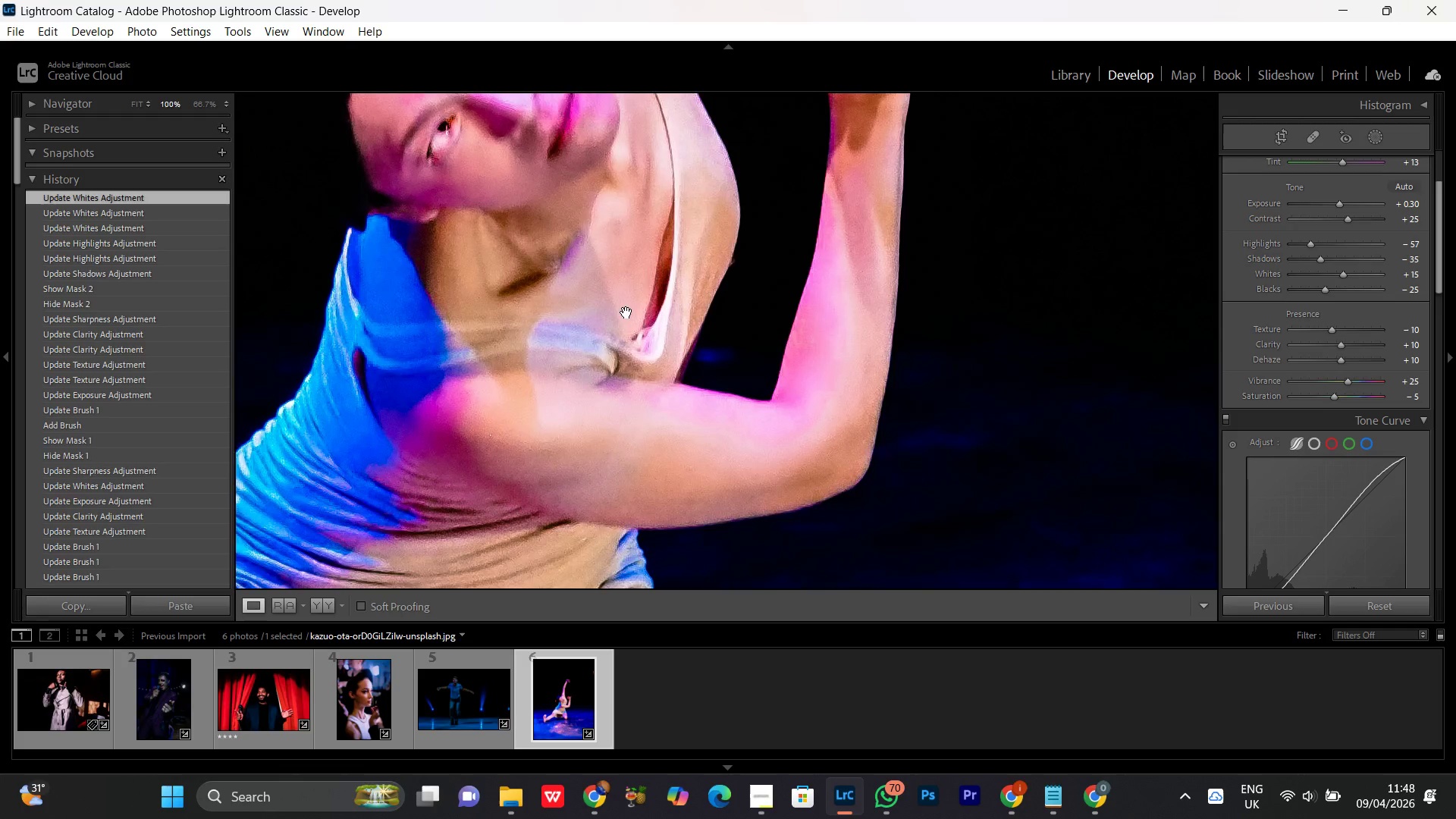 
left_click_drag(start_coordinate=[607, 312], to_coordinate=[583, 312])
 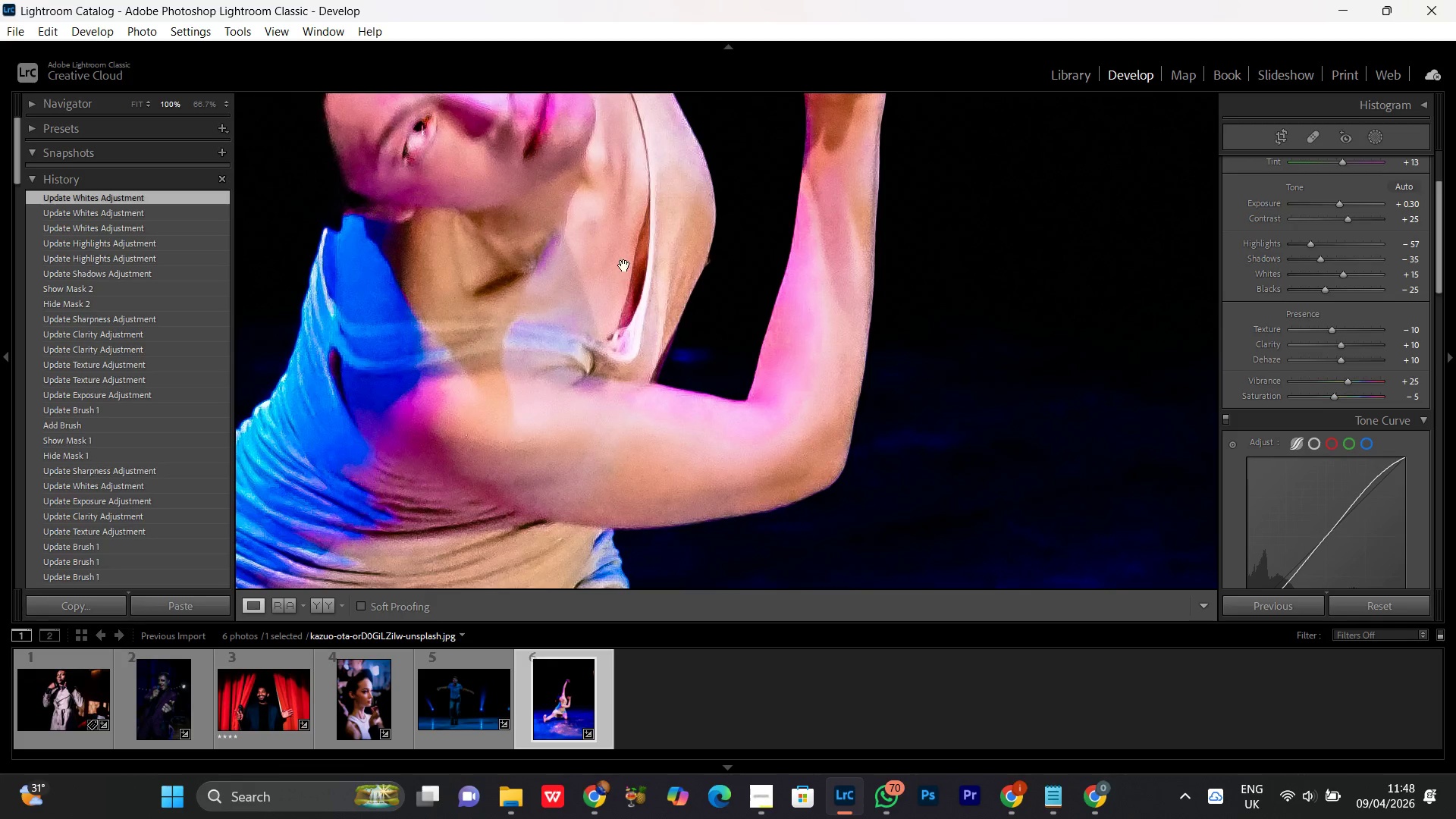 
left_click_drag(start_coordinate=[623, 265], to_coordinate=[557, 364])
 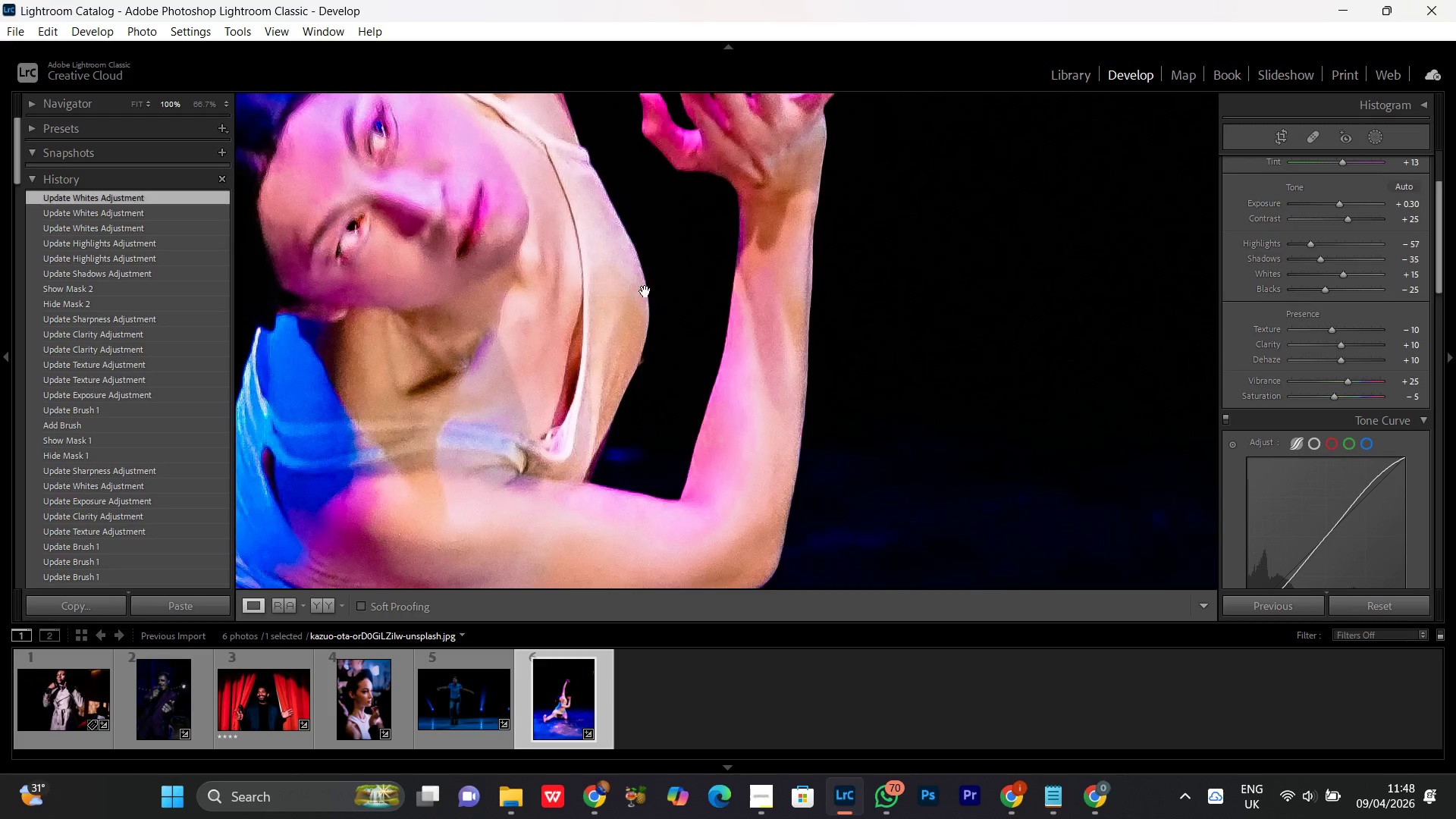 
left_click_drag(start_coordinate=[689, 253], to_coordinate=[449, 454])
 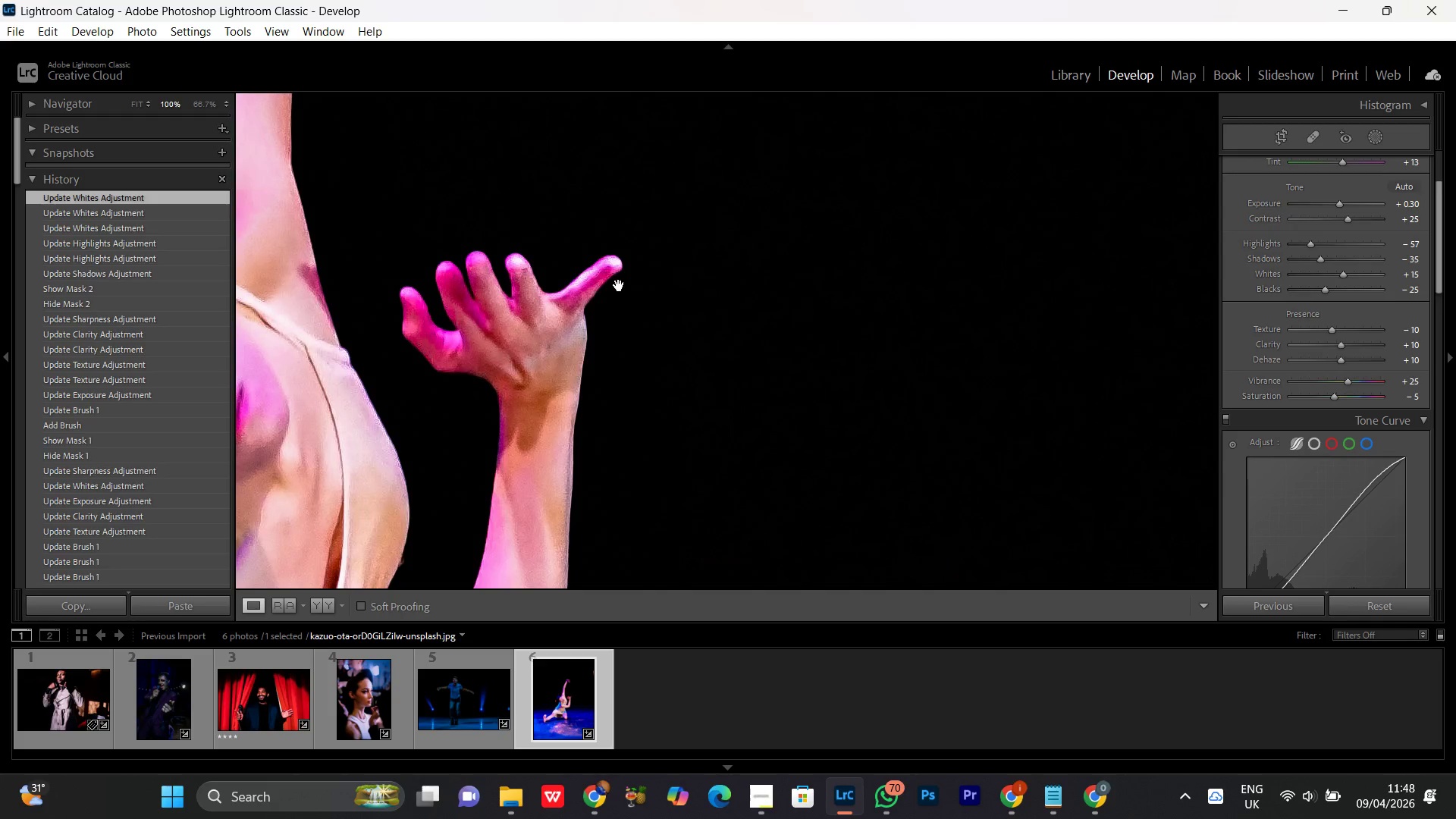 
left_click_drag(start_coordinate=[620, 286], to_coordinate=[882, 532])
 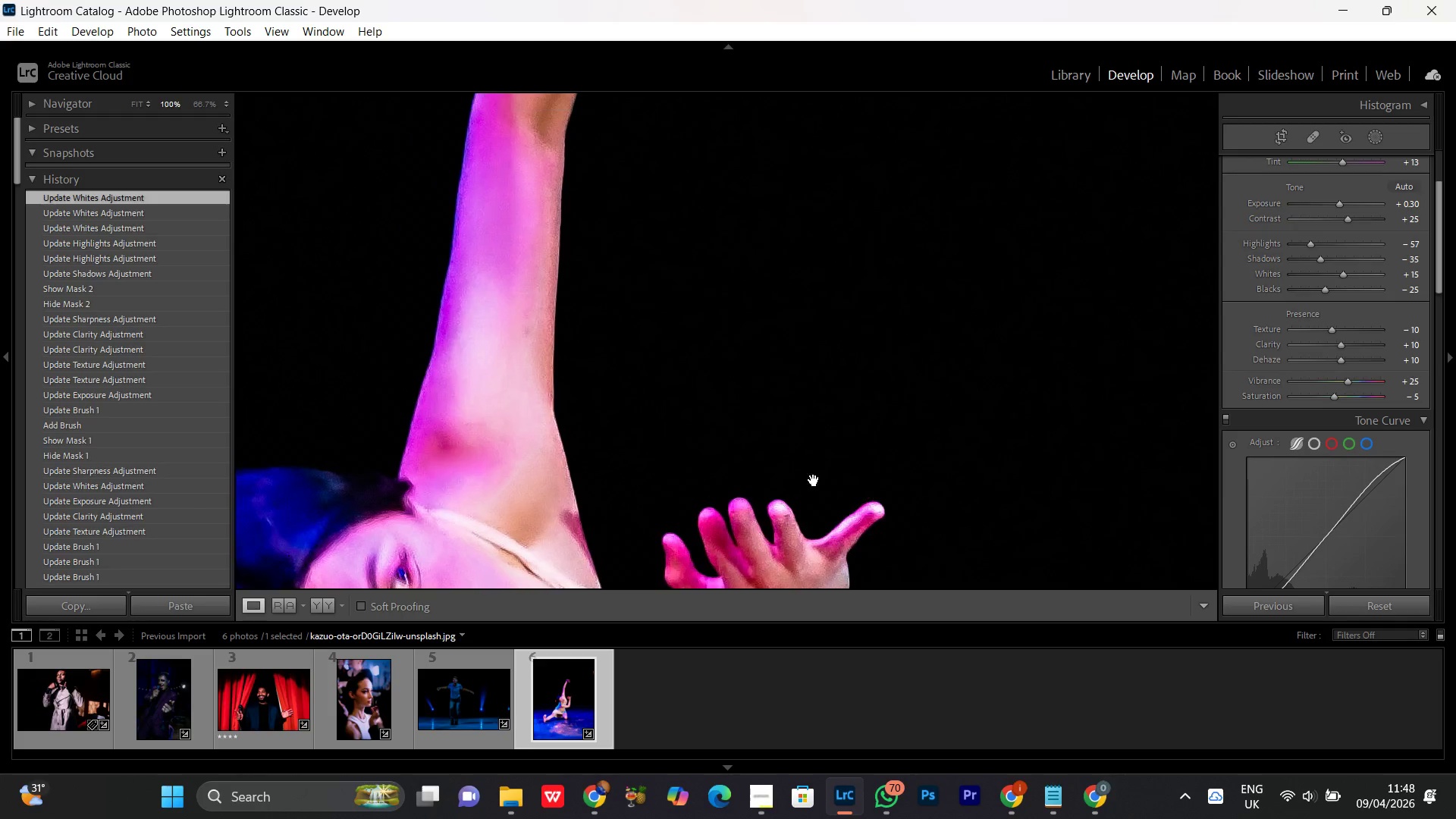 
left_click_drag(start_coordinate=[785, 491], to_coordinate=[963, 377])
 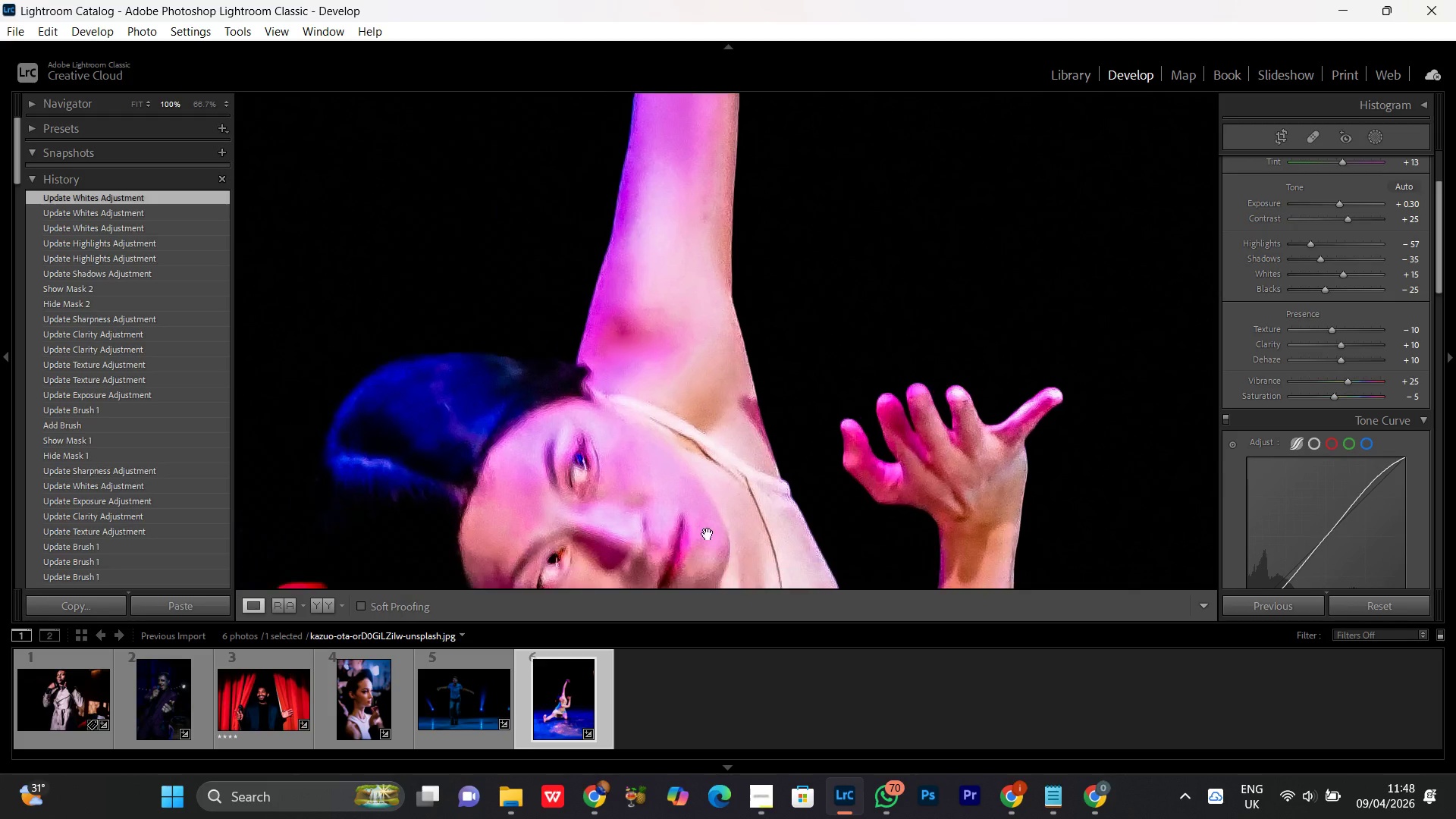 
left_click_drag(start_coordinate=[682, 554], to_coordinate=[755, 402])
 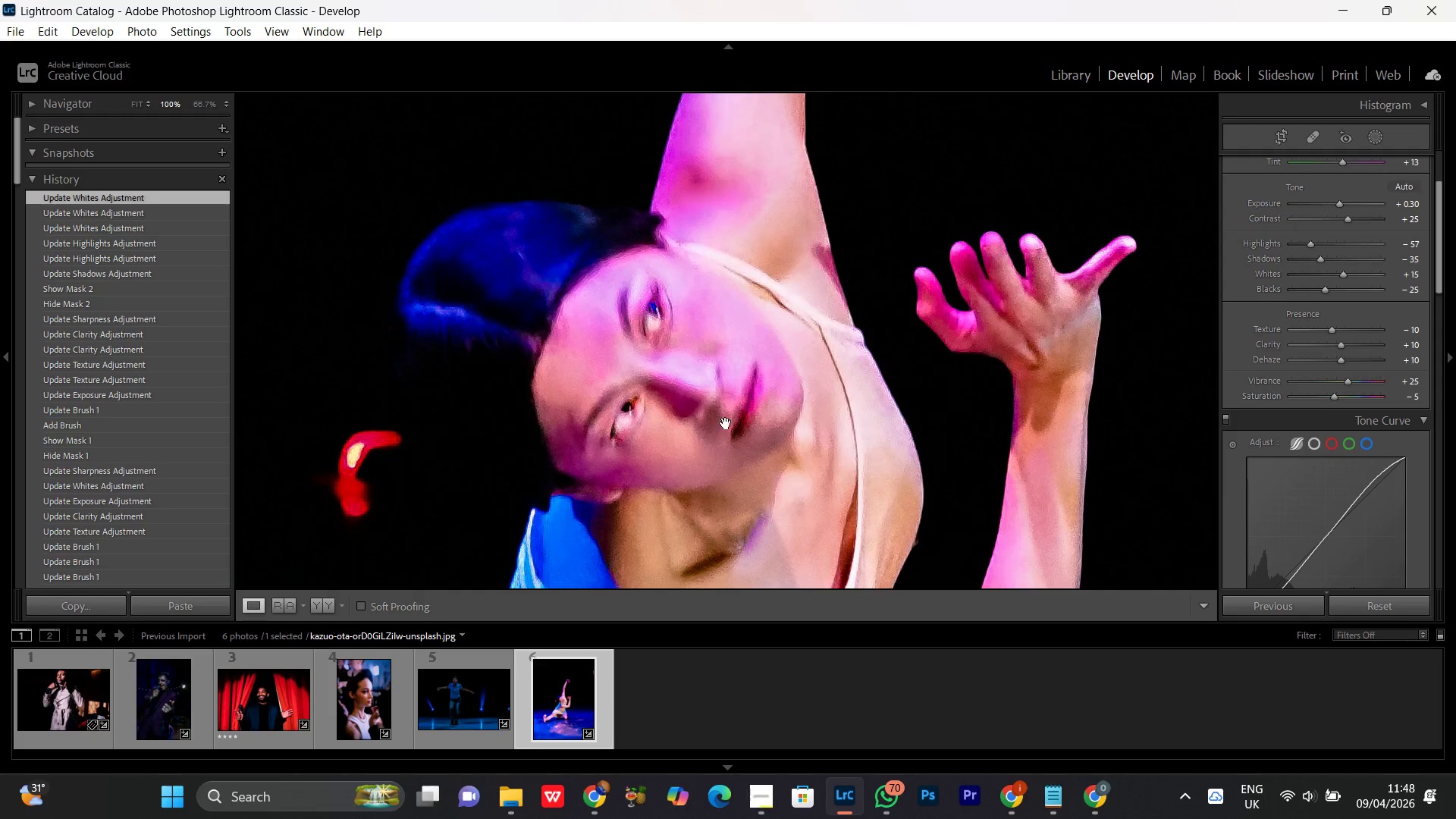 
left_click([726, 422])
 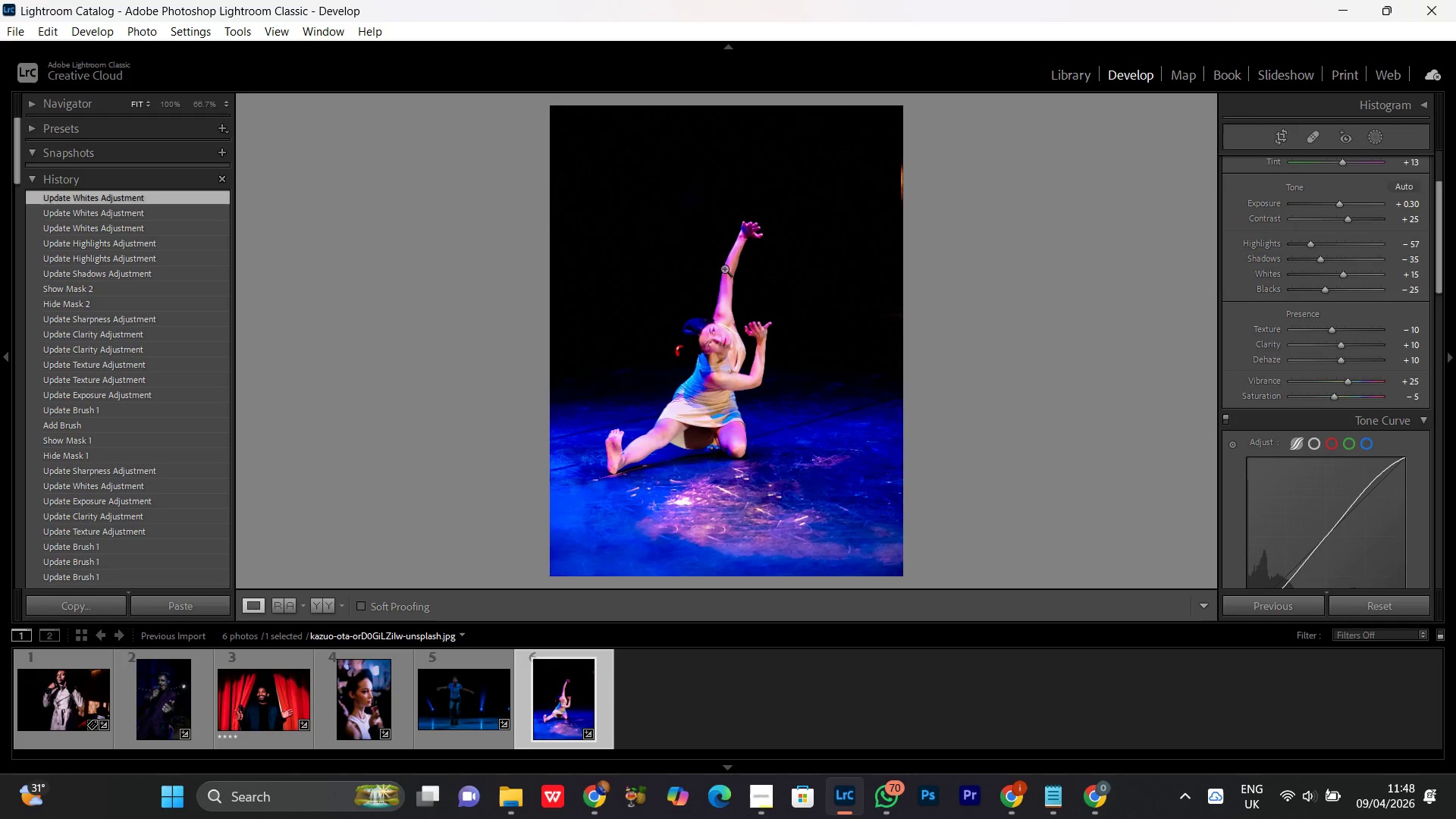 
left_click([716, 251])
 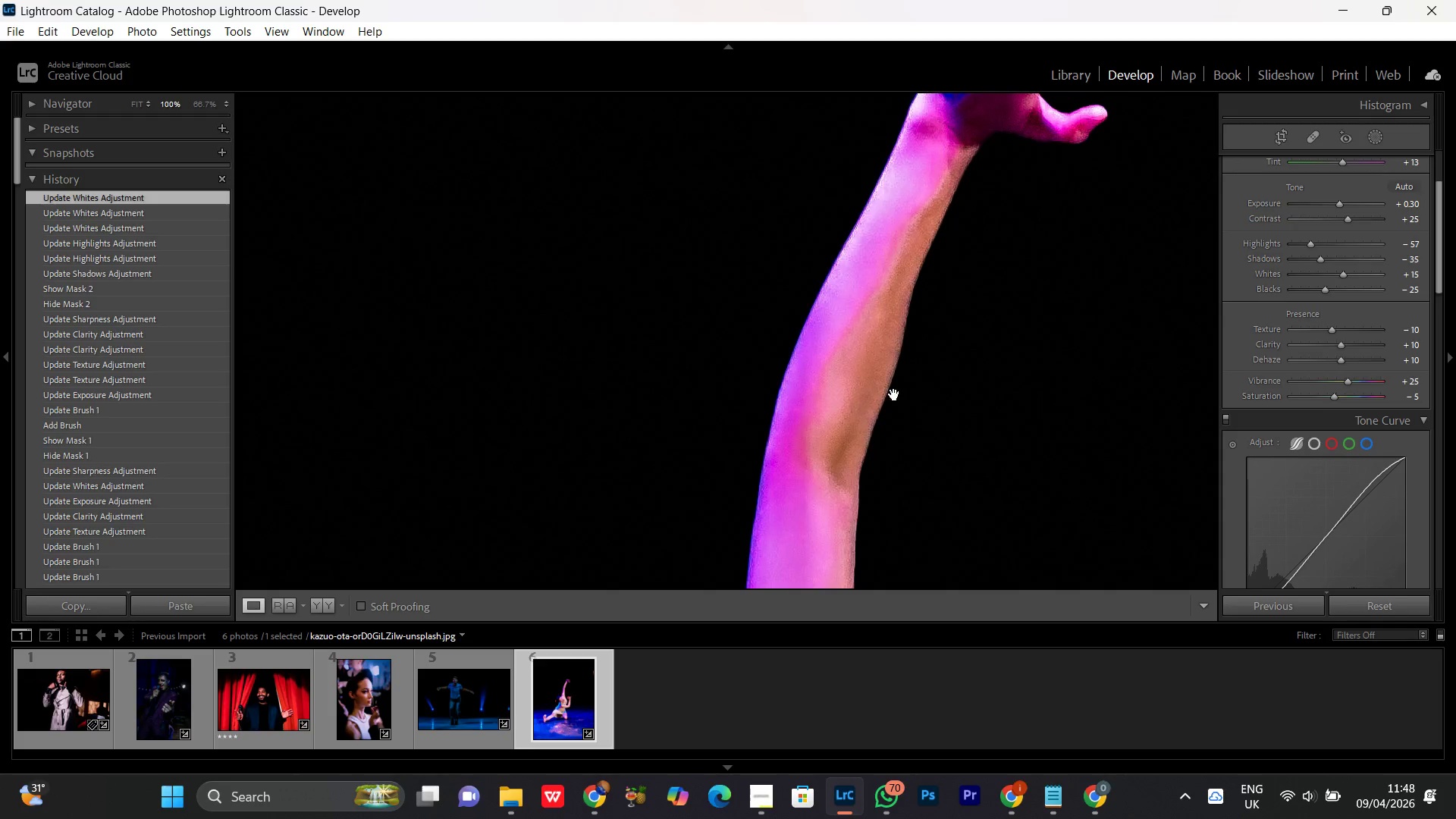 
left_click_drag(start_coordinate=[887, 313], to_coordinate=[628, 521])
 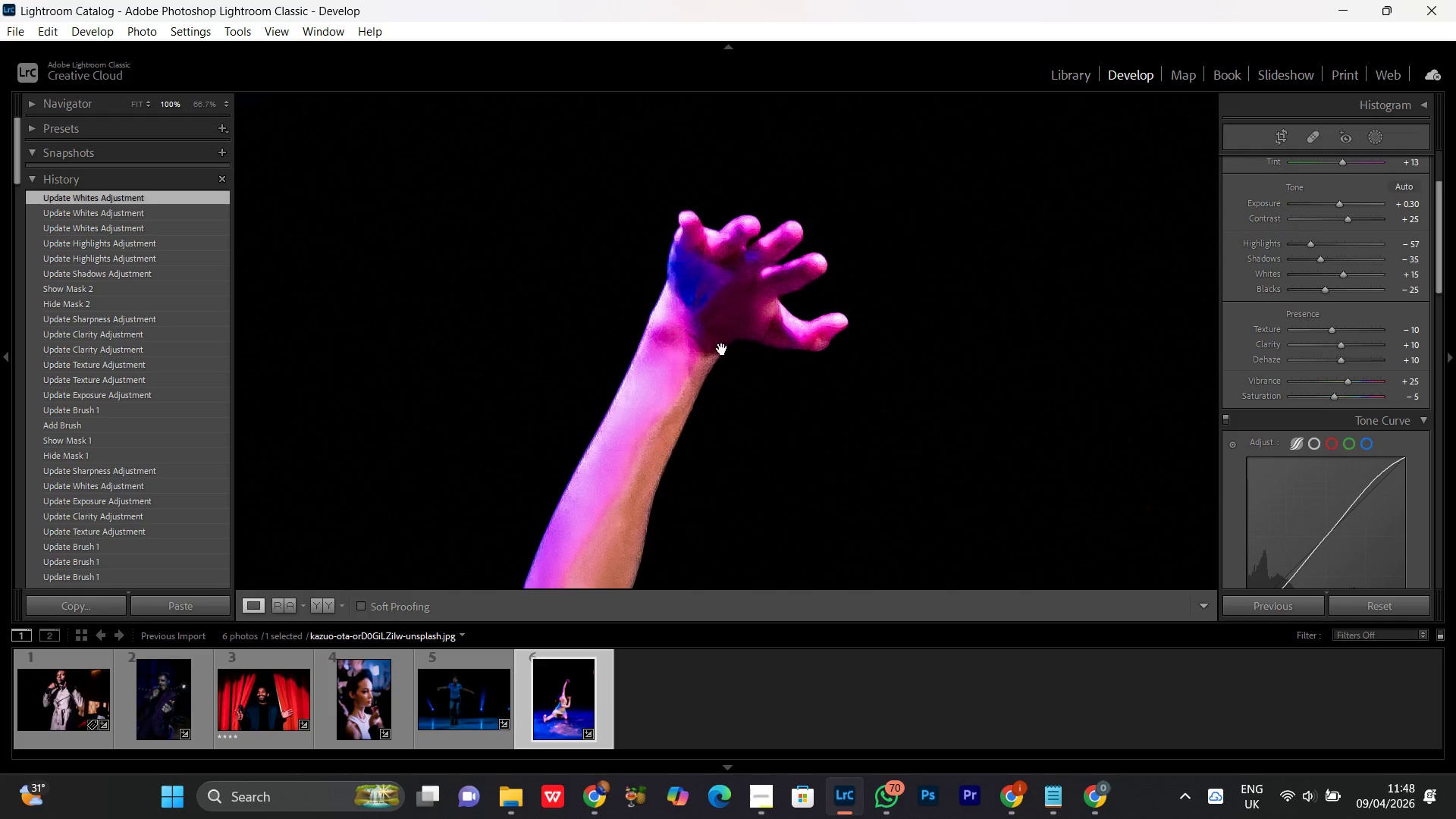 
left_click_drag(start_coordinate=[734, 325], to_coordinate=[707, 387])
 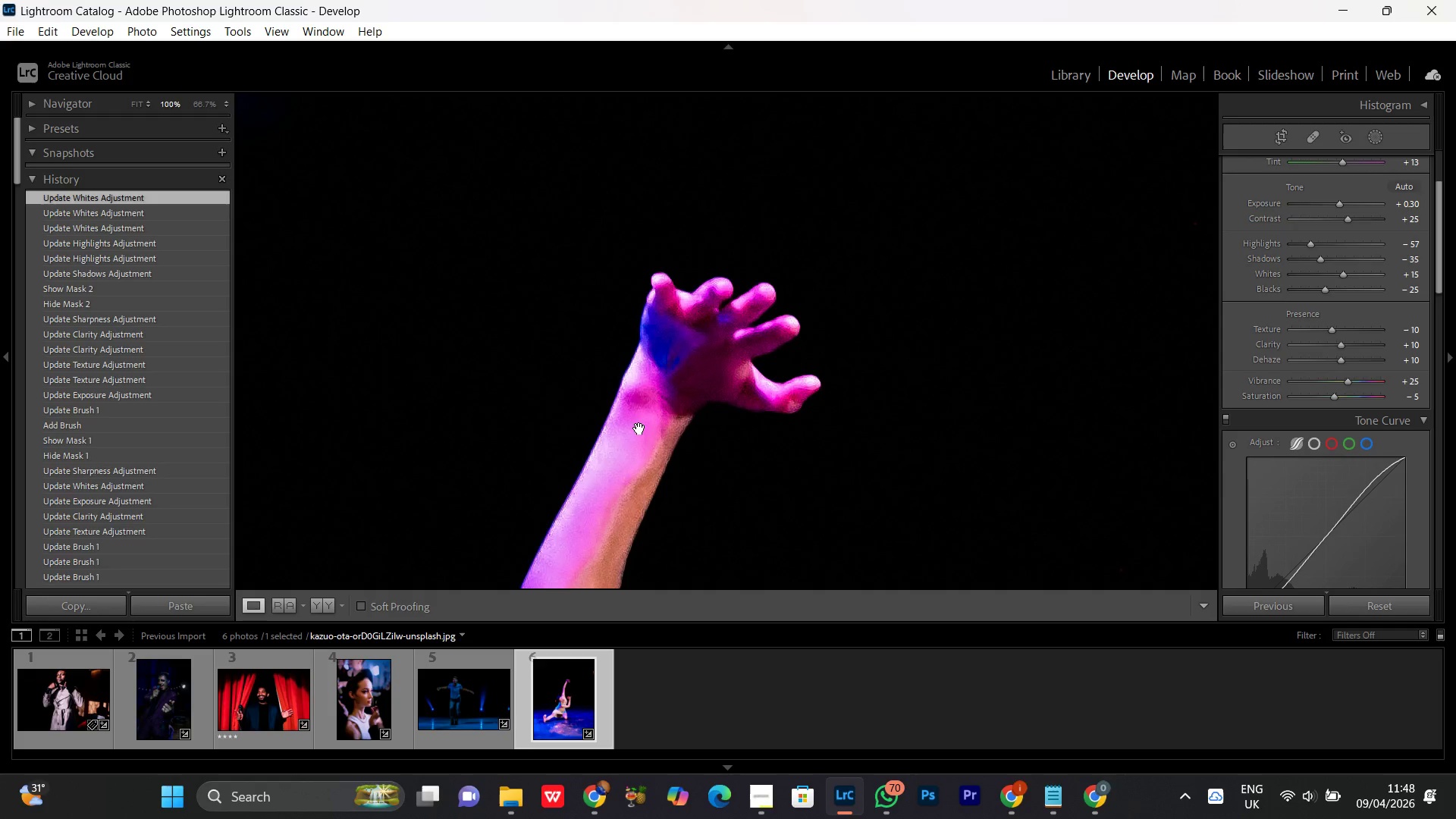 
double_click([639, 428])
 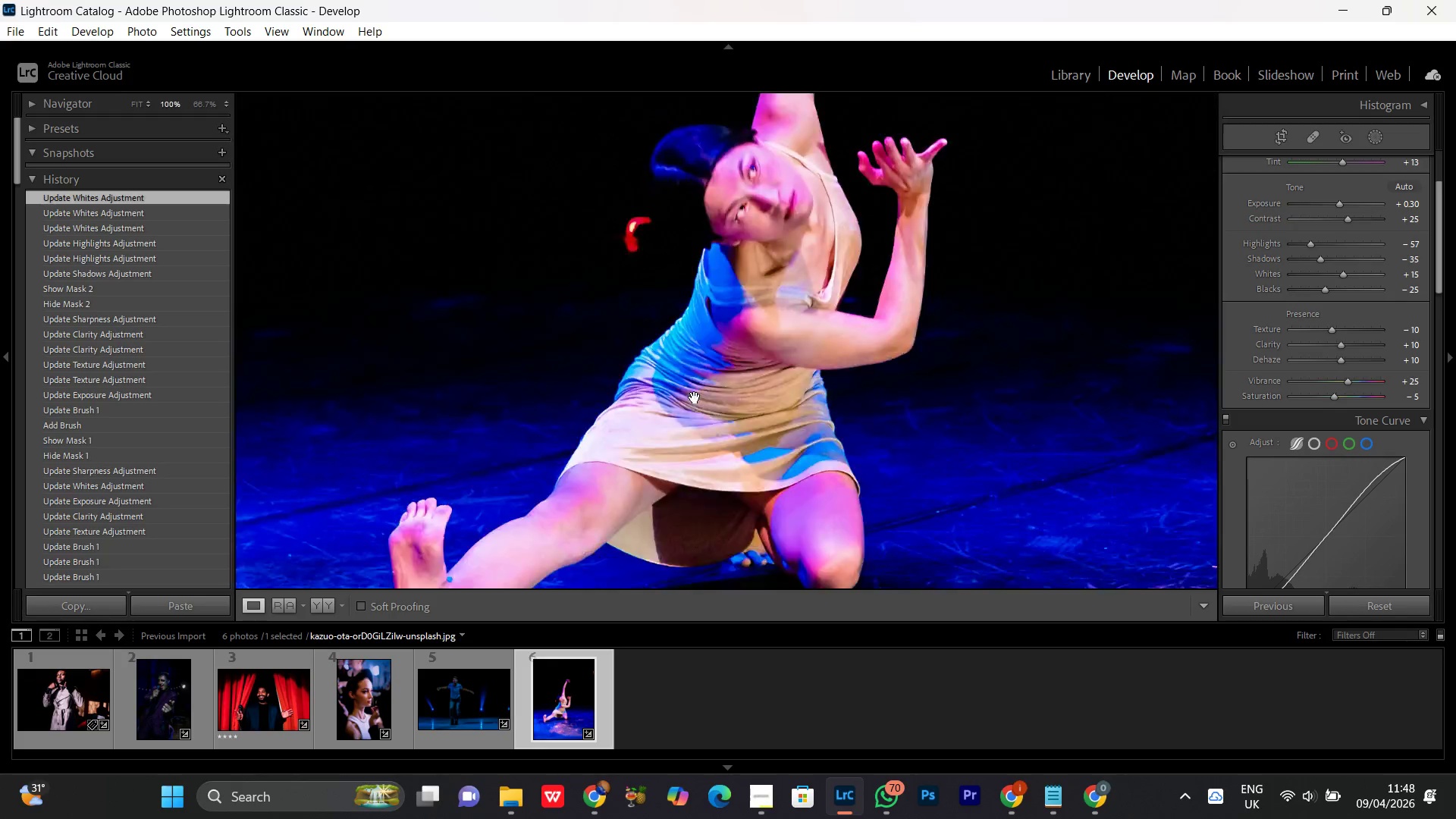 
left_click_drag(start_coordinate=[701, 463], to_coordinate=[746, 235])
 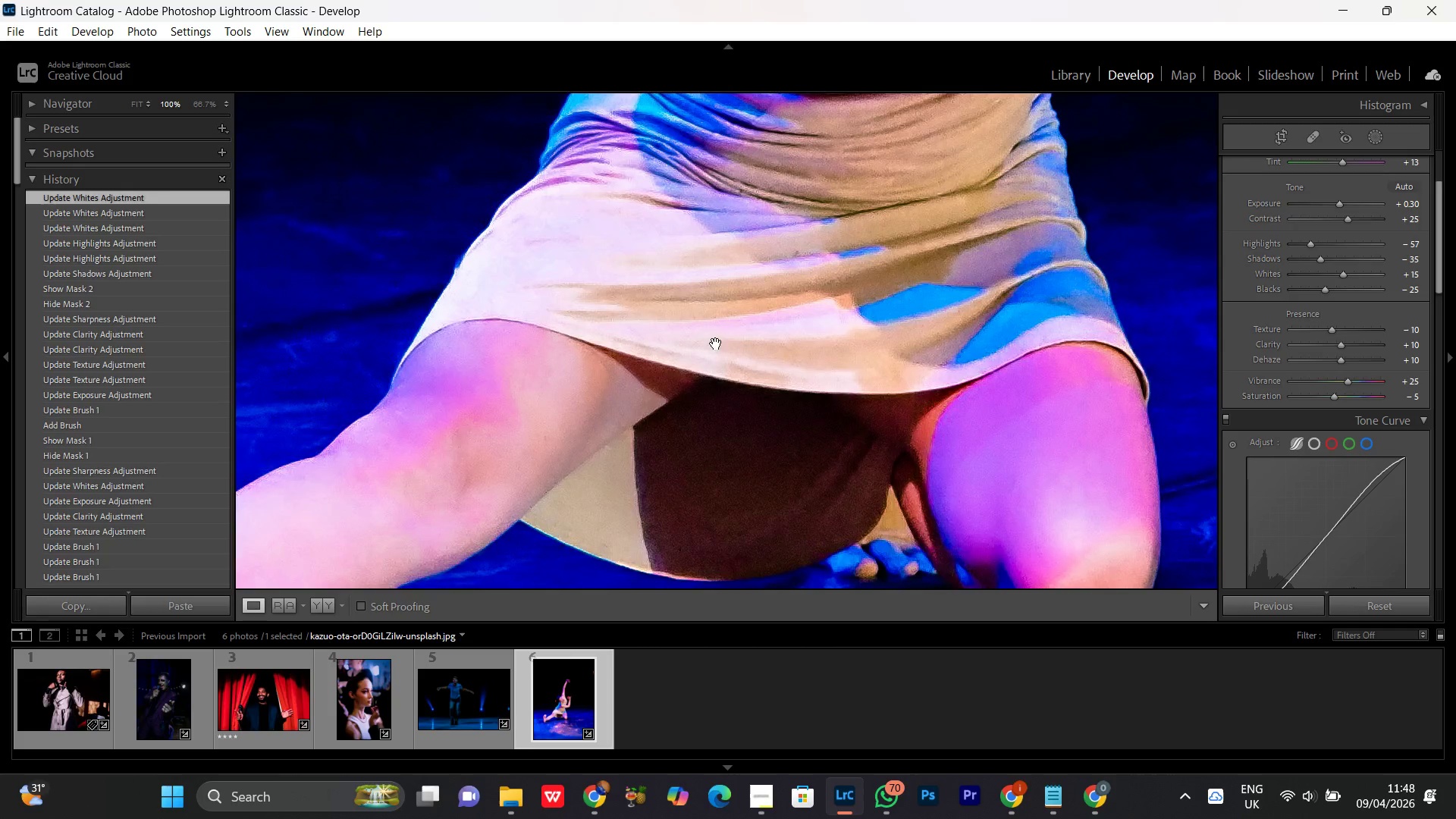 
left_click_drag(start_coordinate=[716, 344], to_coordinate=[687, 400])
 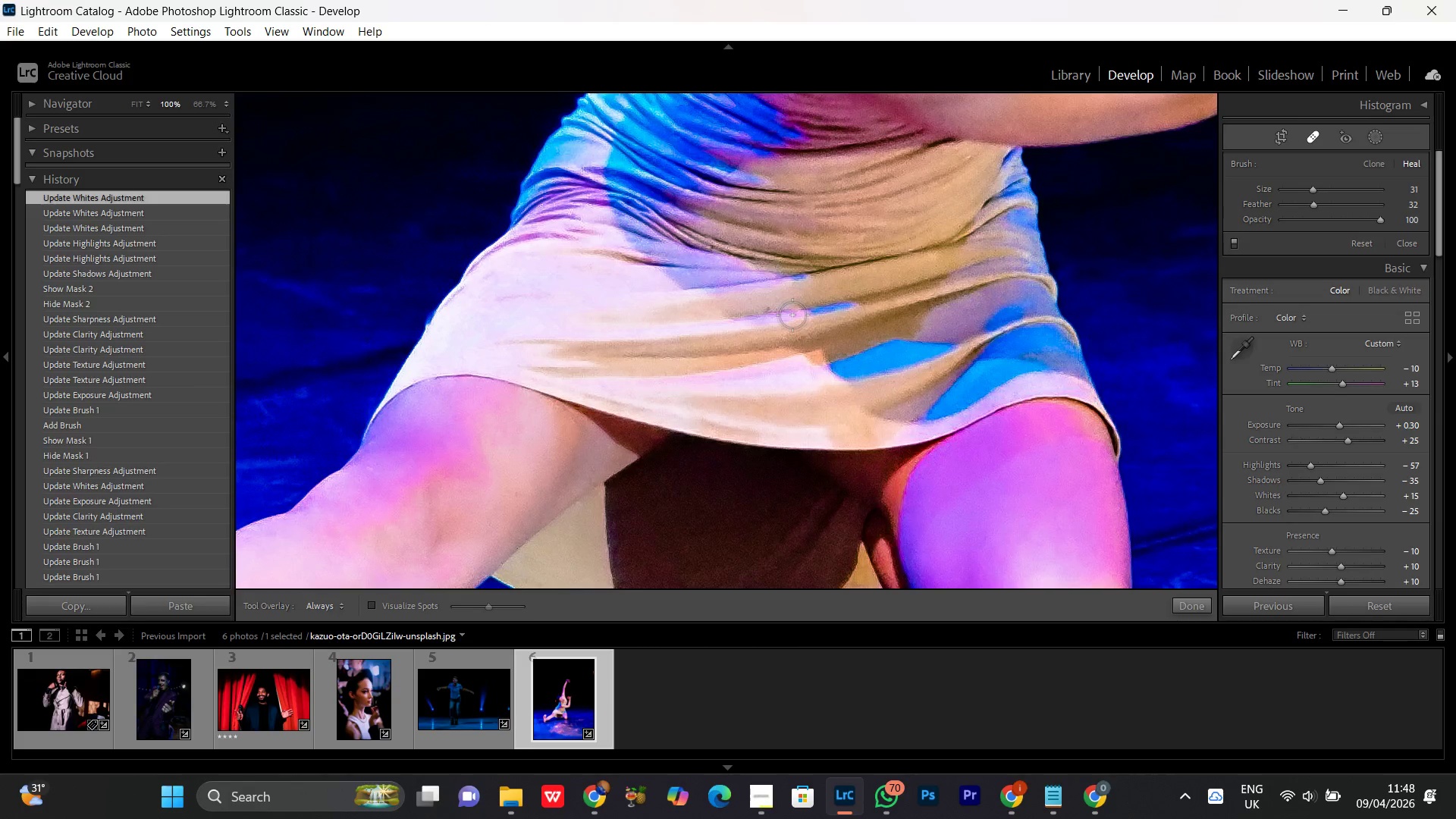 
left_click([770, 314])
 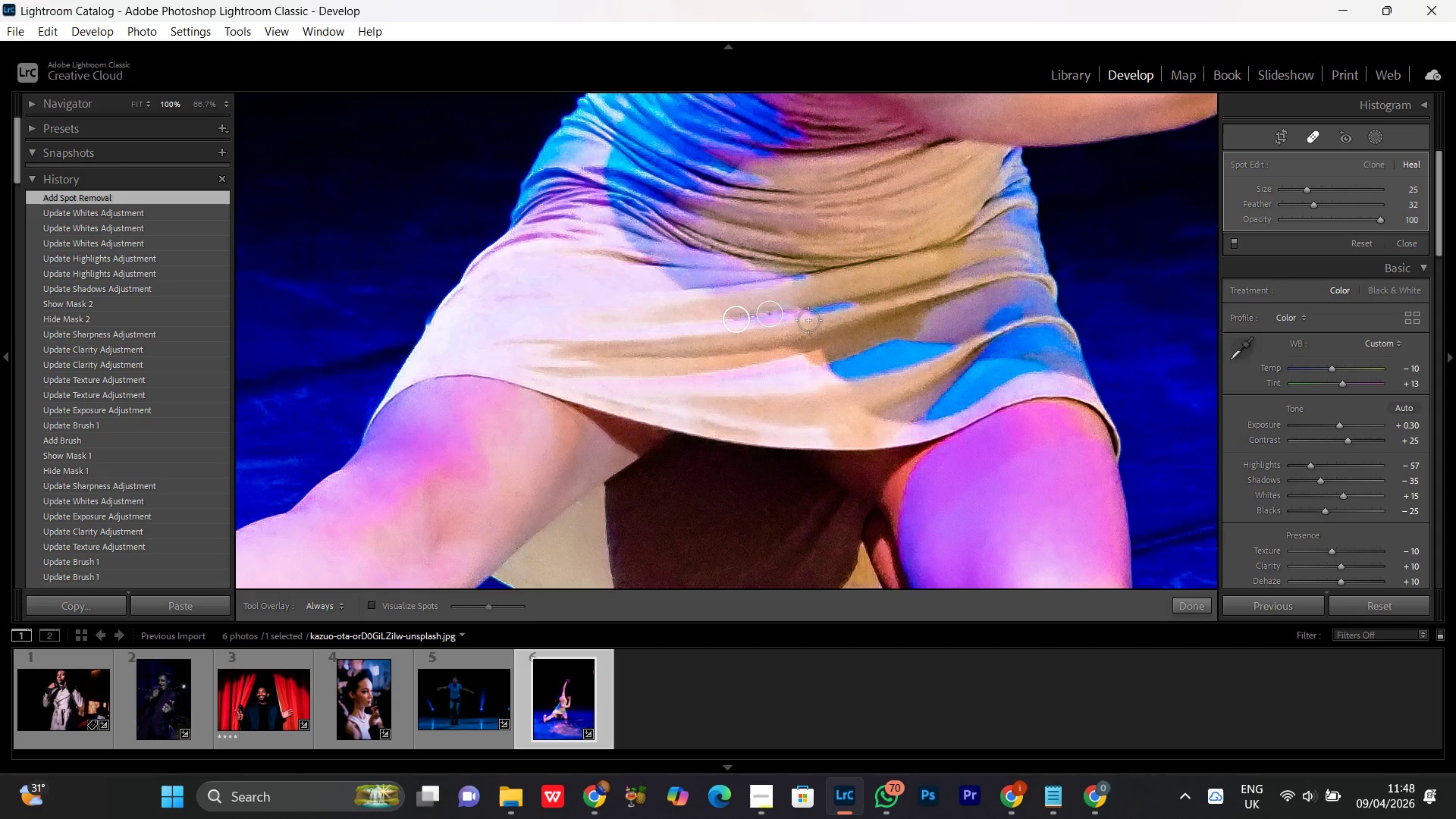 
scroll: coordinate [770, 314], scroll_direction: down, amount: 2.0
 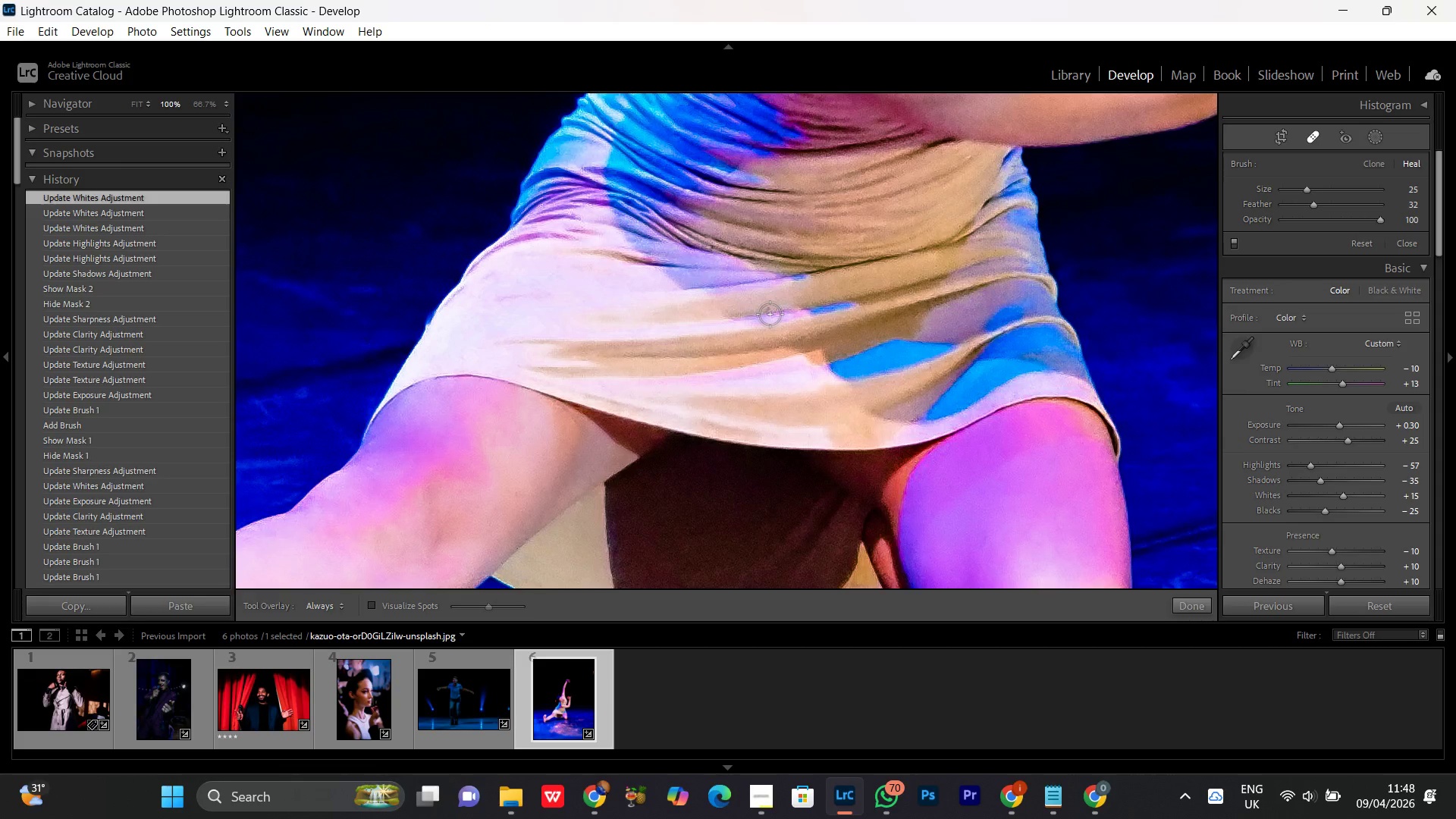 
left_click([795, 310])
 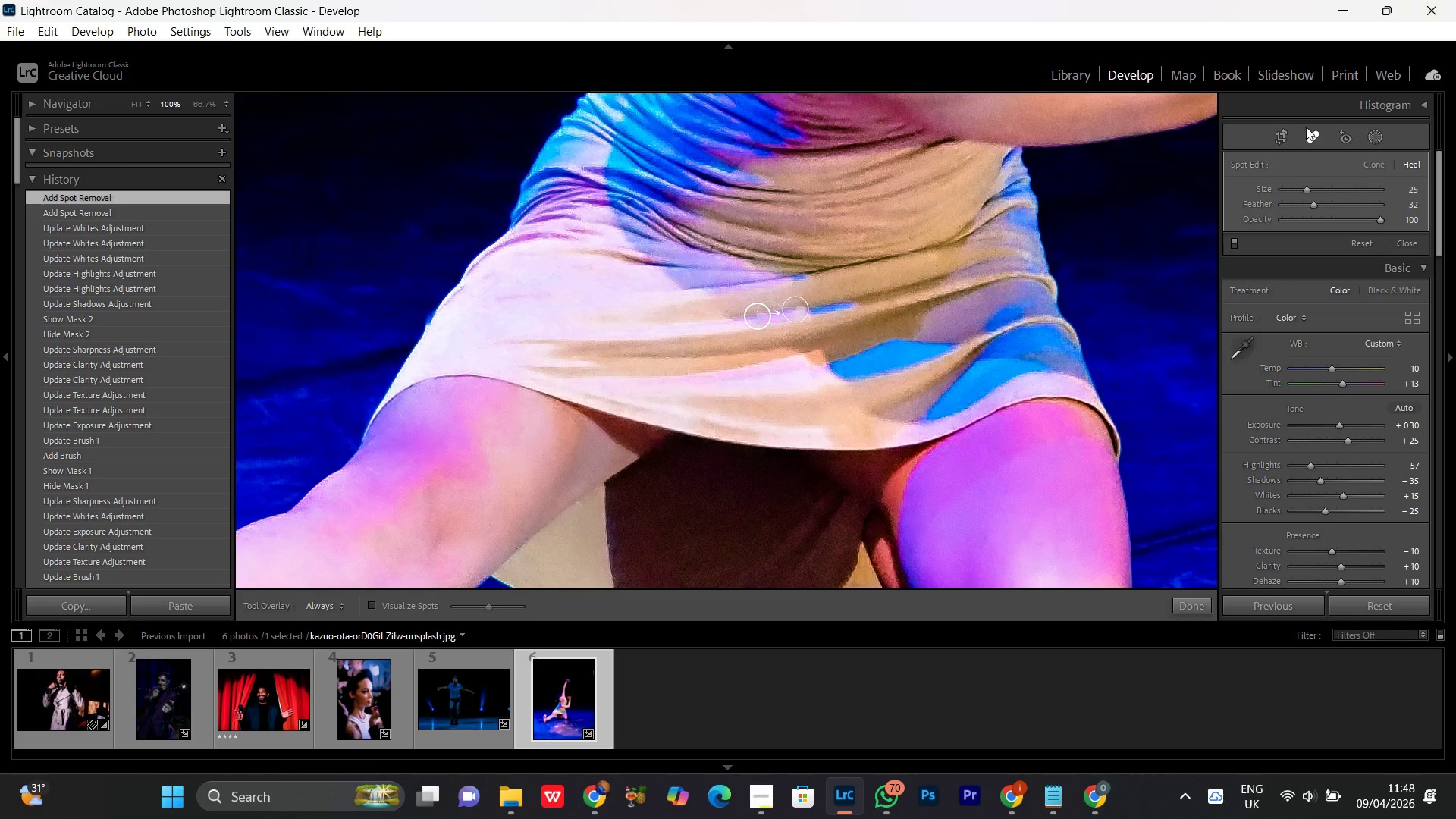 
left_click([1317, 133])
 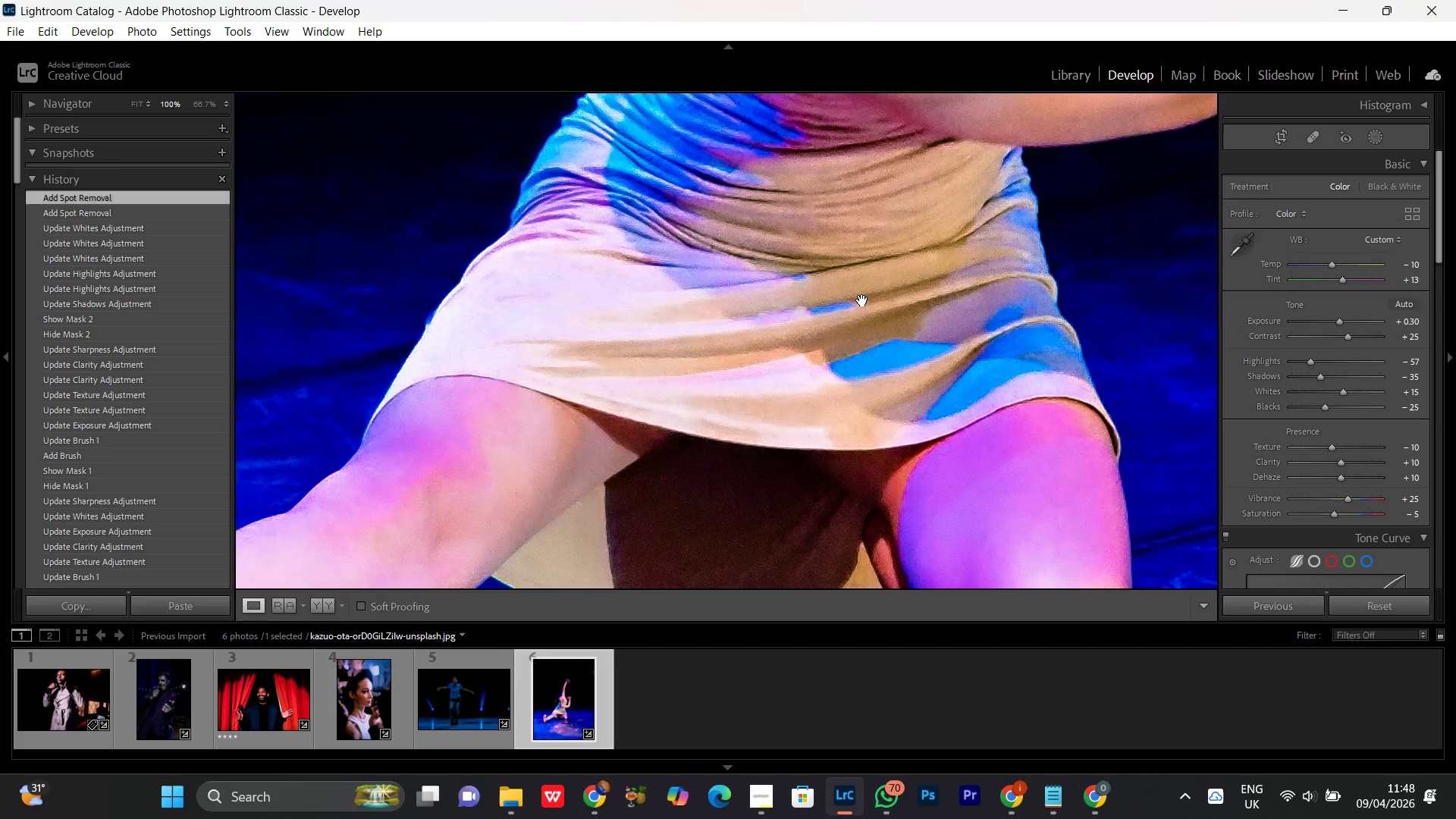 
left_click([817, 286])
 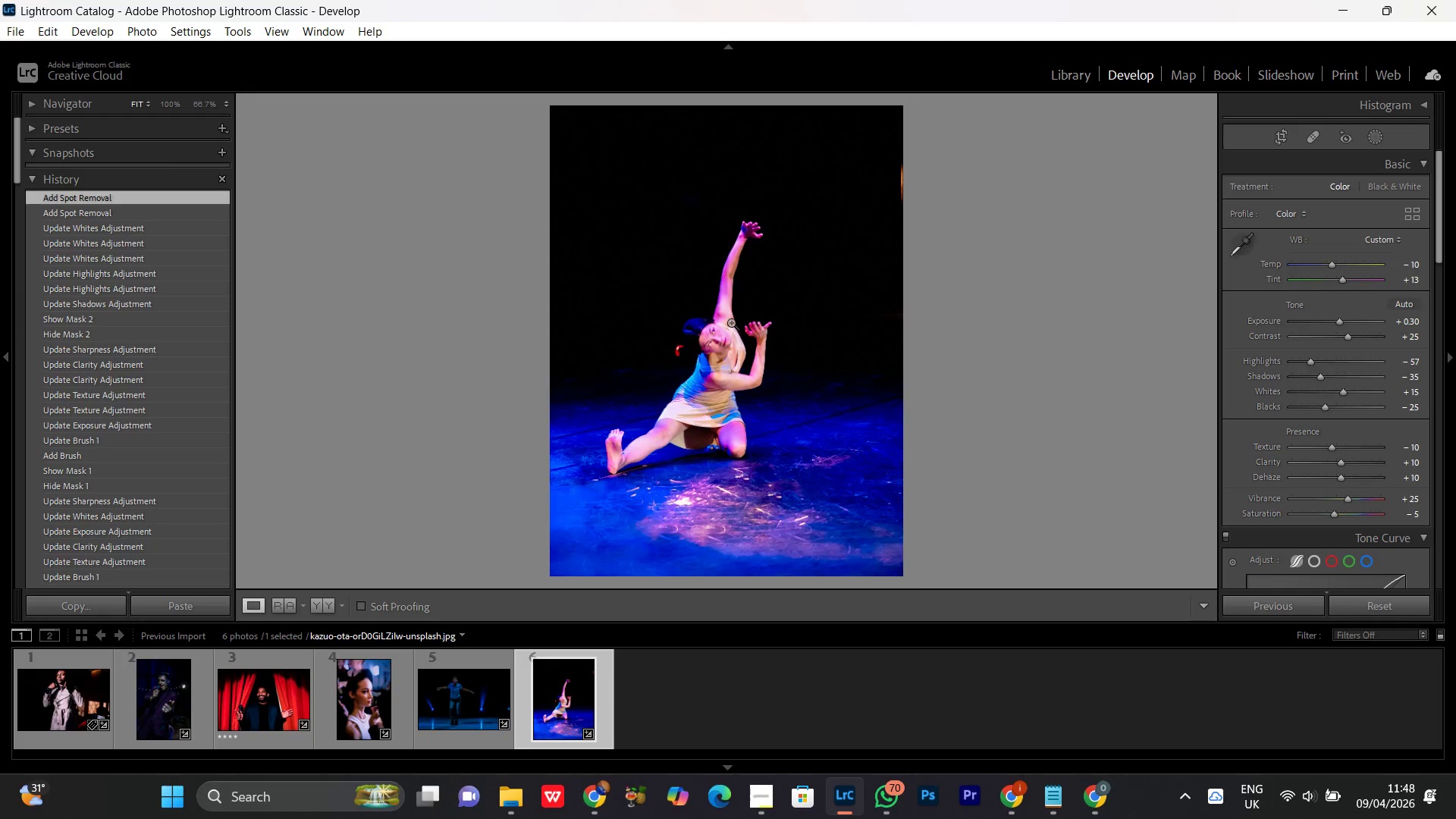 
double_click([731, 322])
 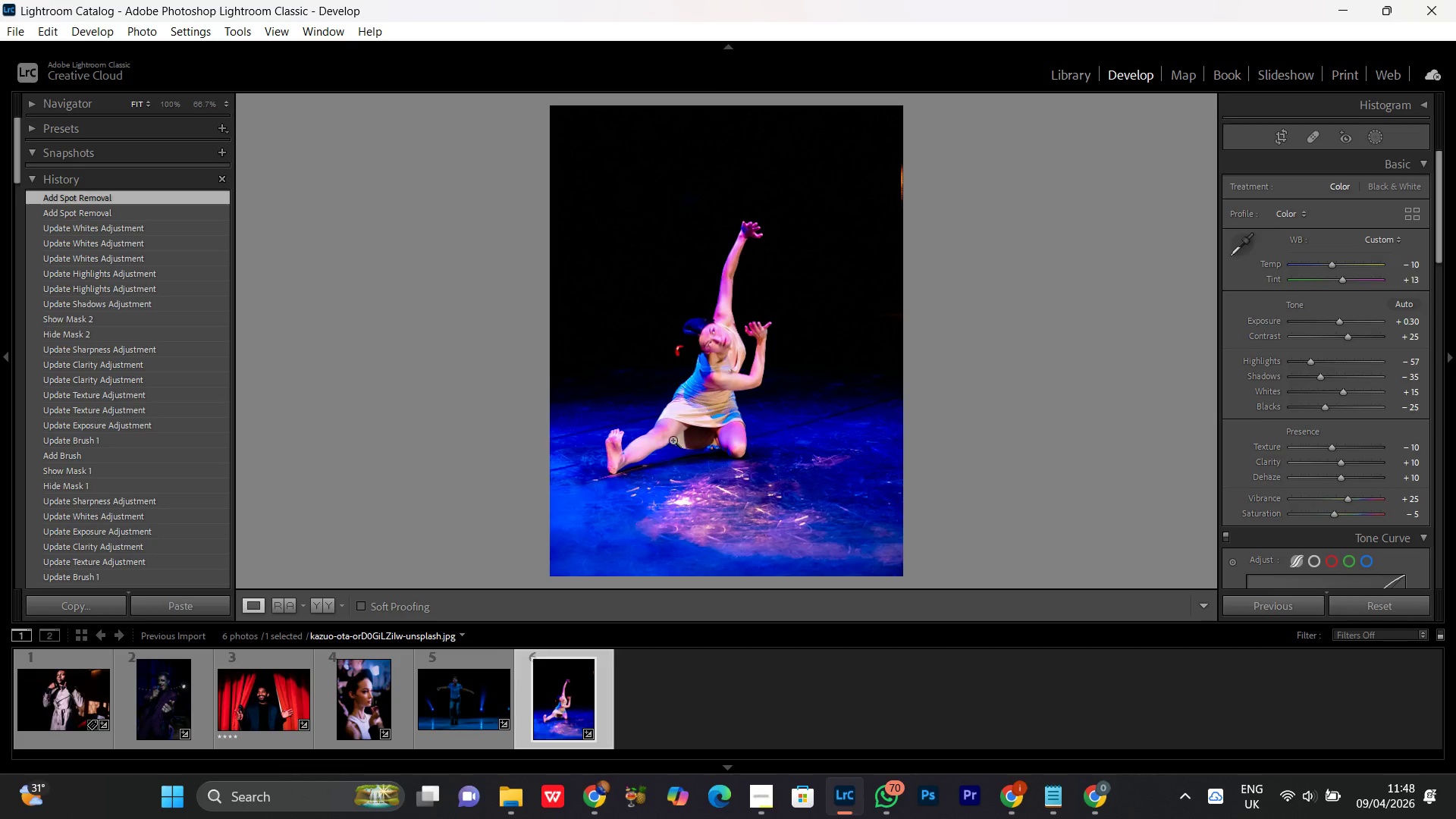 
double_click([676, 430])
 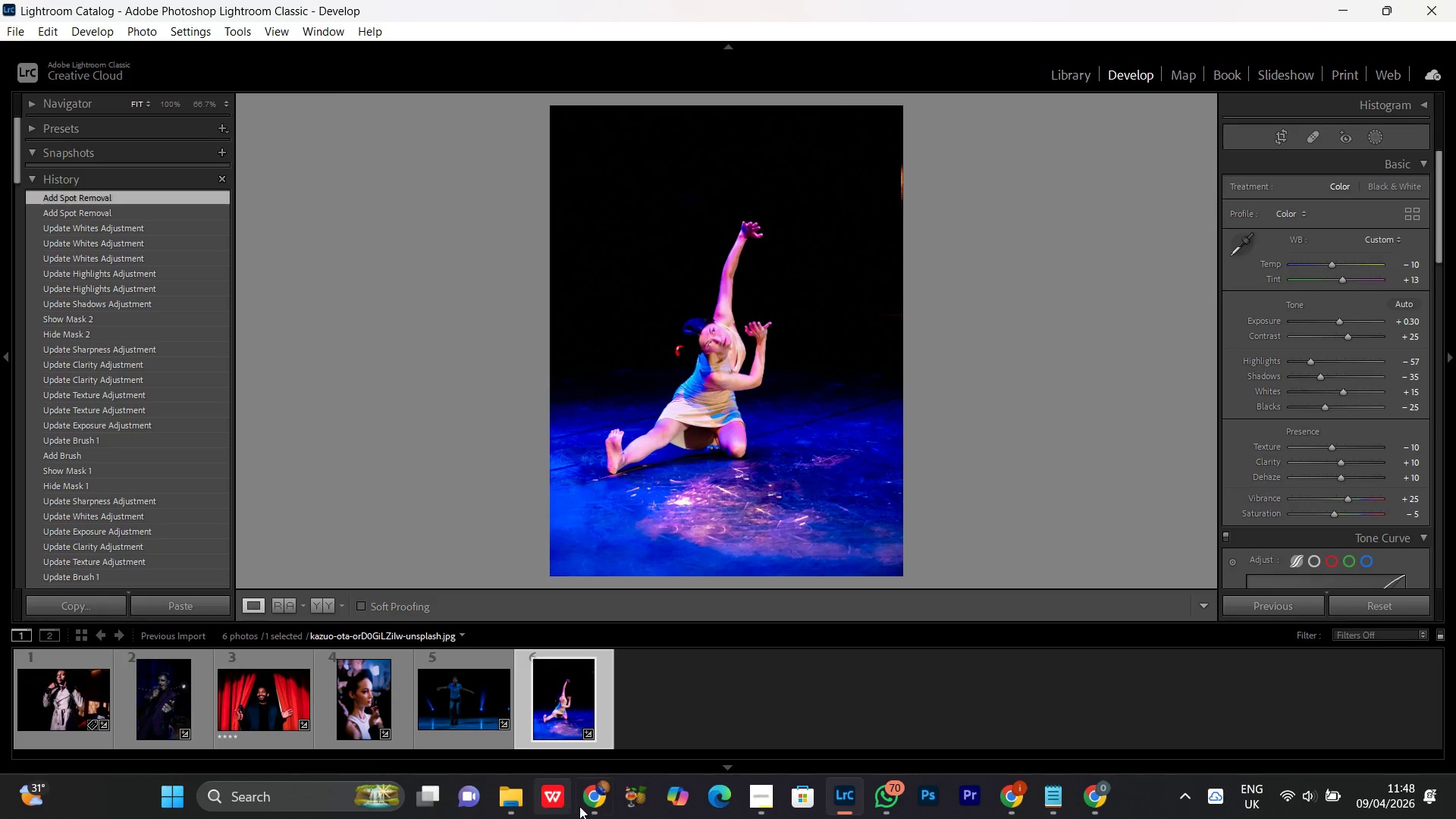 
left_click([583, 799])
 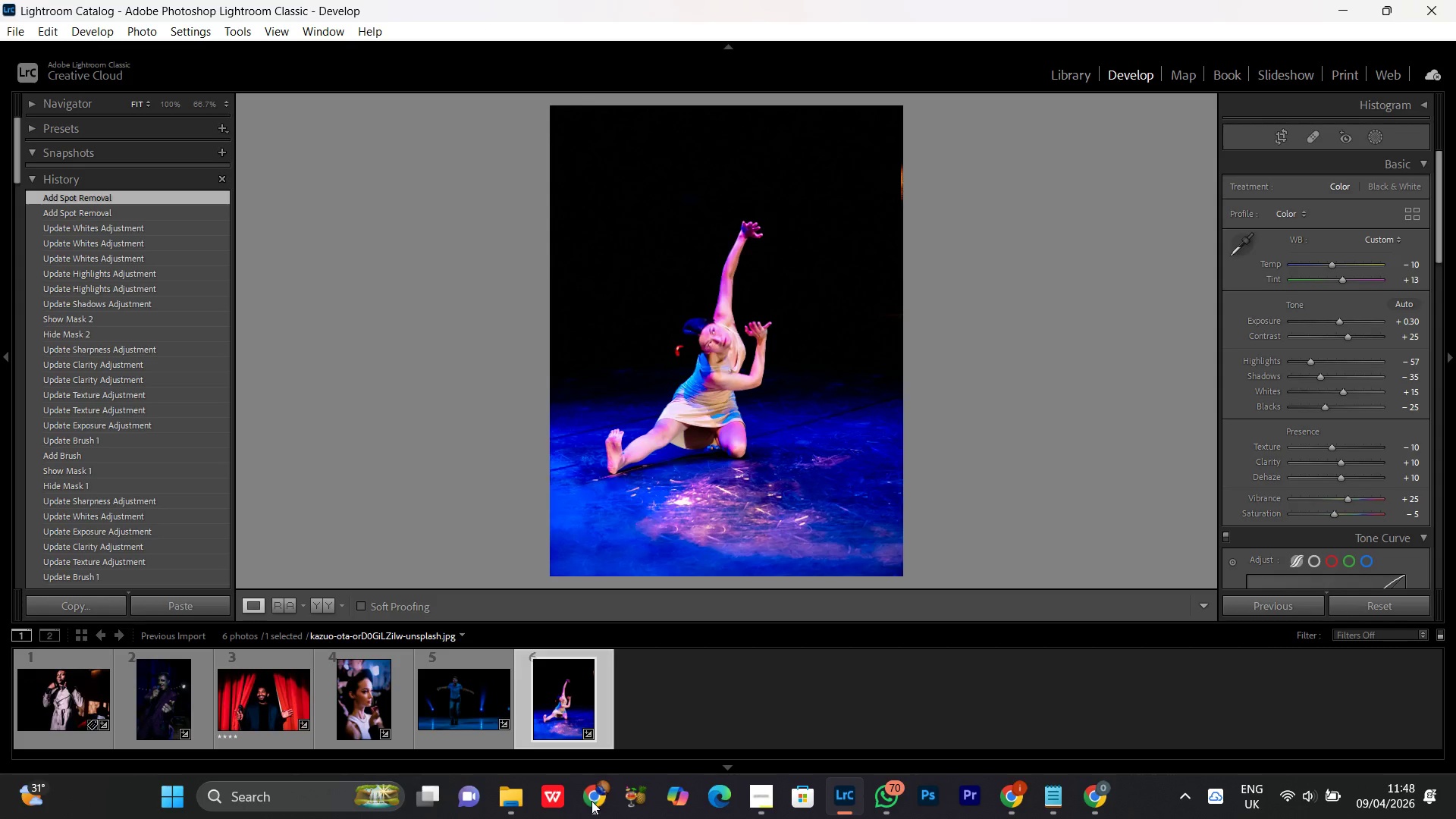 
left_click([702, 360])
 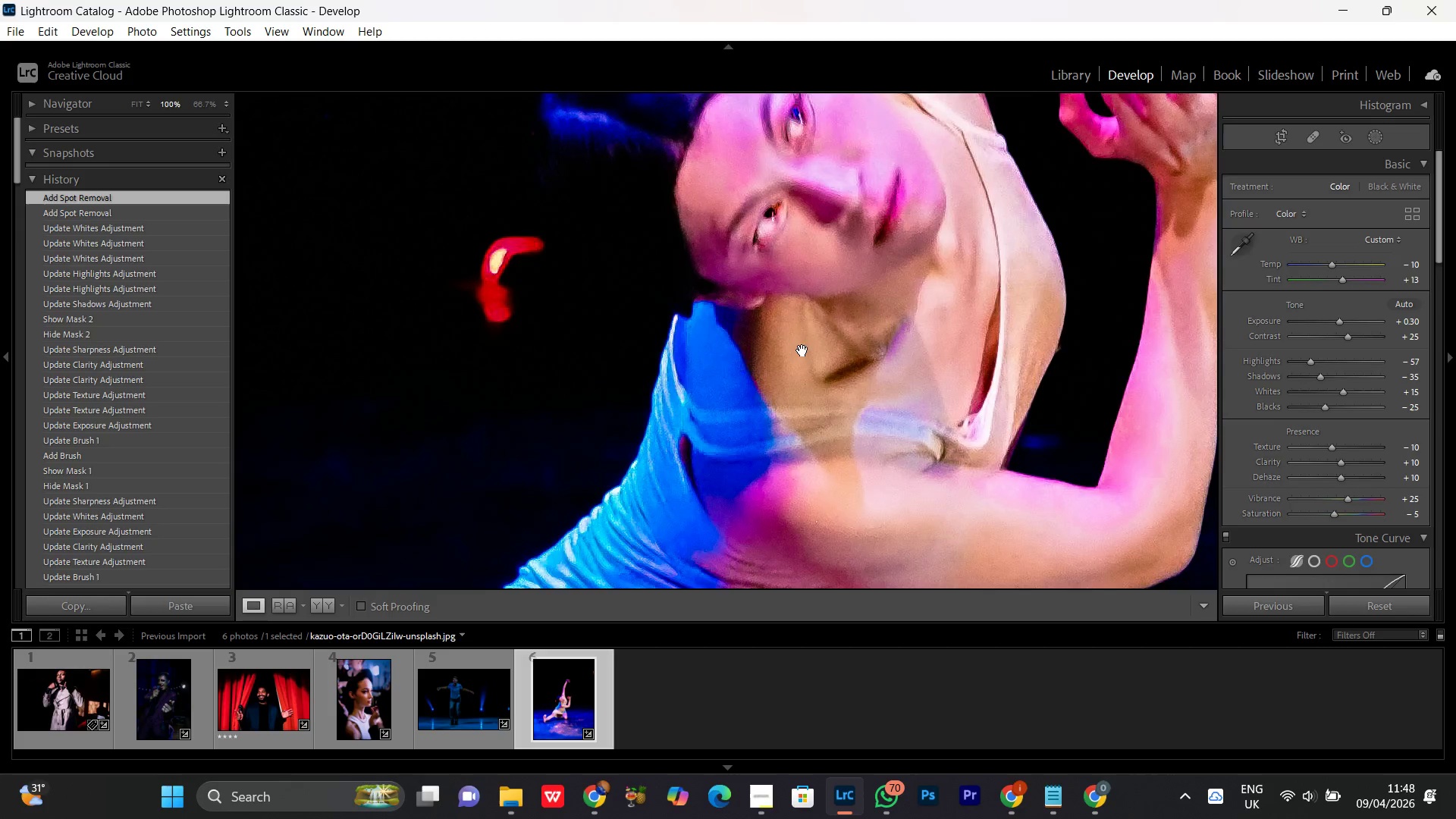 
left_click_drag(start_coordinate=[786, 353], to_coordinate=[624, 507])
 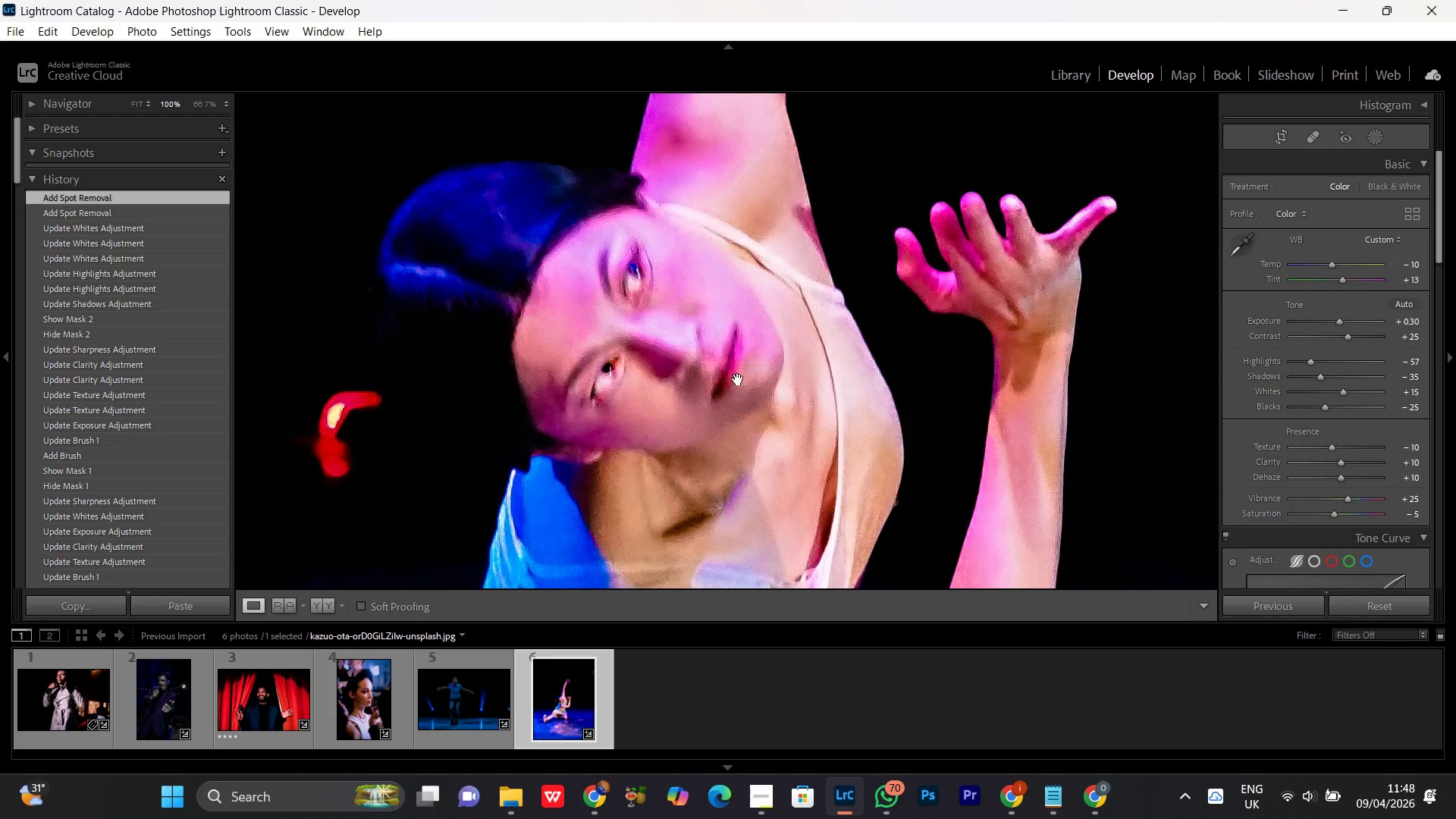 
double_click([738, 379])
 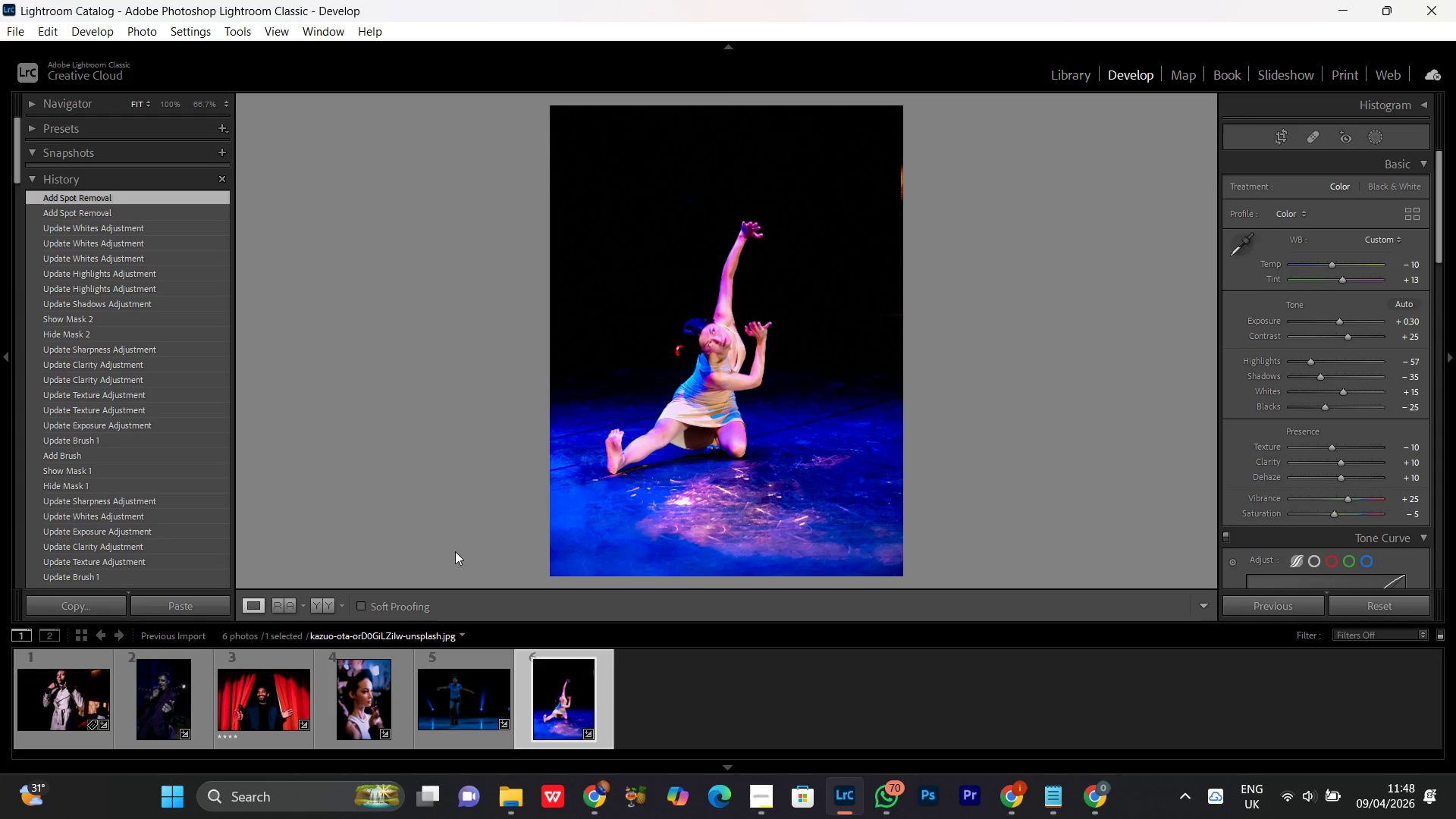 
left_click([328, 607])
 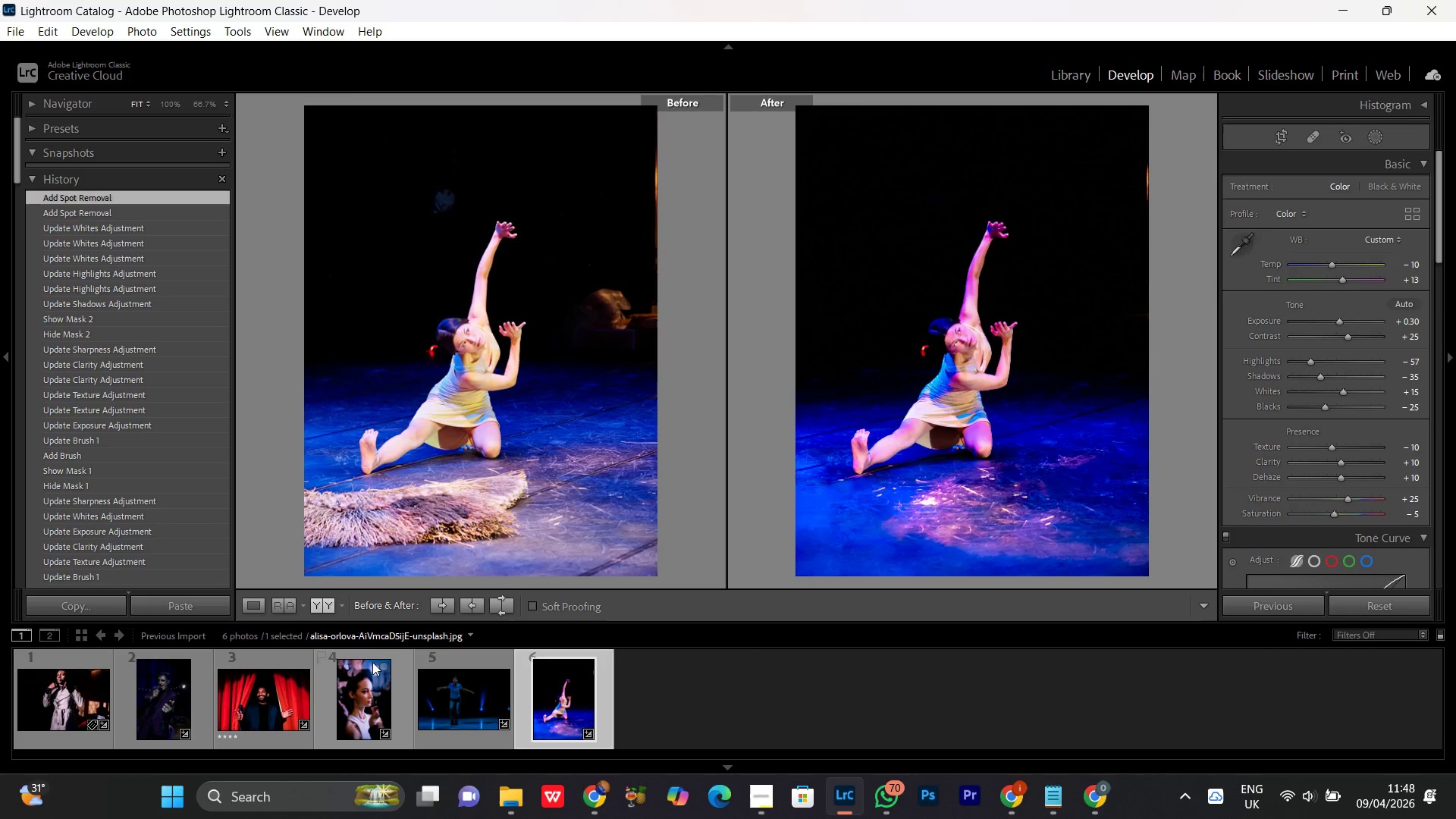 
left_click([245, 607])
 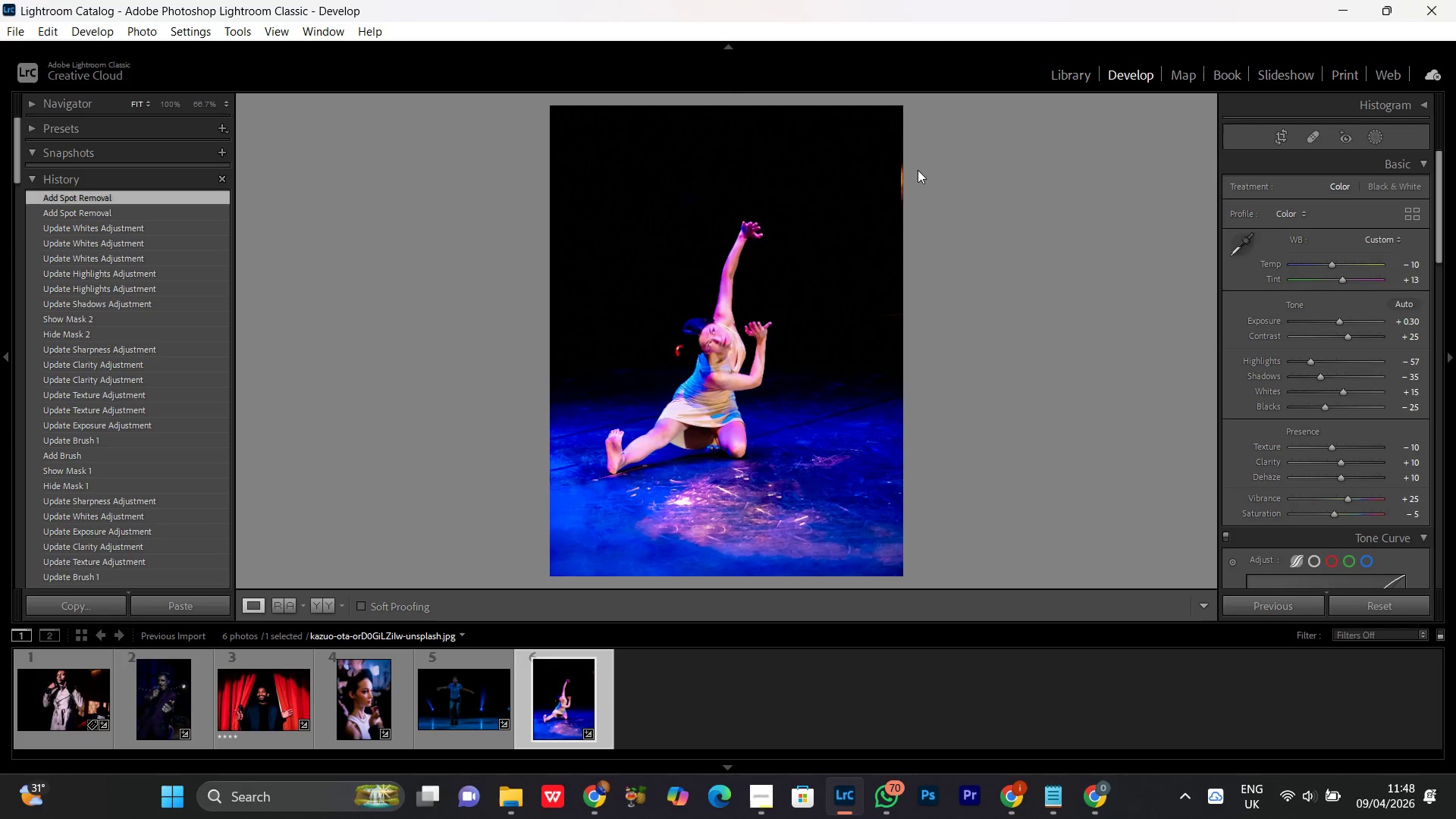 
left_click([874, 174])
 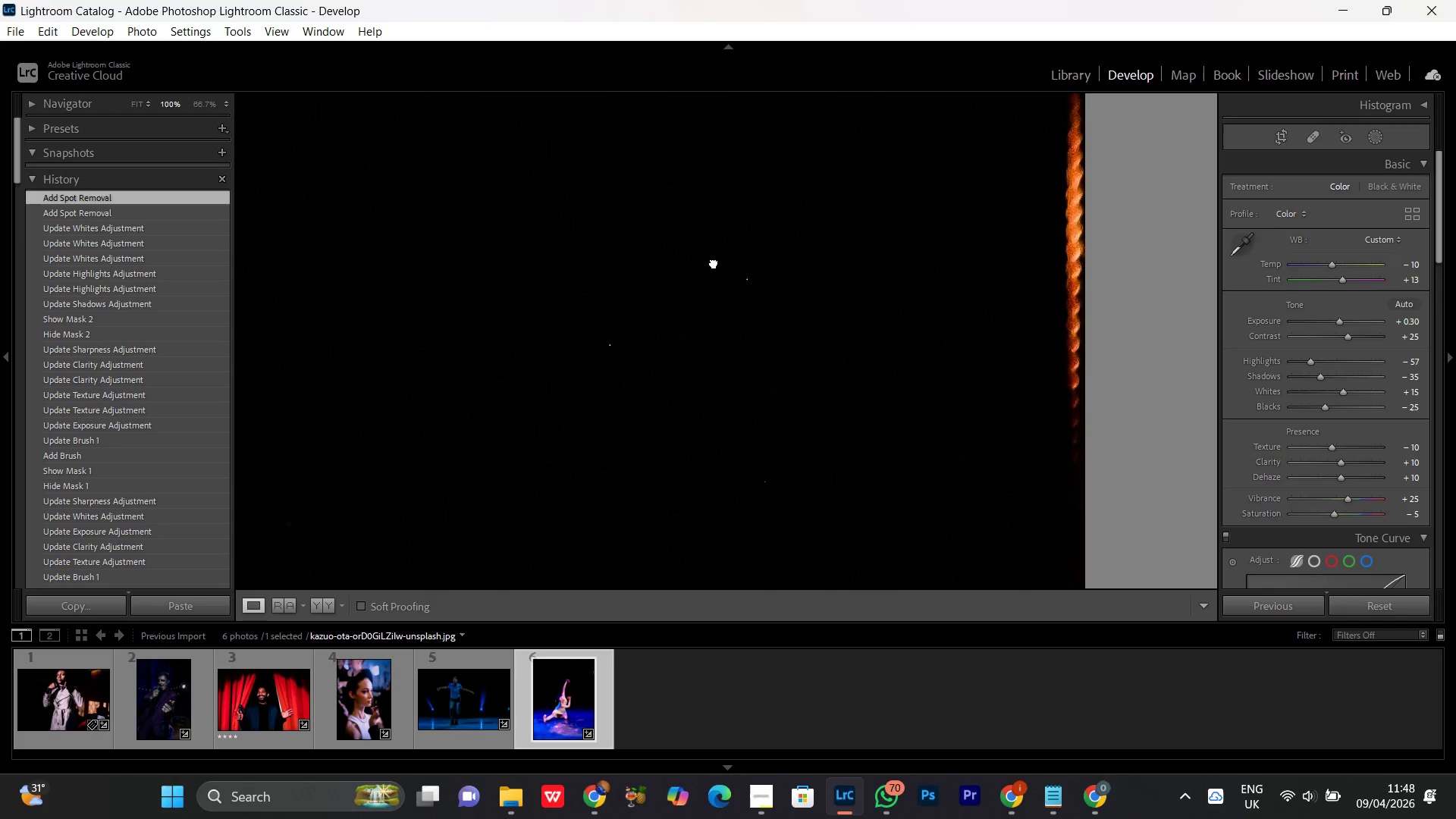 
left_click_drag(start_coordinate=[845, 221], to_coordinate=[559, 332])
 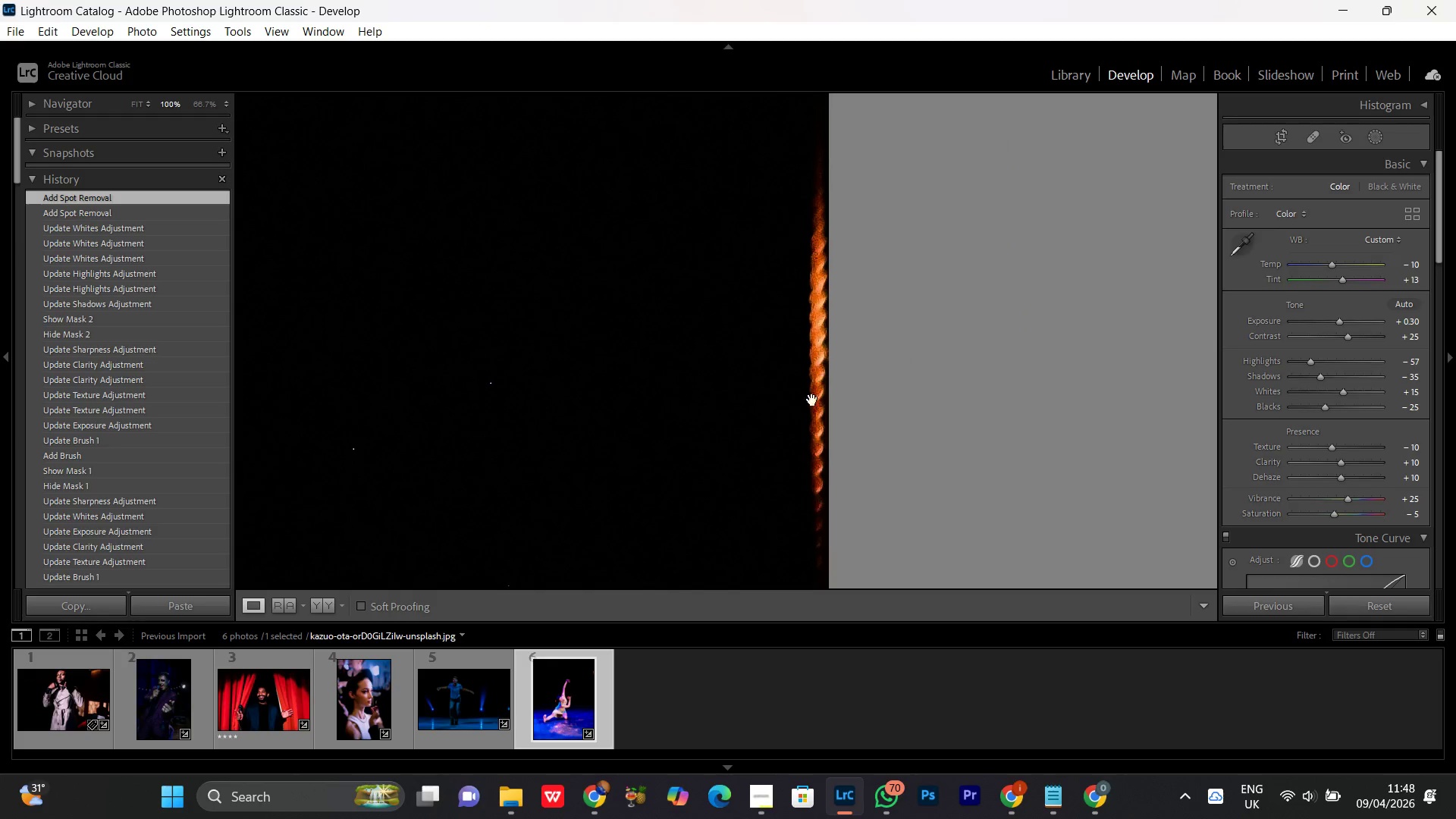 
left_click([708, 371])
 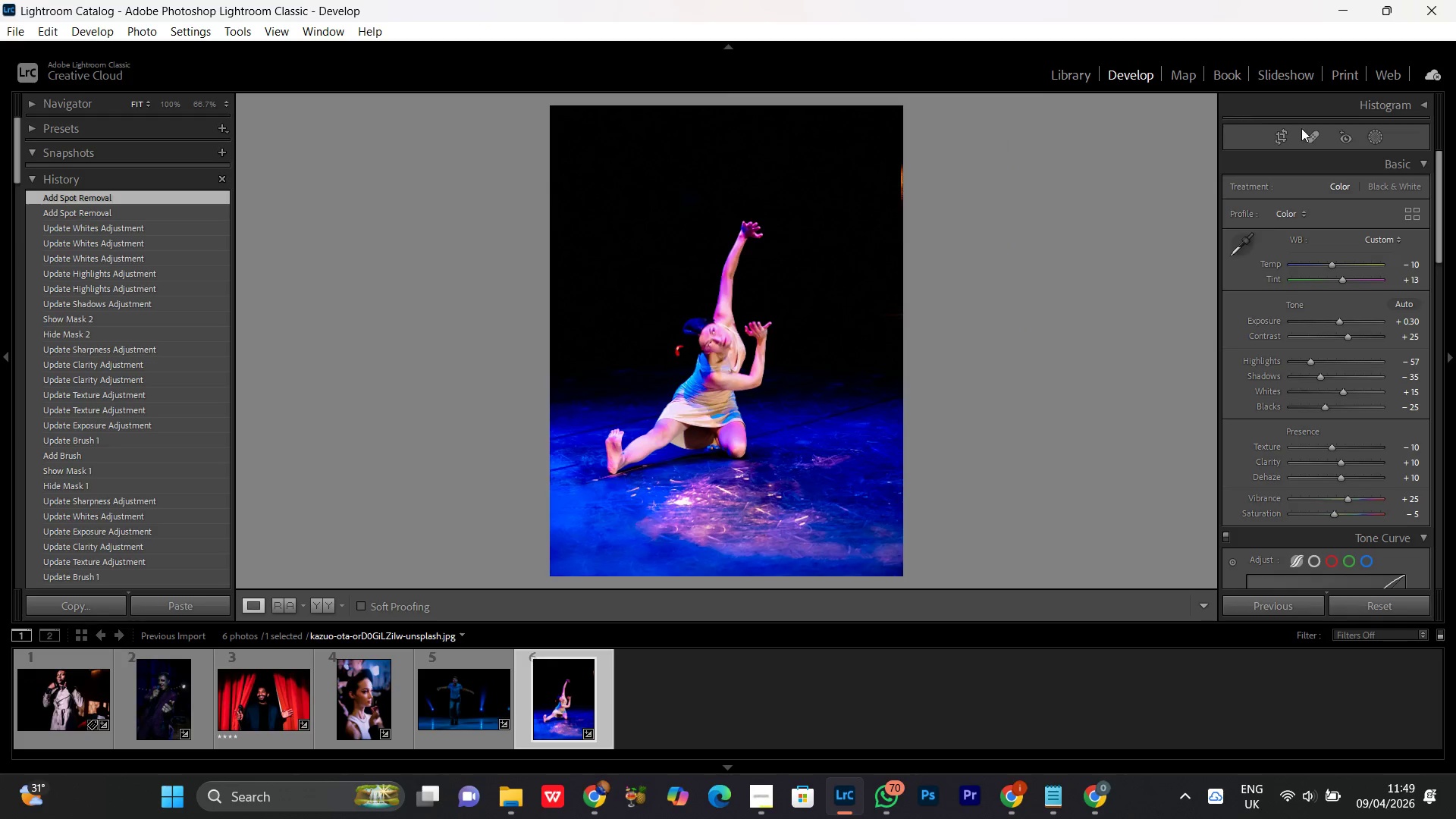 
left_click([1318, 134])
 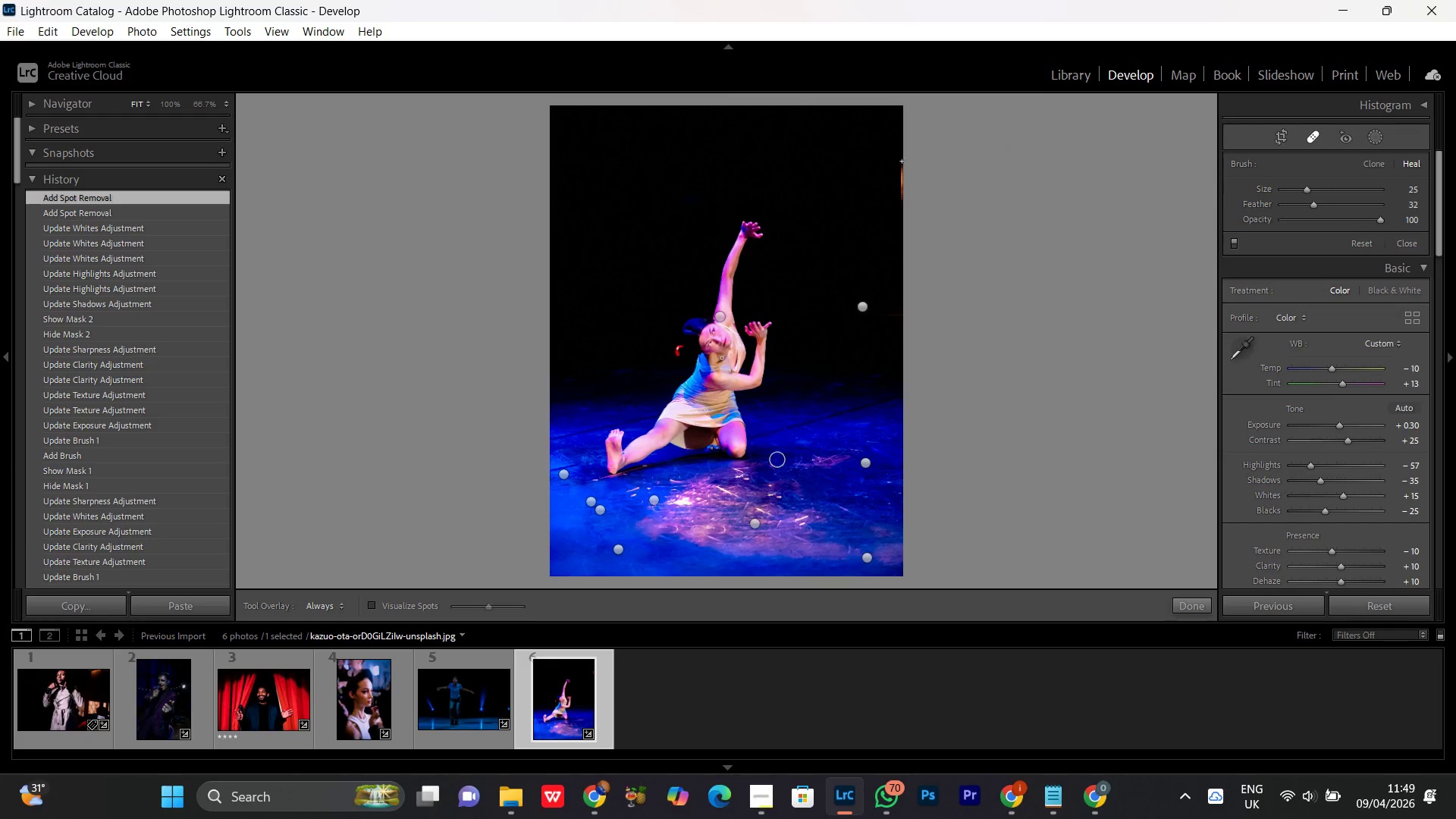 
left_click_drag(start_coordinate=[903, 174], to_coordinate=[908, 204])
 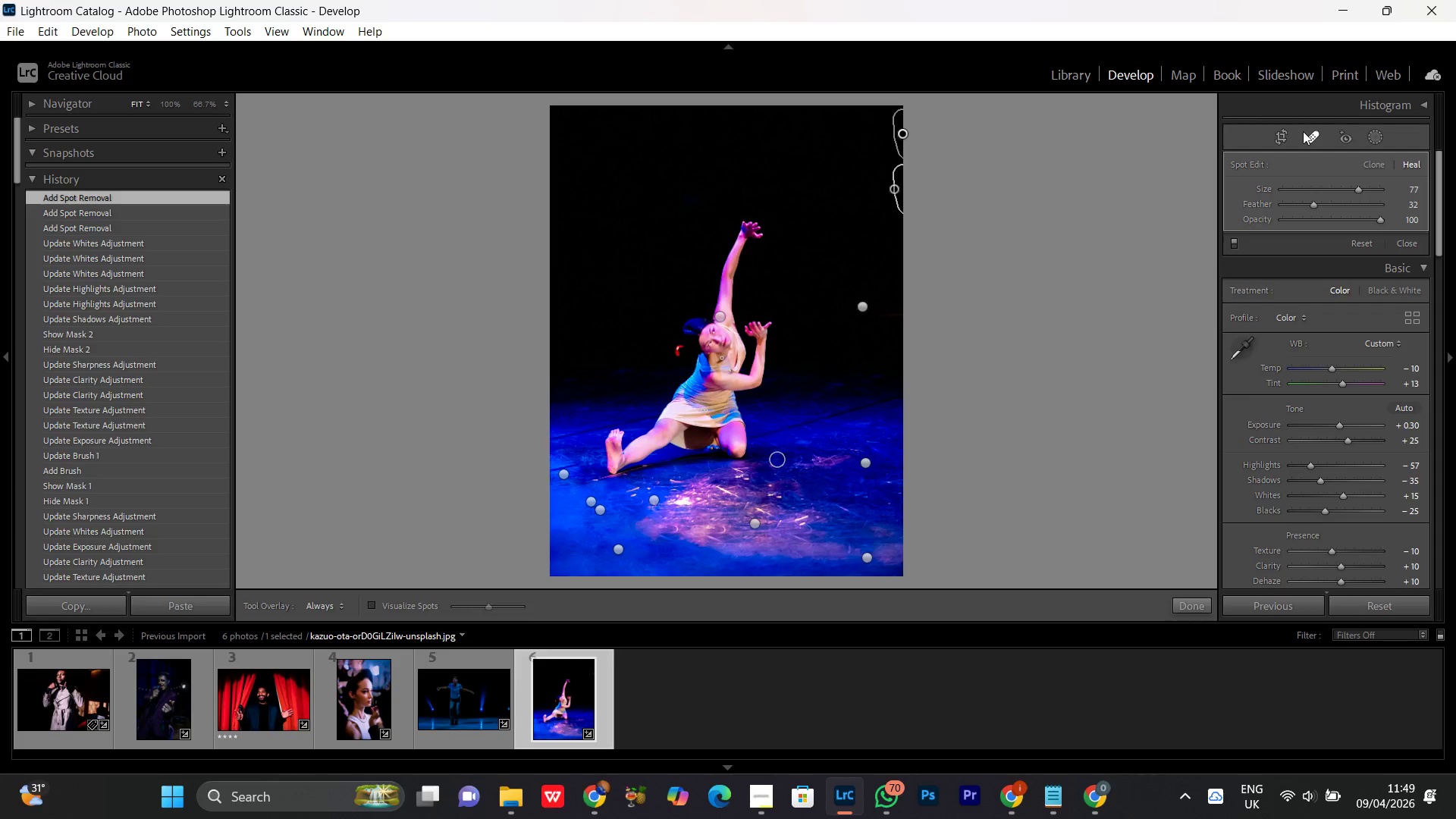 
scroll: coordinate [903, 175], scroll_direction: up, amount: 6.0
 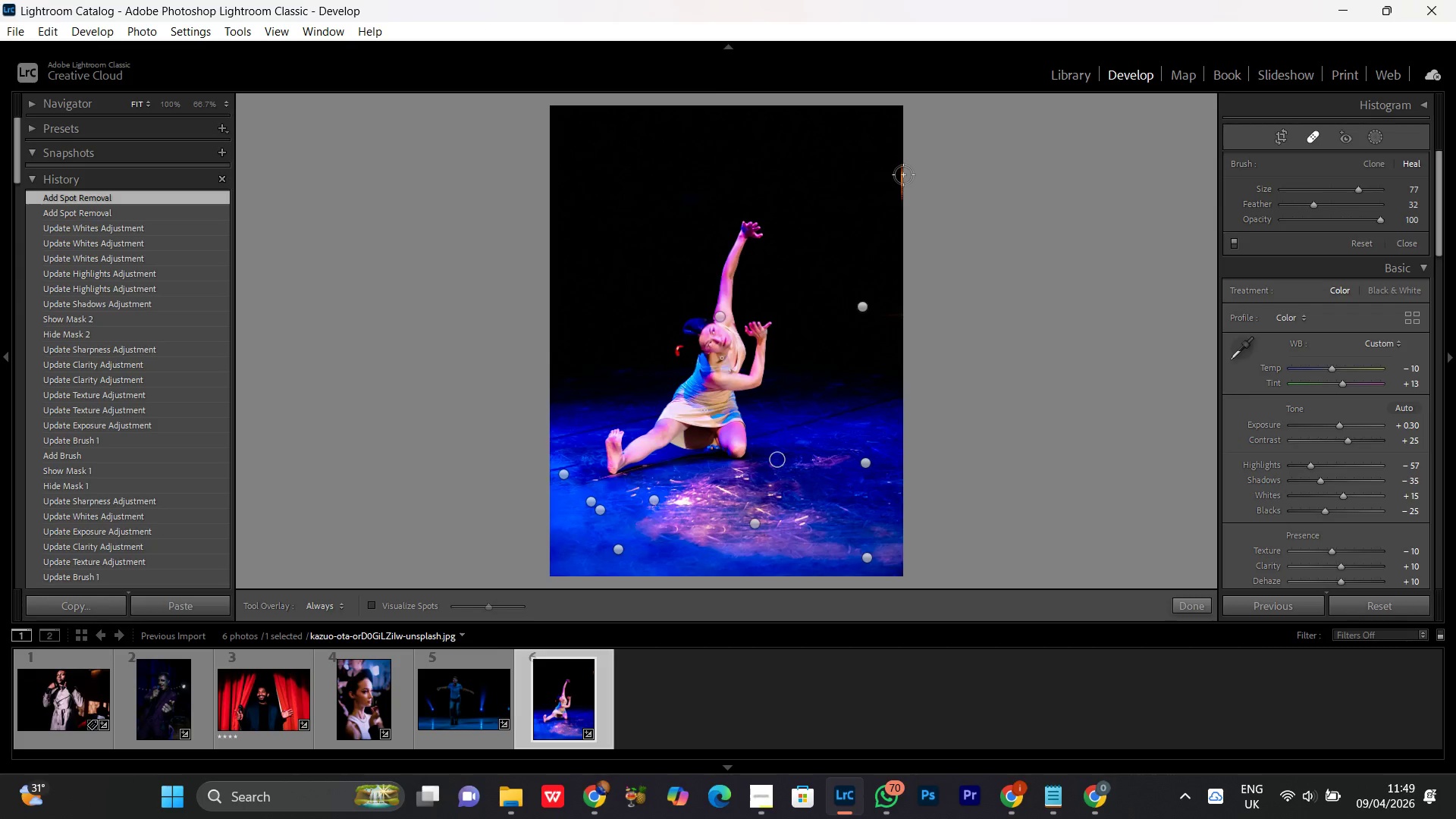 
left_click([765, 317])
 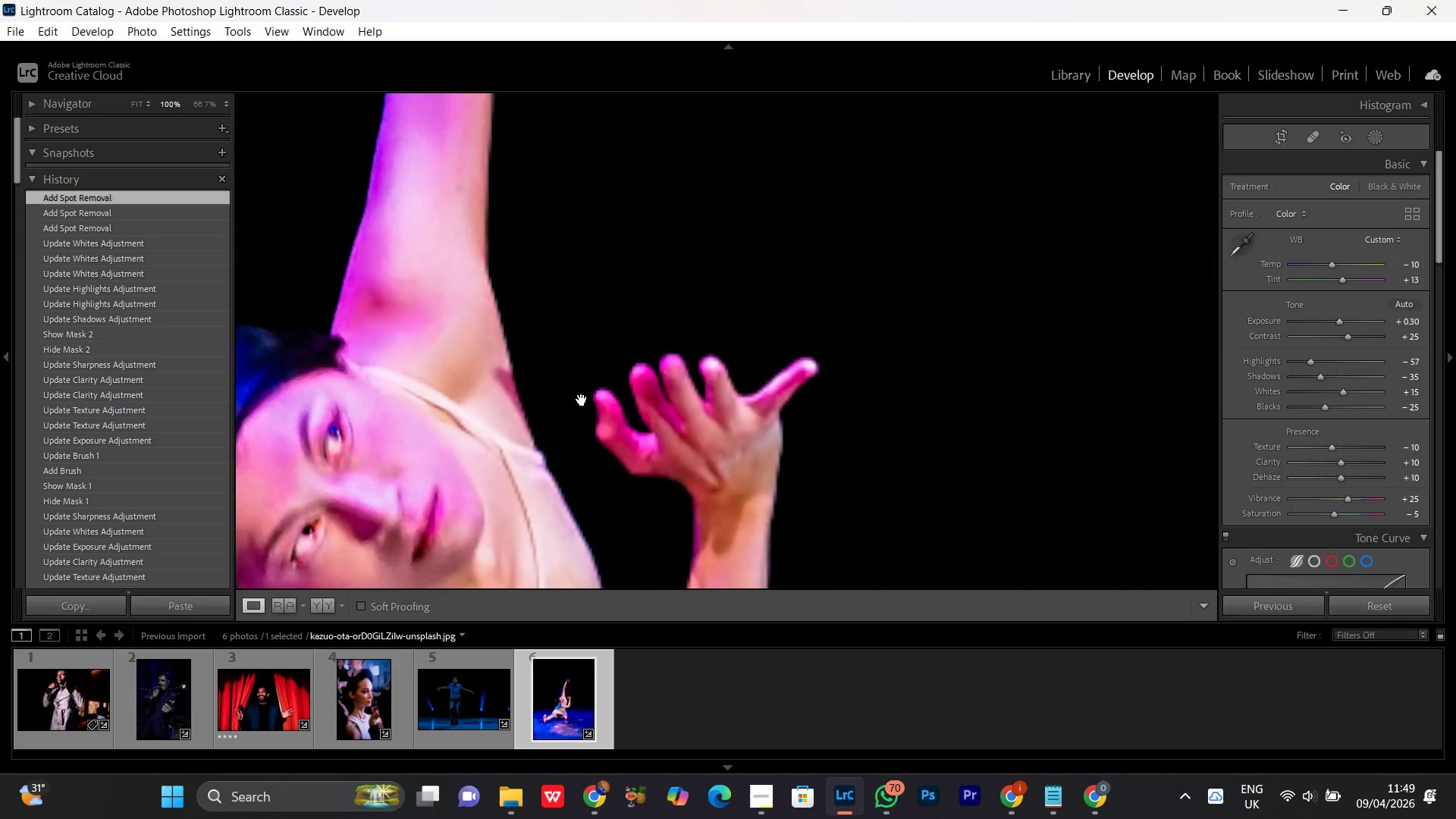 
left_click_drag(start_coordinate=[526, 377], to_coordinate=[800, 209])
 